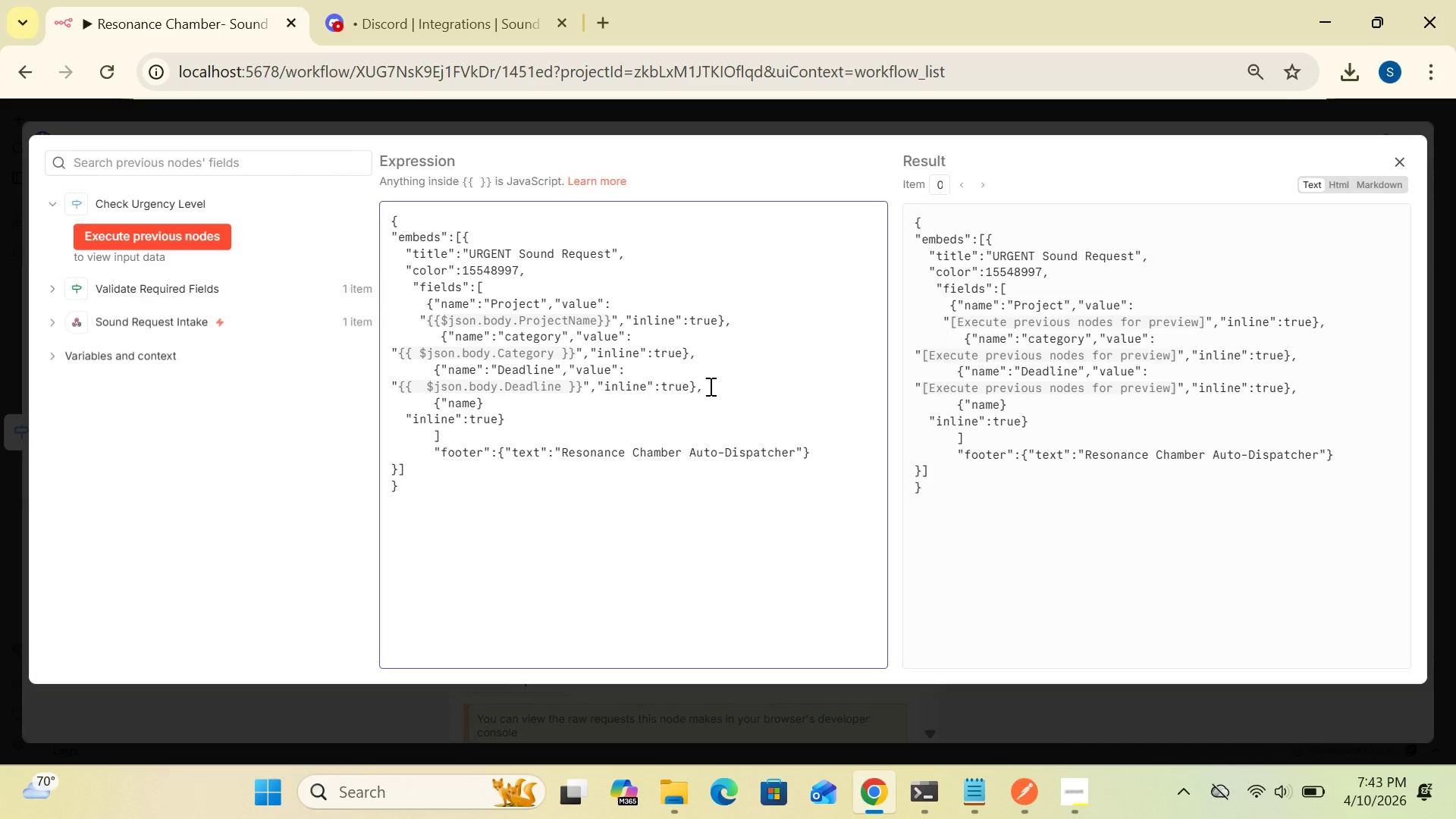 
type("::Urgency)
 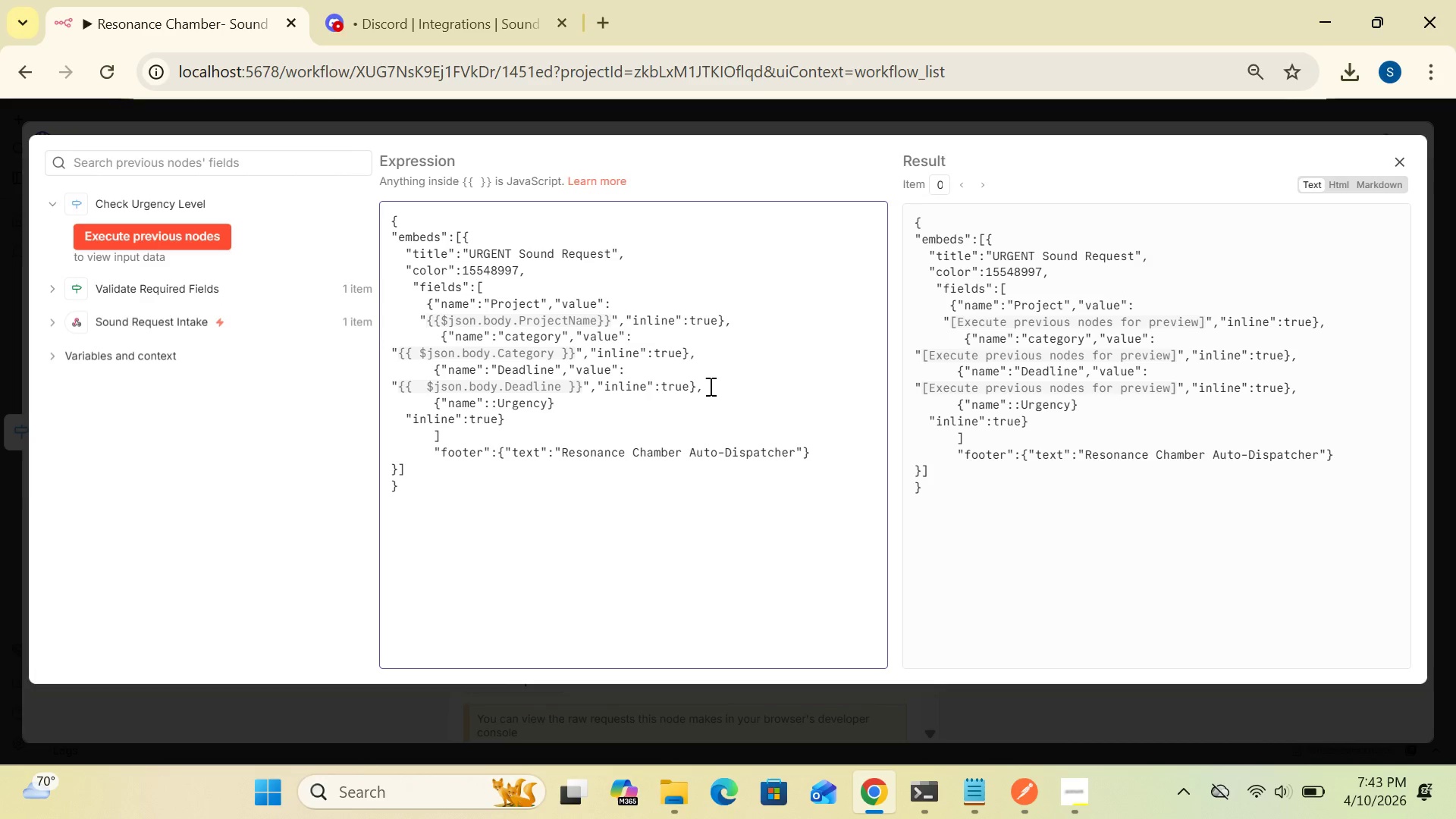 
wait(6.39)
 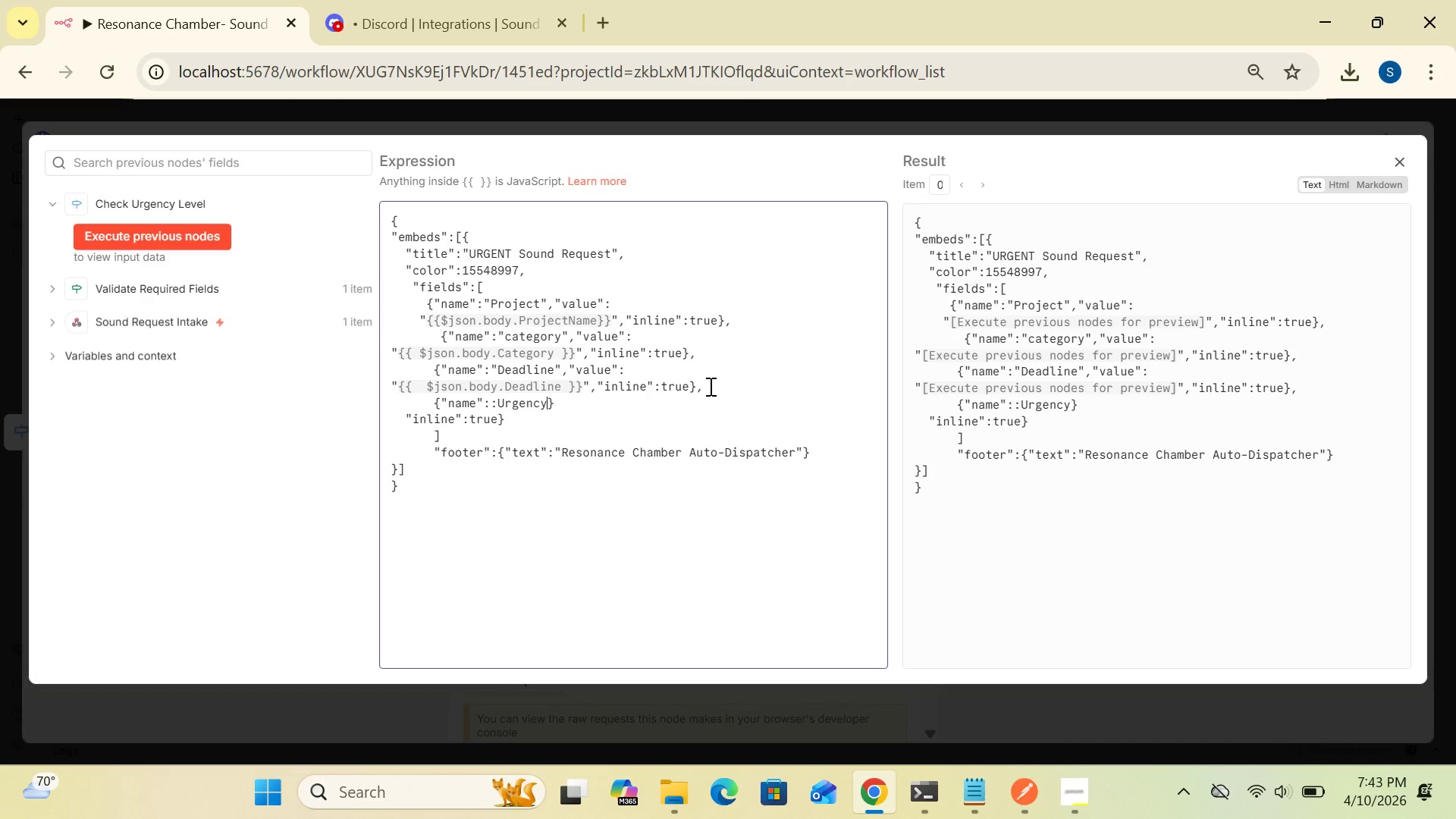 
left_click([496, 403])
 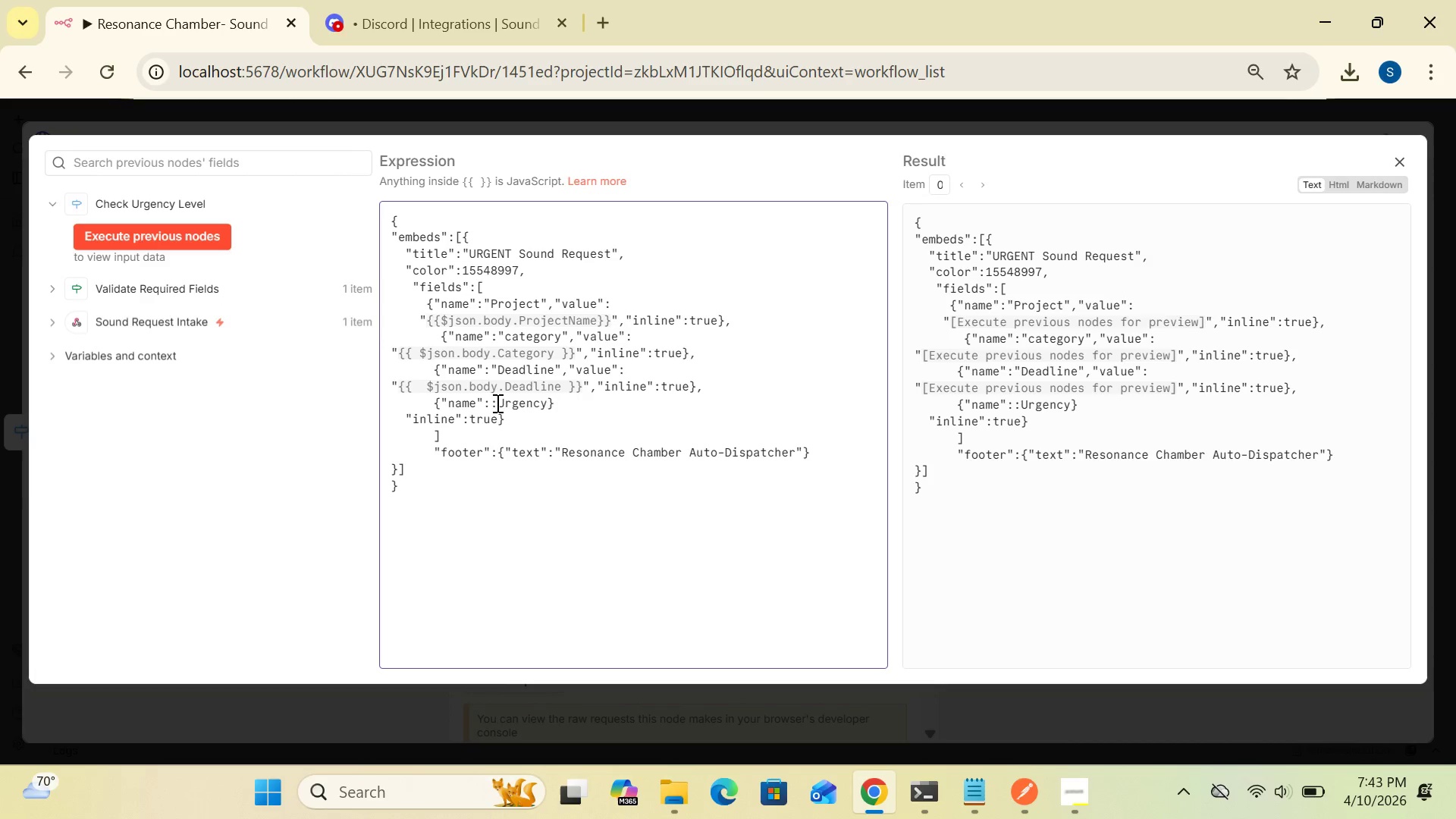 
key(Backspace)
 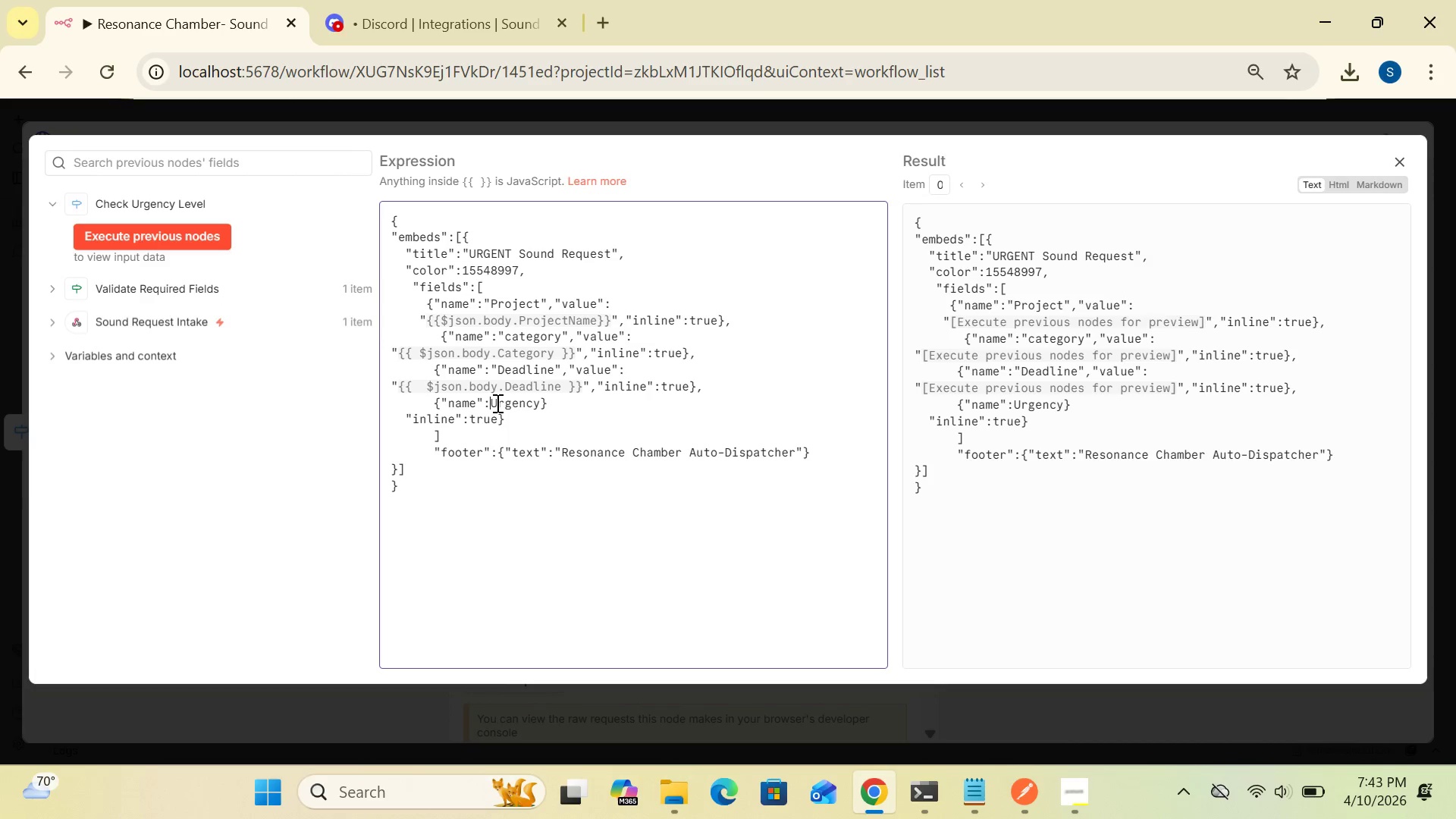 
key(Shift+Quote)
 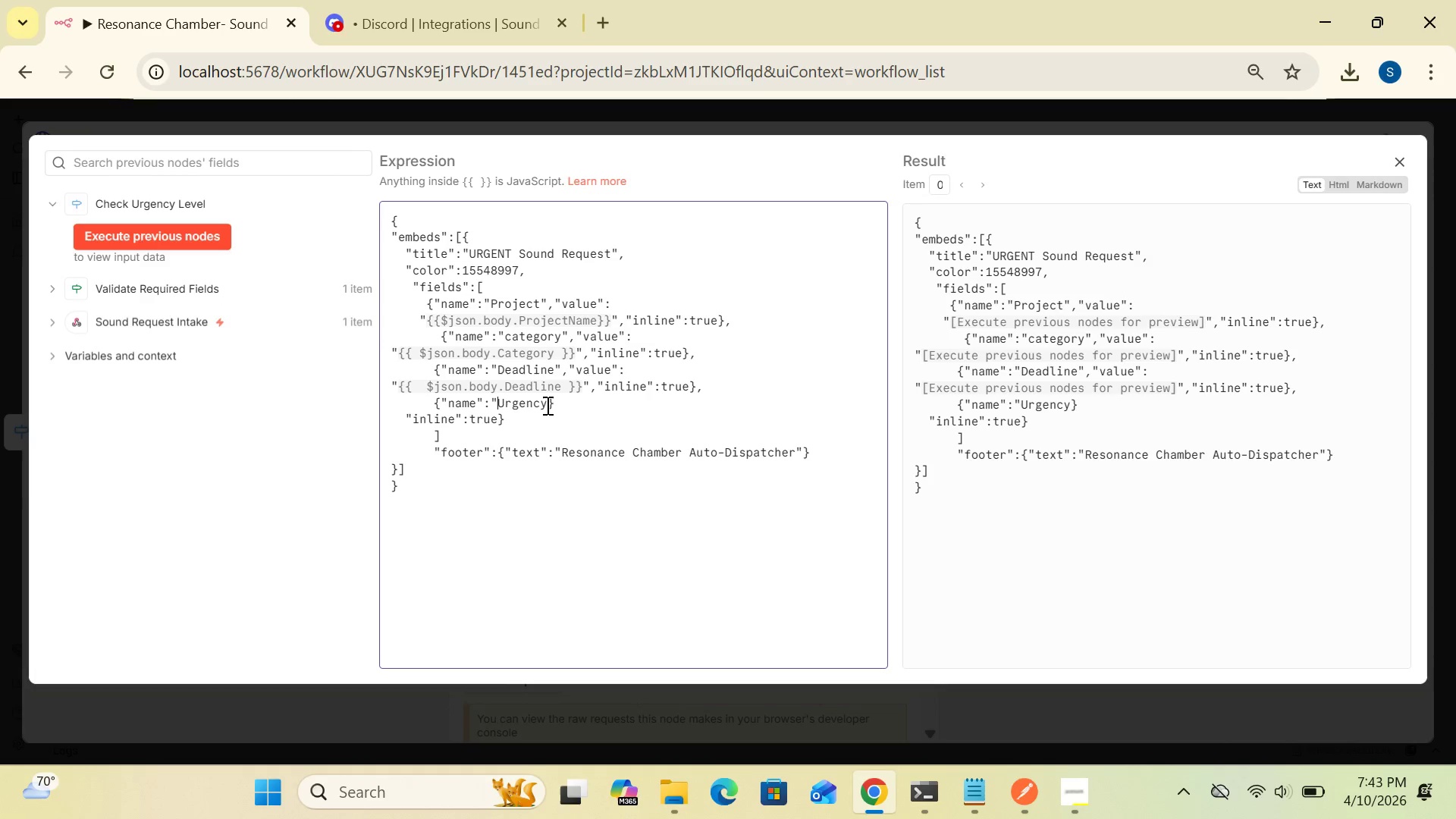 
left_click([546, 406])
 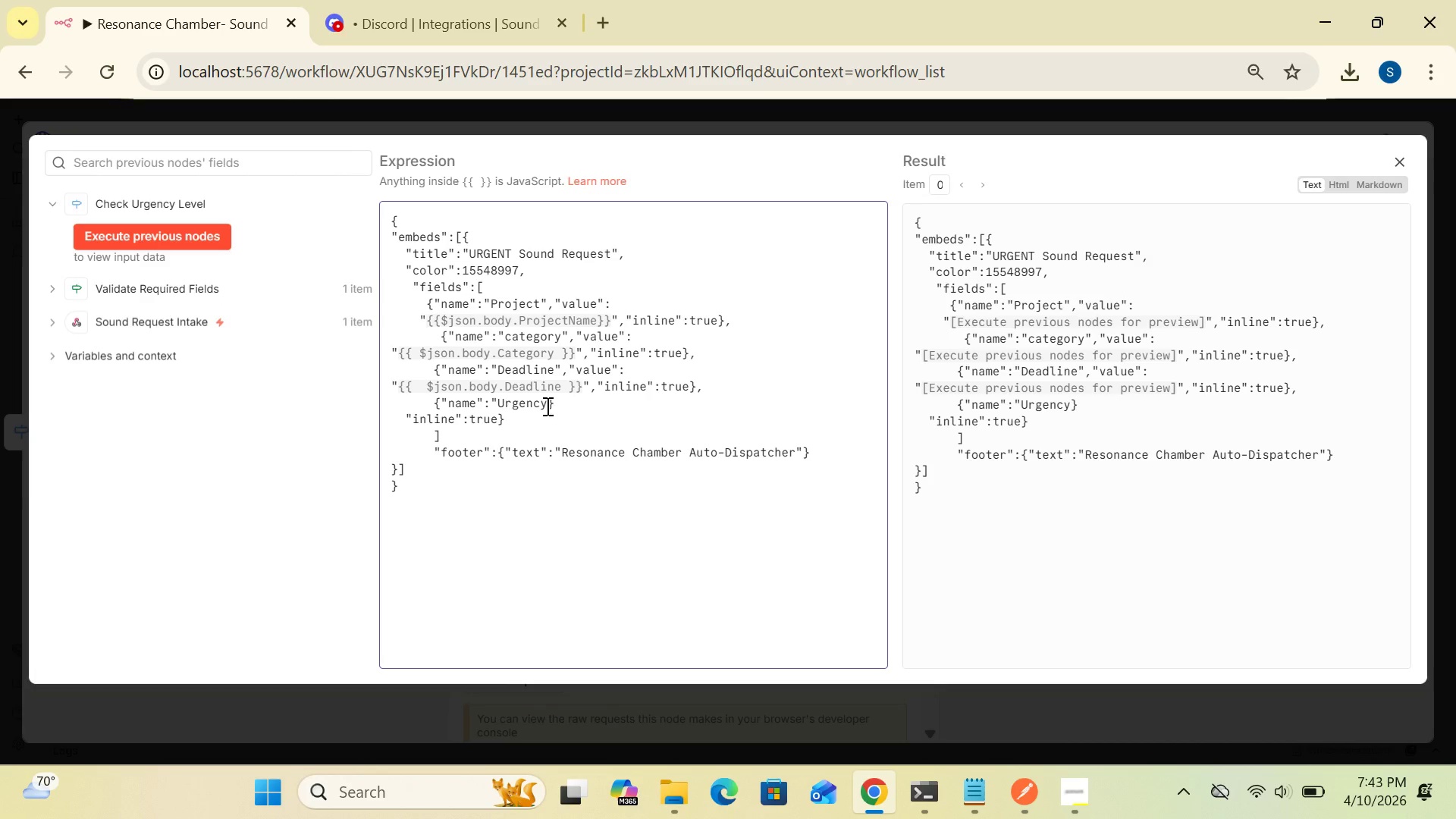 
key(Shift+Quote)
 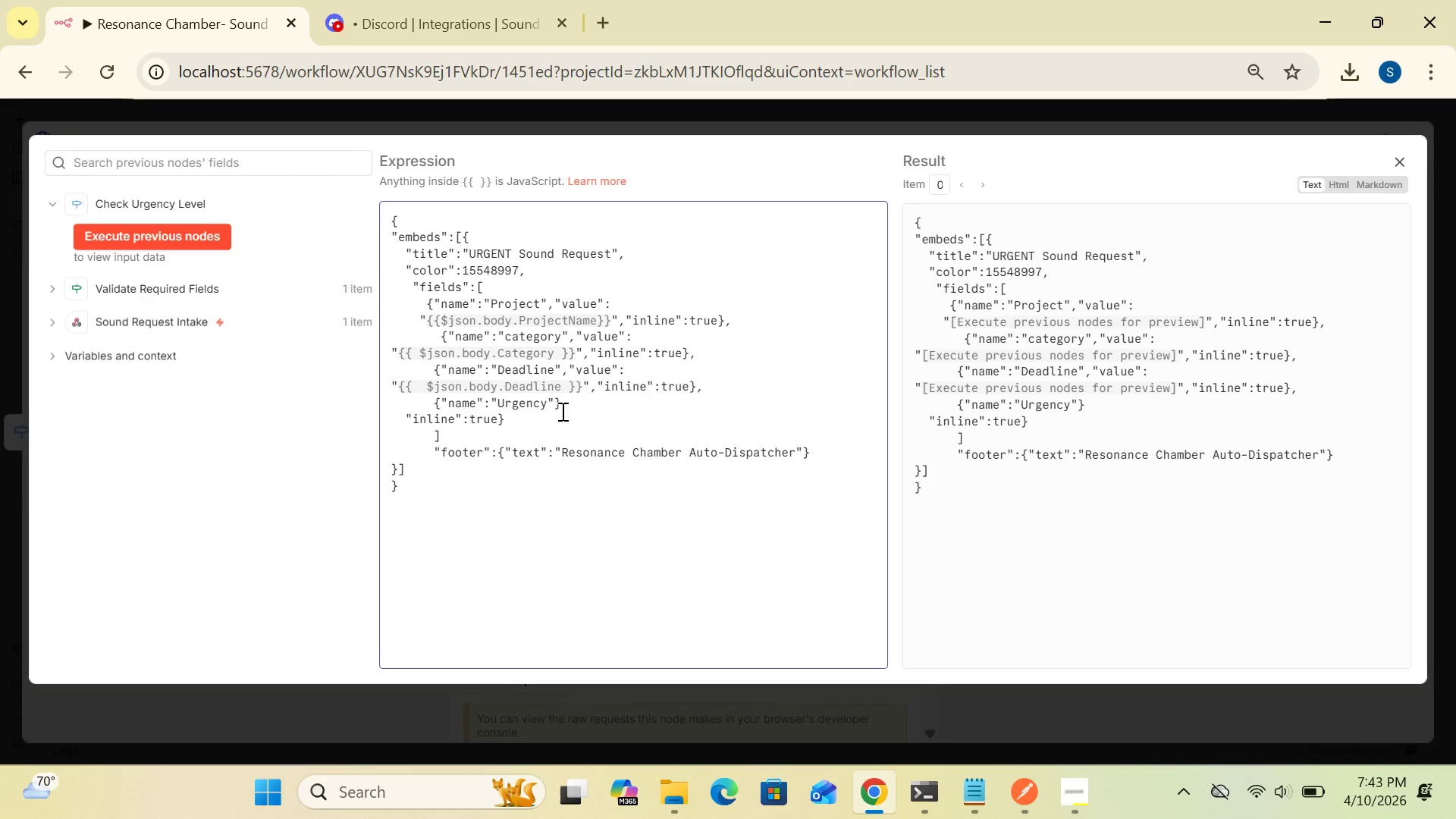 
wait(5.06)
 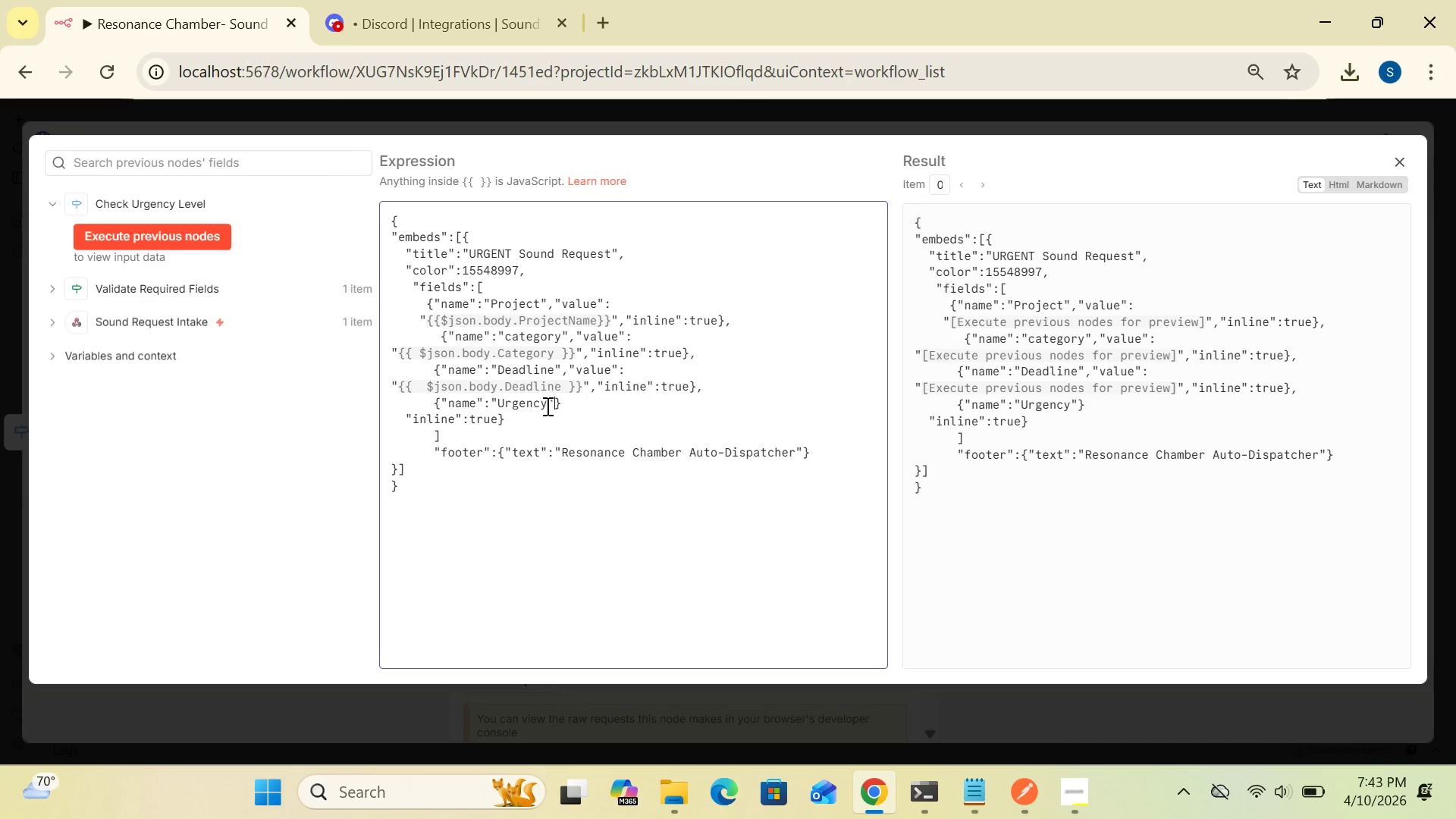 
key(Comma)
 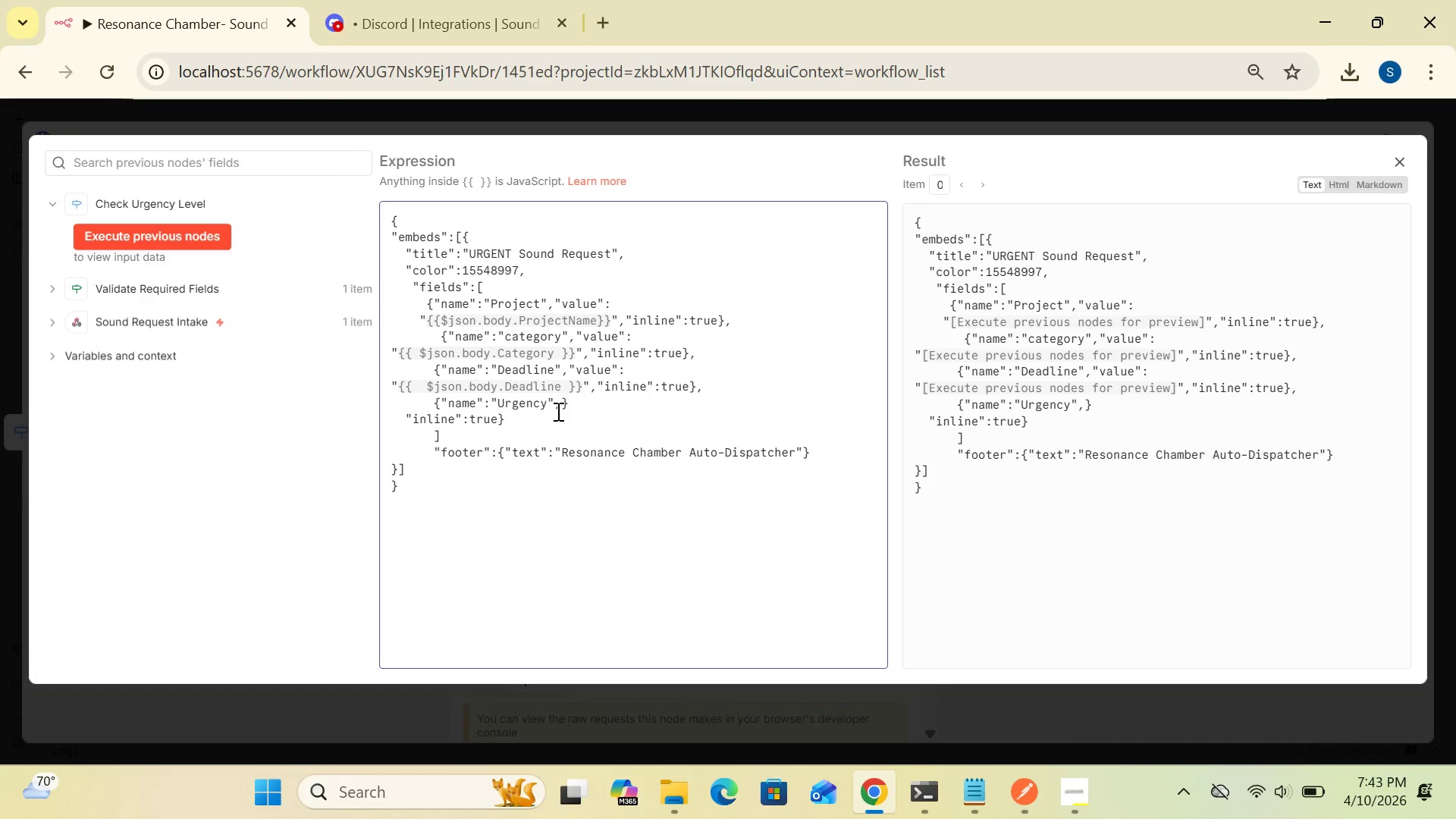 
type("value":)
 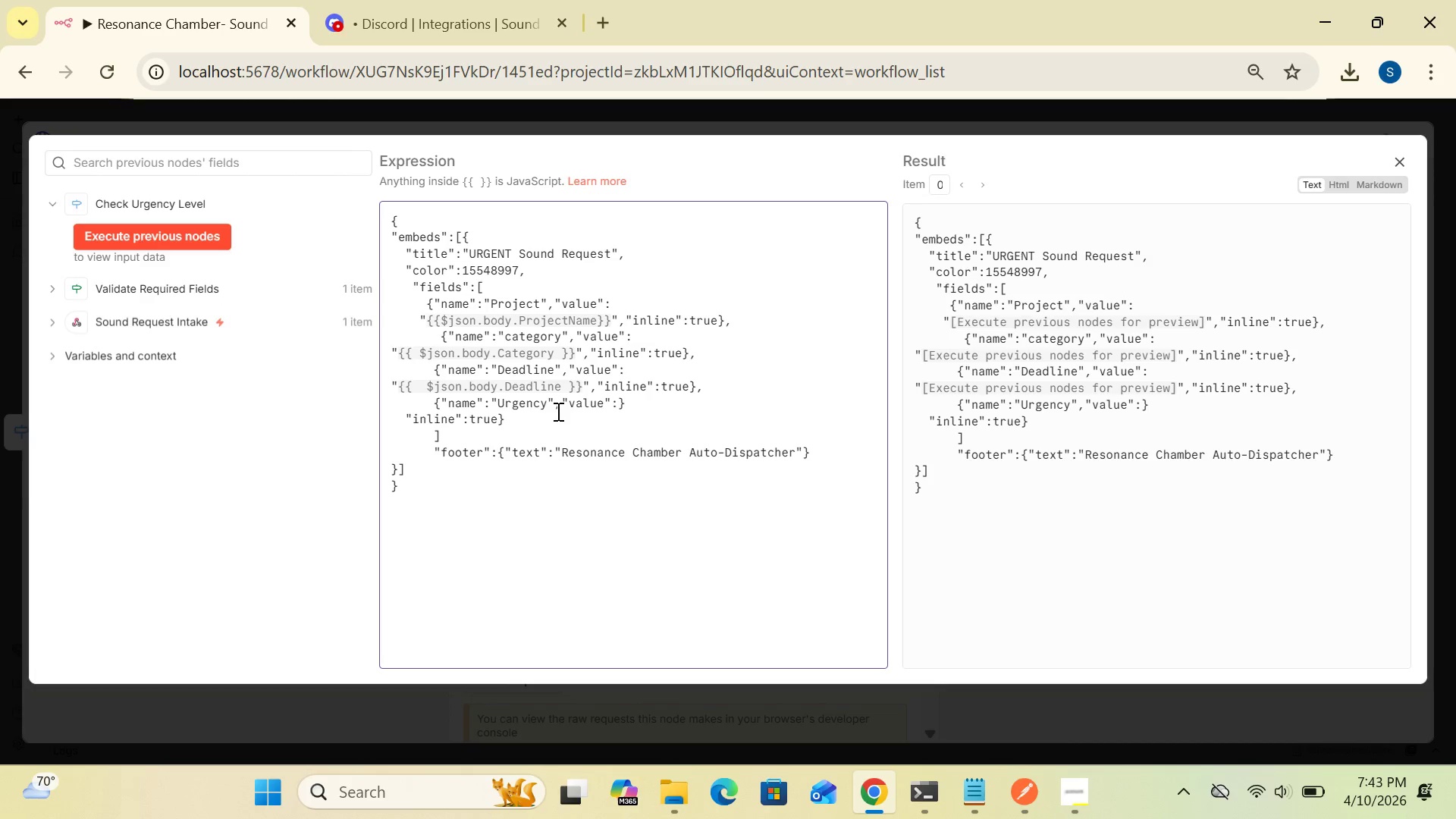 
type("HIGH")
 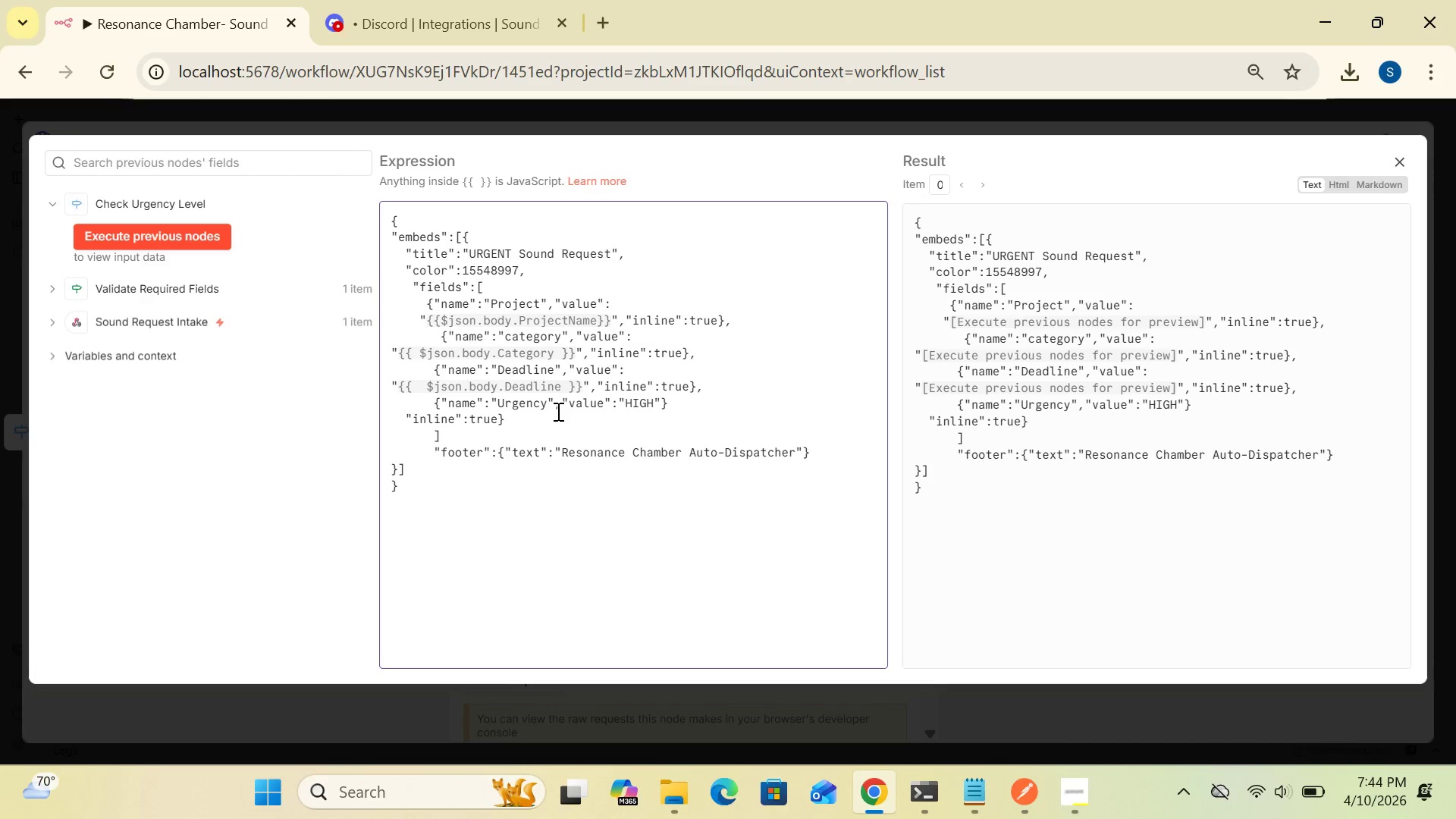 
key(CapsLock)
 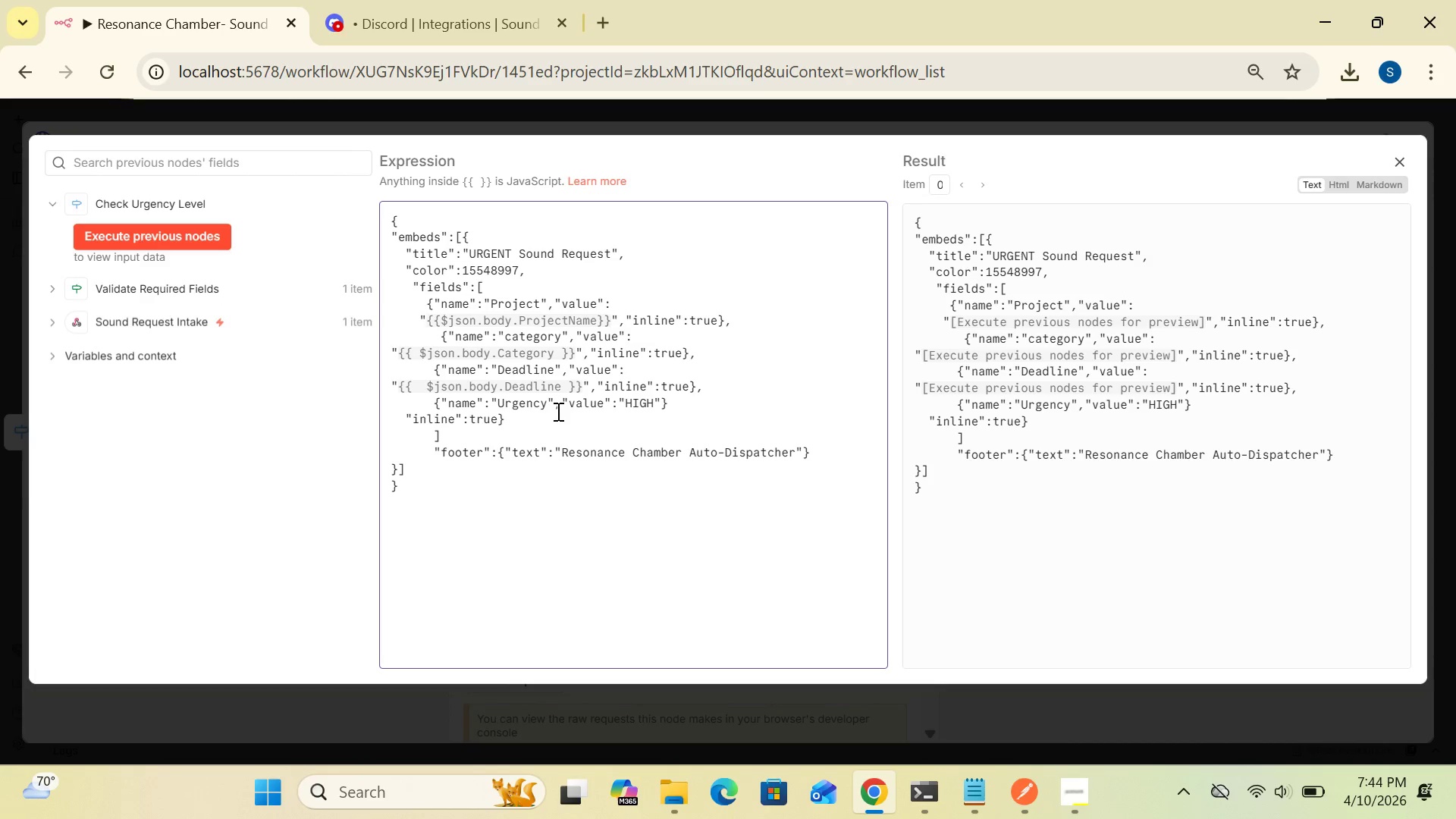 
key(Comma)
 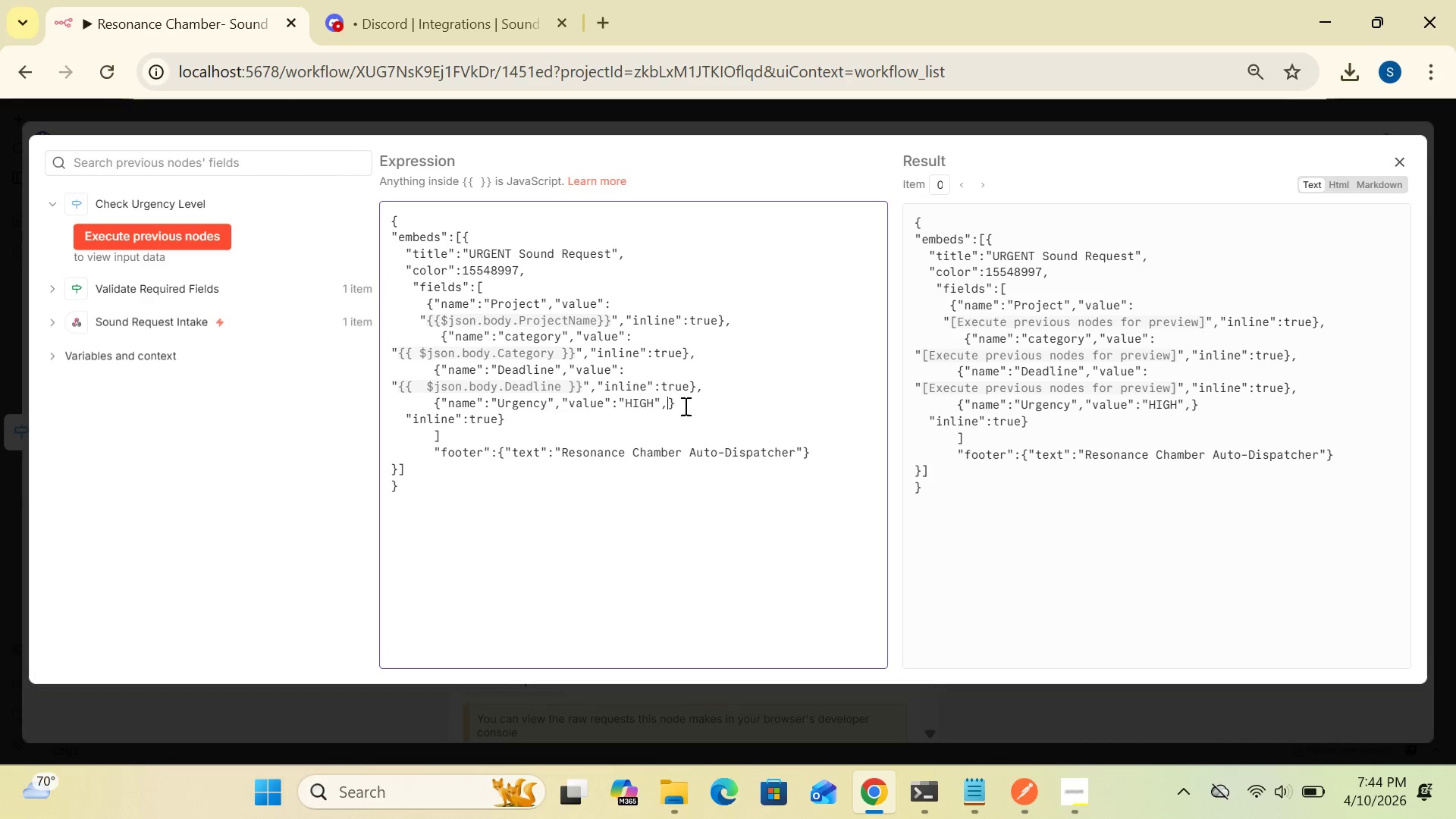 
left_click([685, 406])
 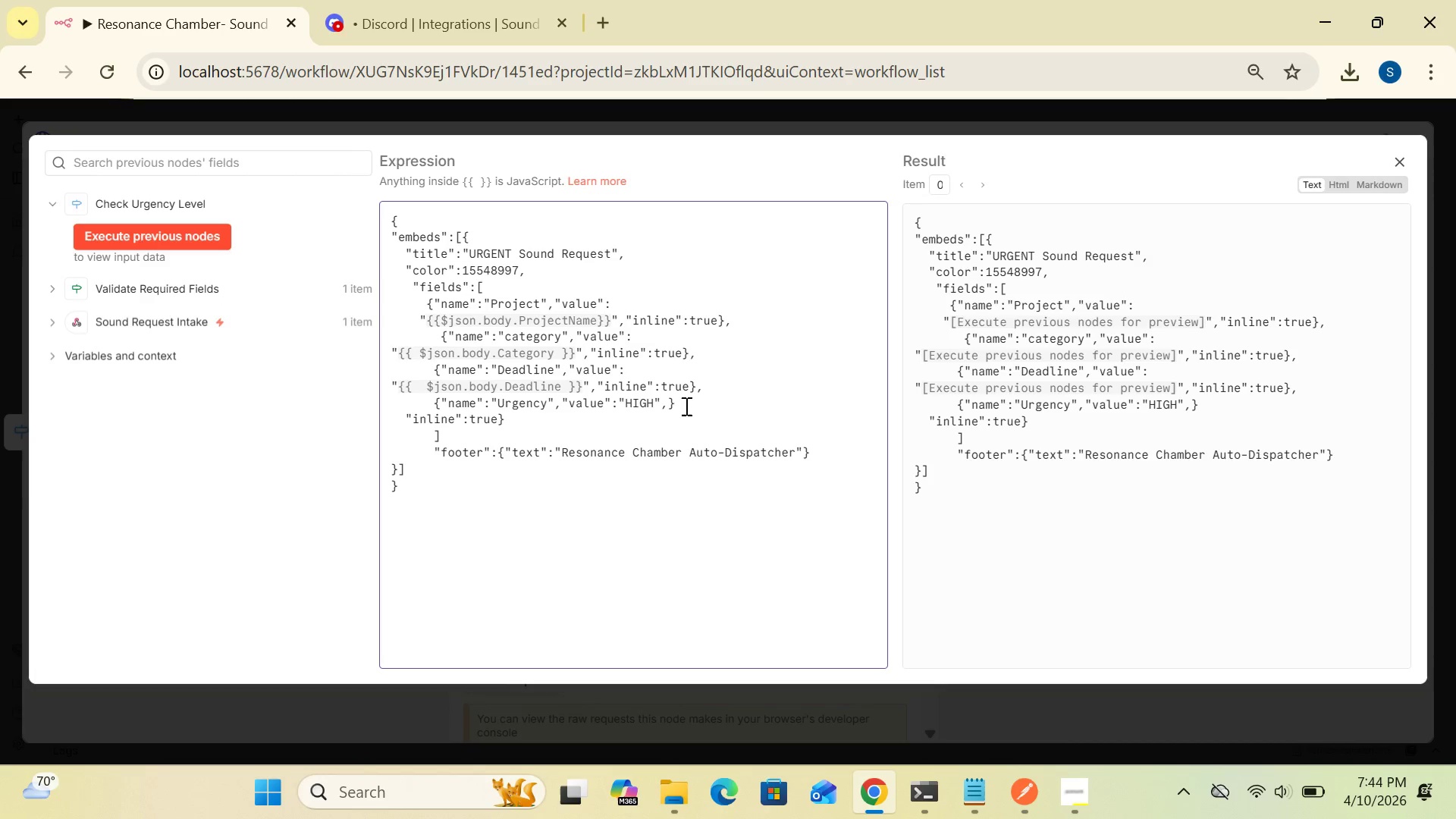 
key(Backspace)
 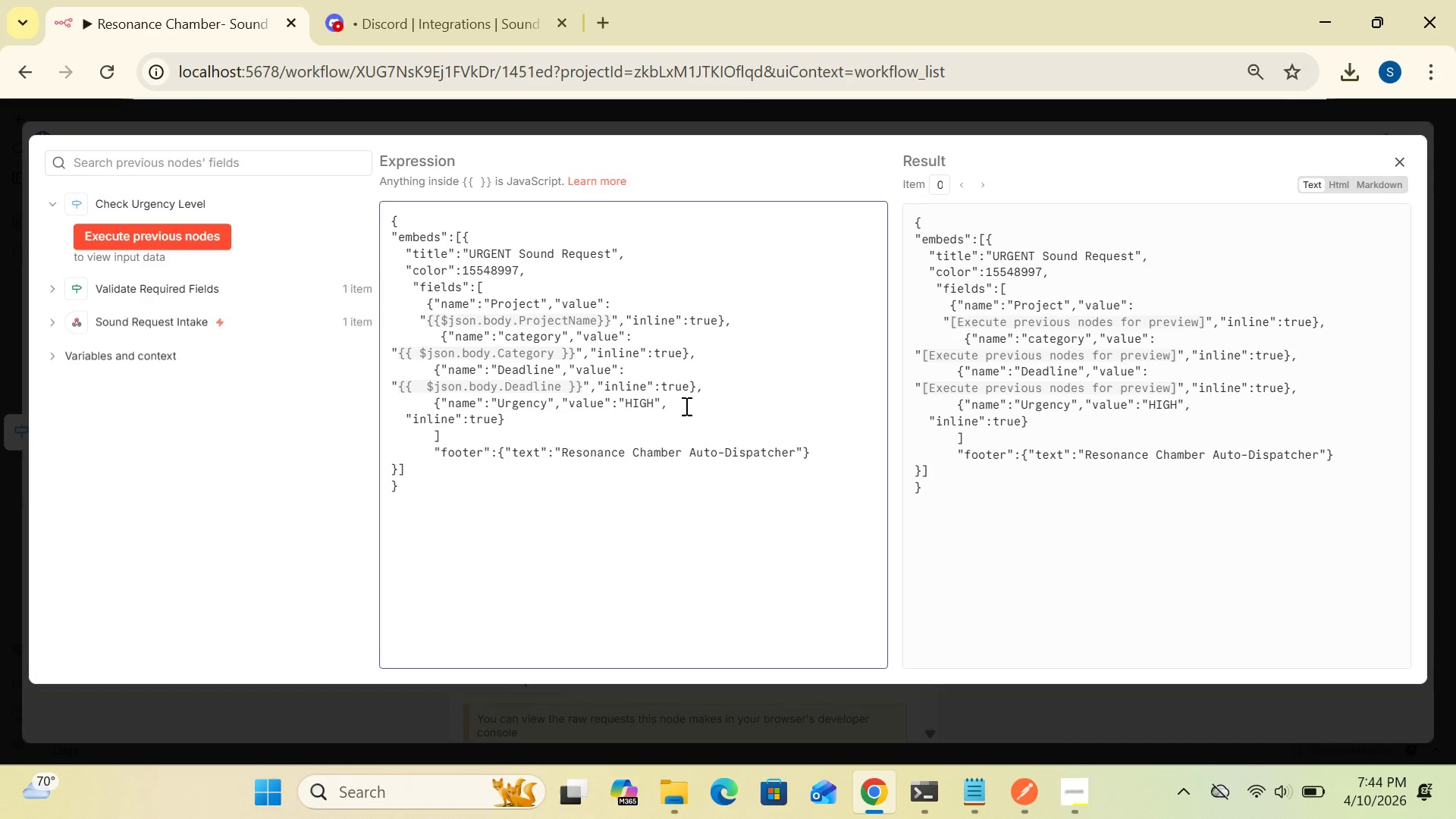 
wait(9.87)
 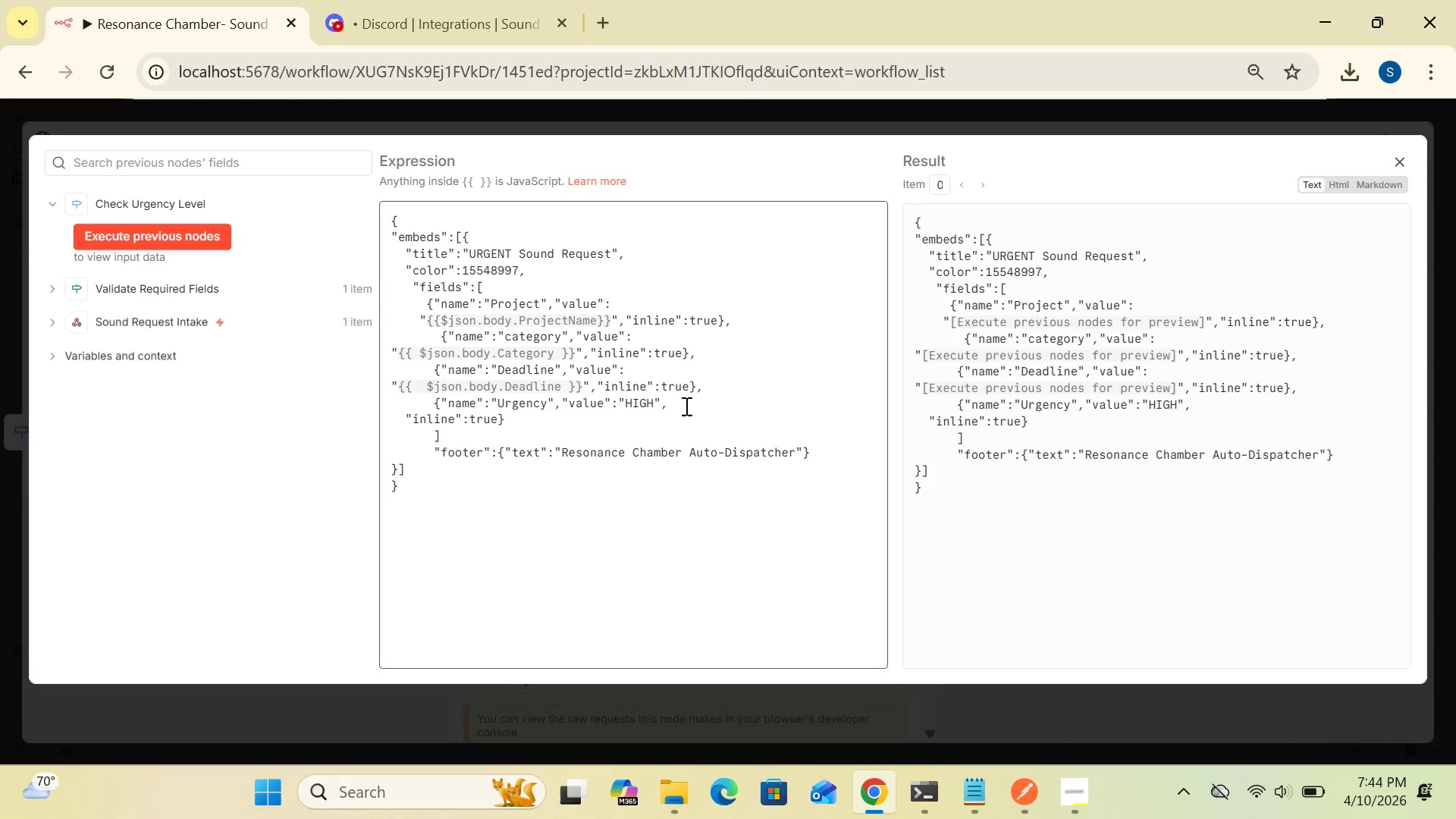 
mouse_move([457, 328])
 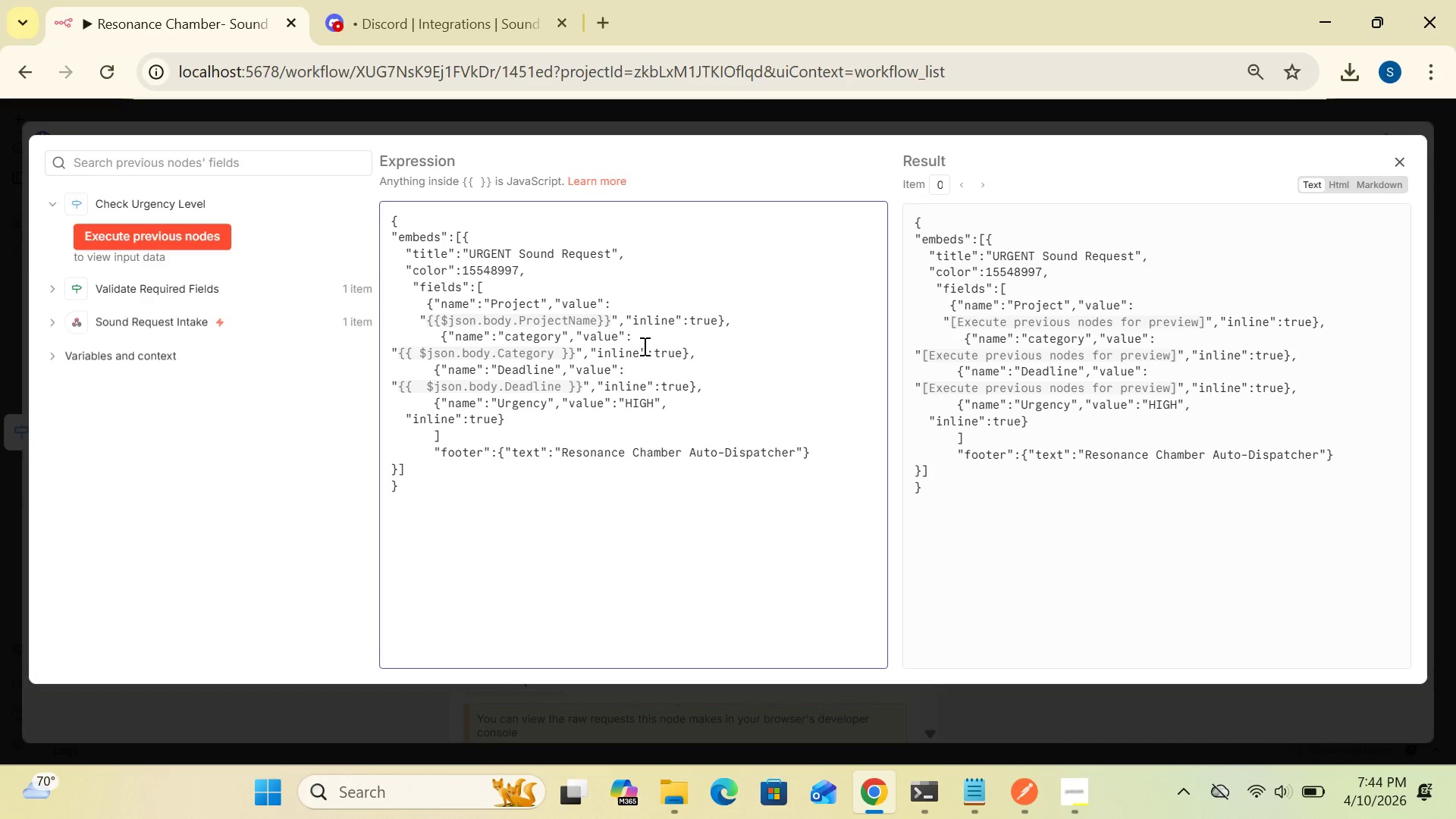 
wait(7.83)
 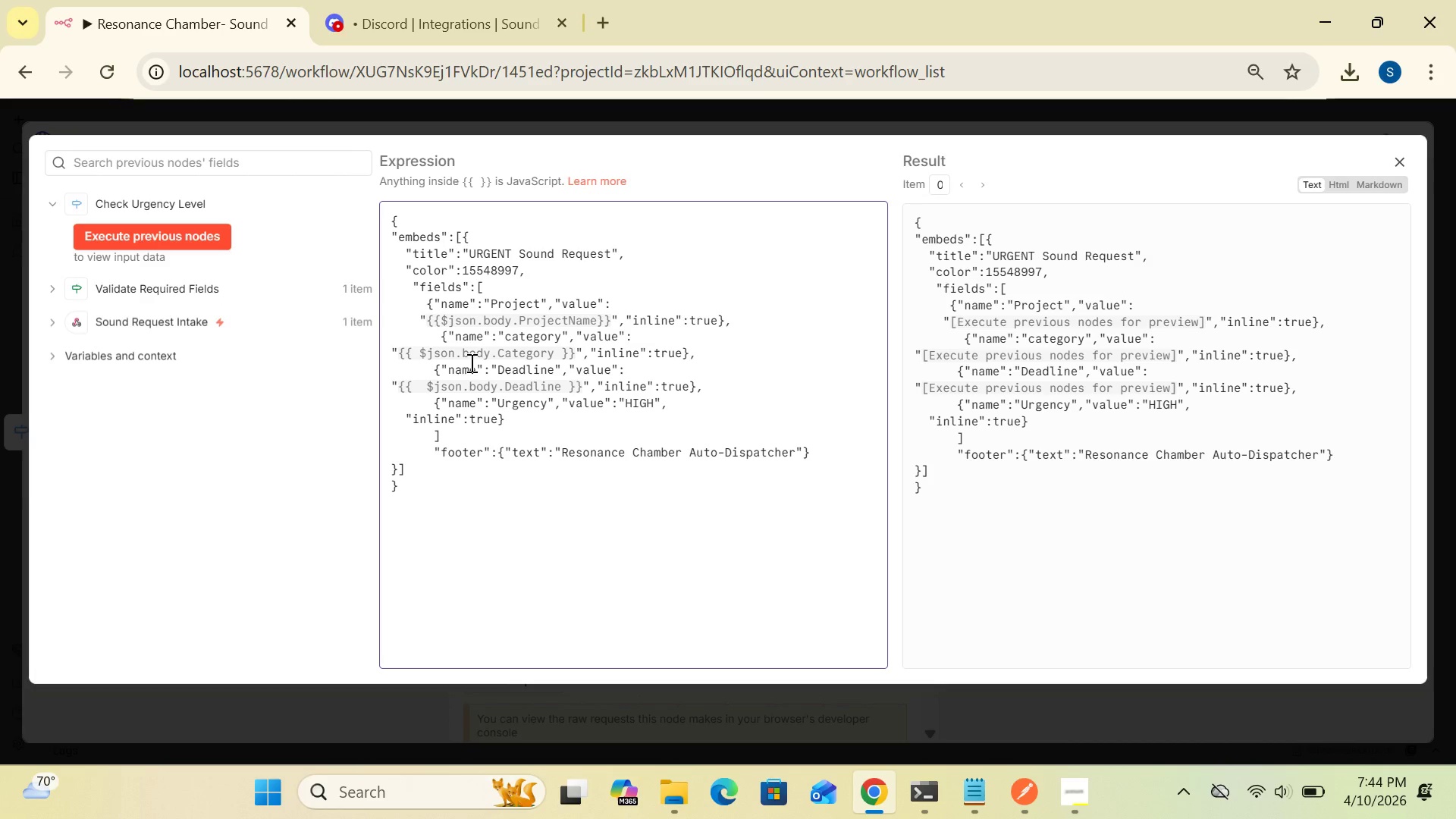 
mouse_move([463, 353])
 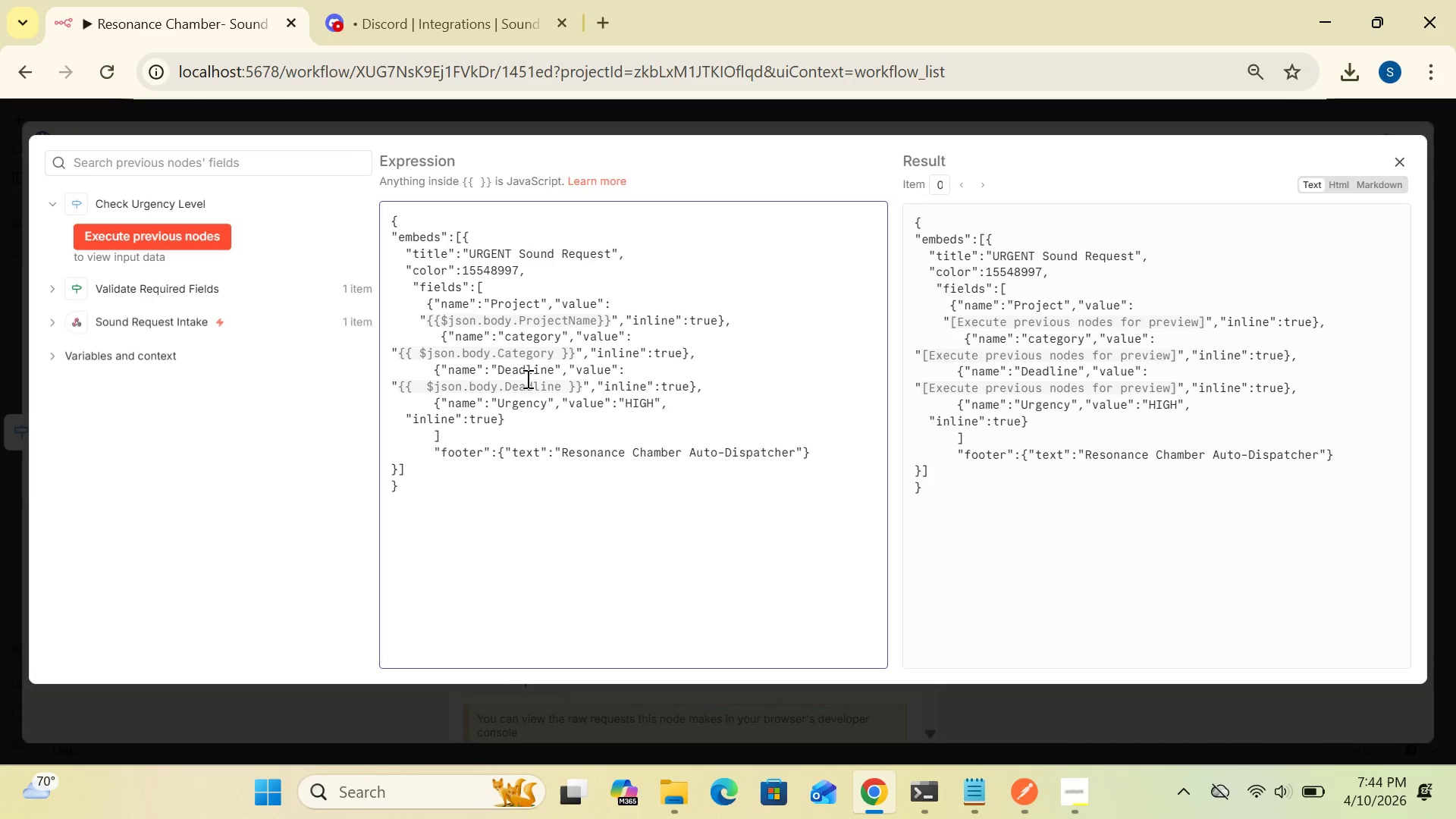 
wait(10.95)
 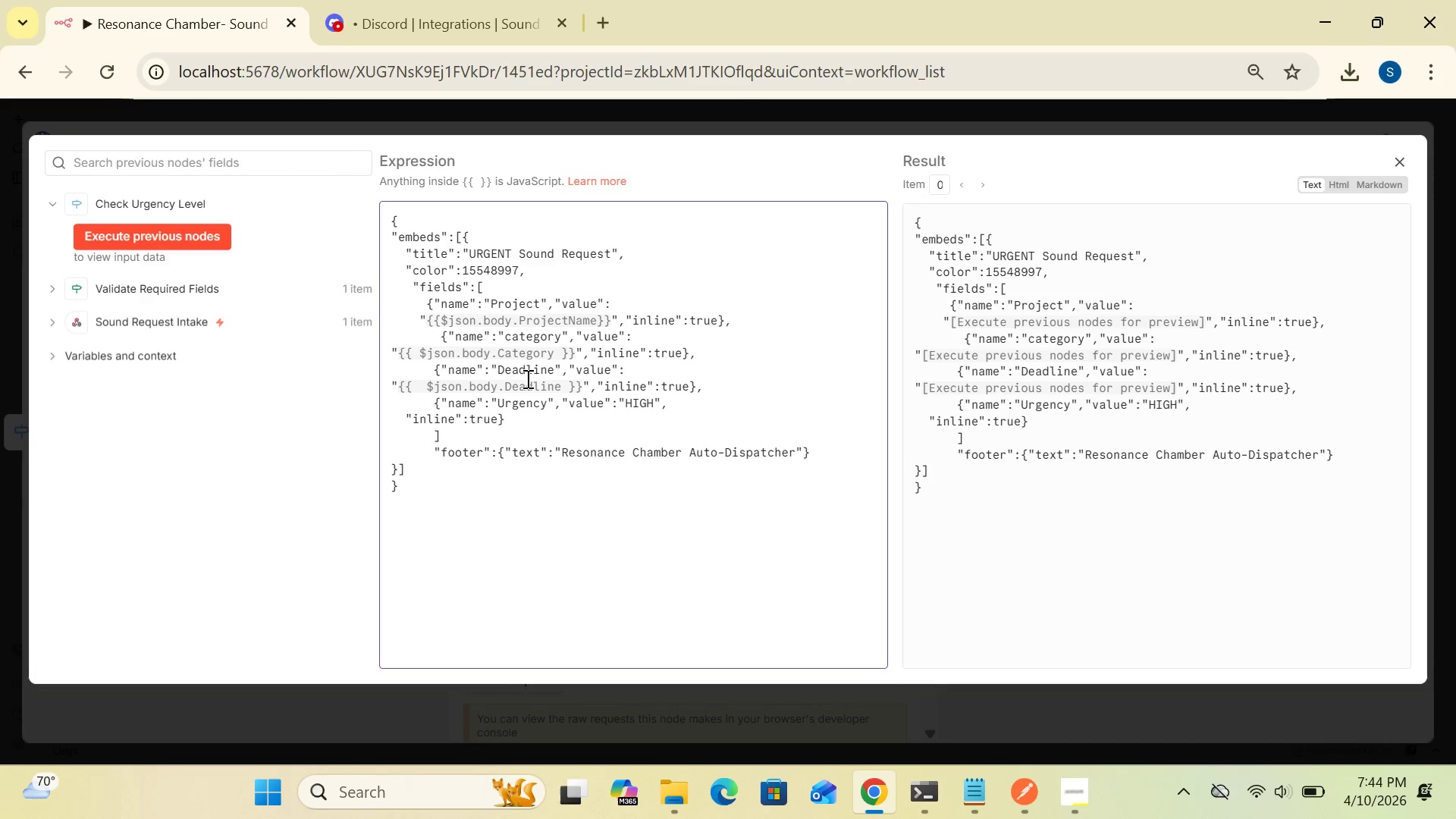 
mouse_move([479, 396])
 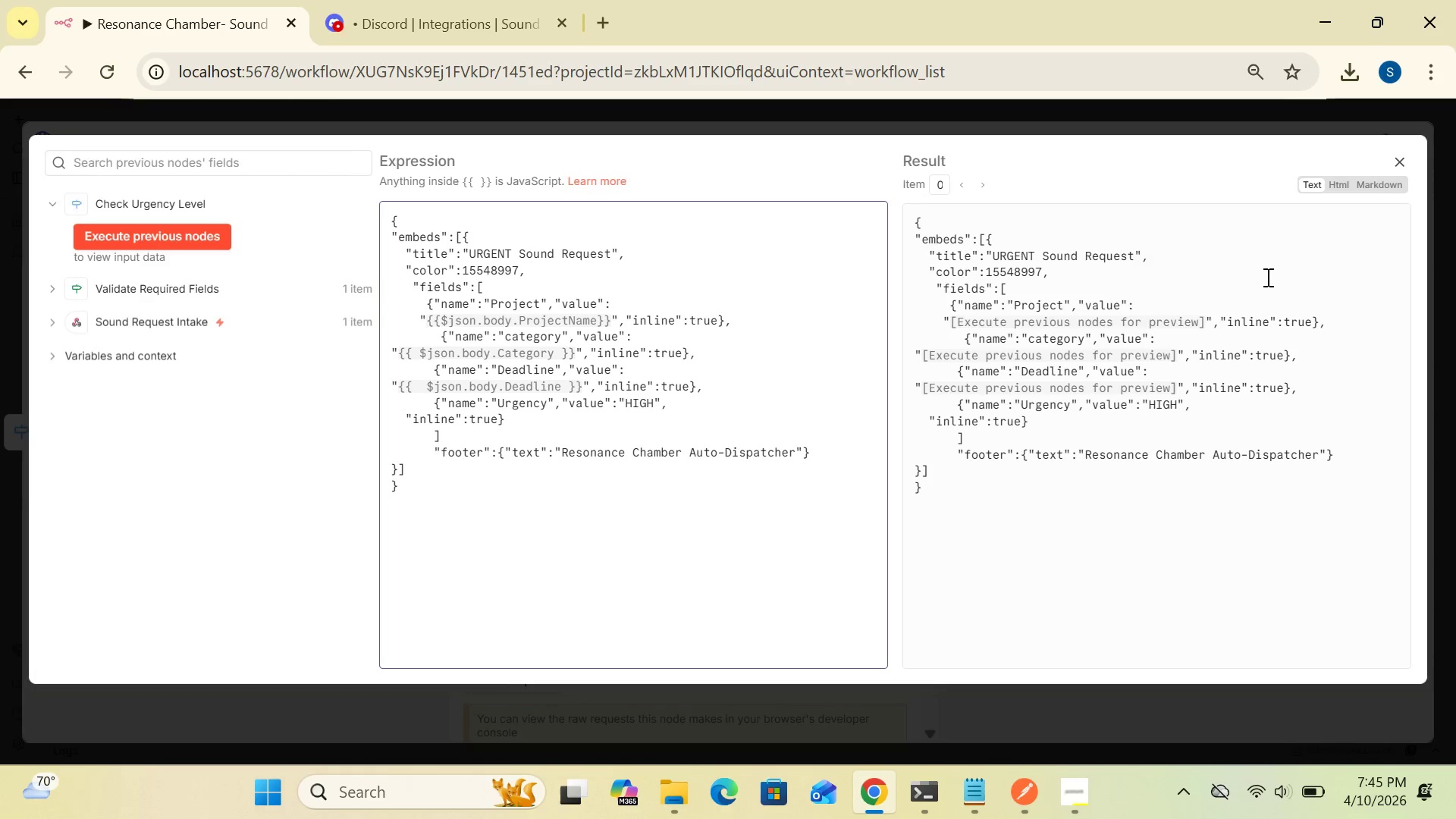 
wait(28.31)
 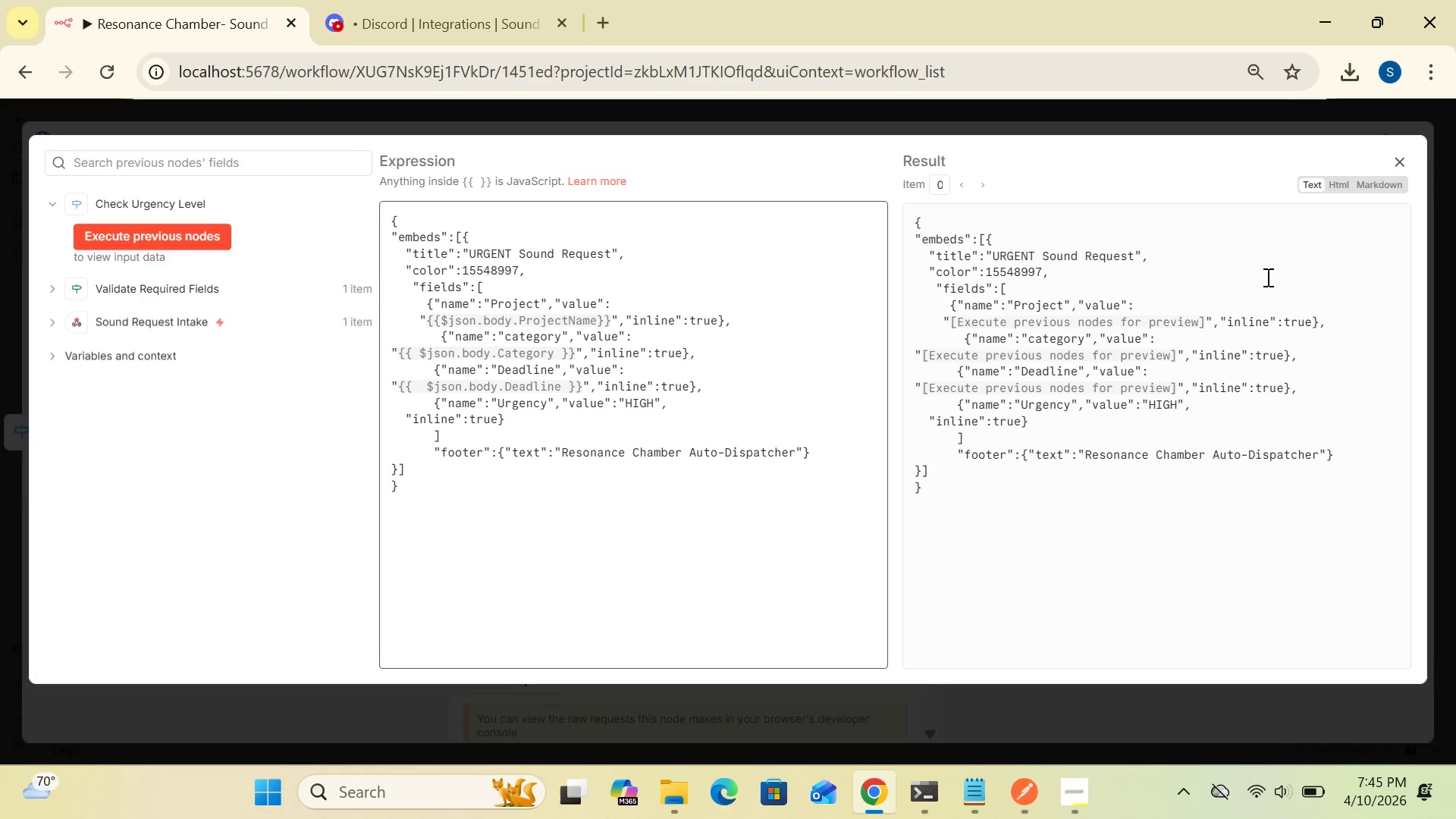 
left_click([1396, 162])
 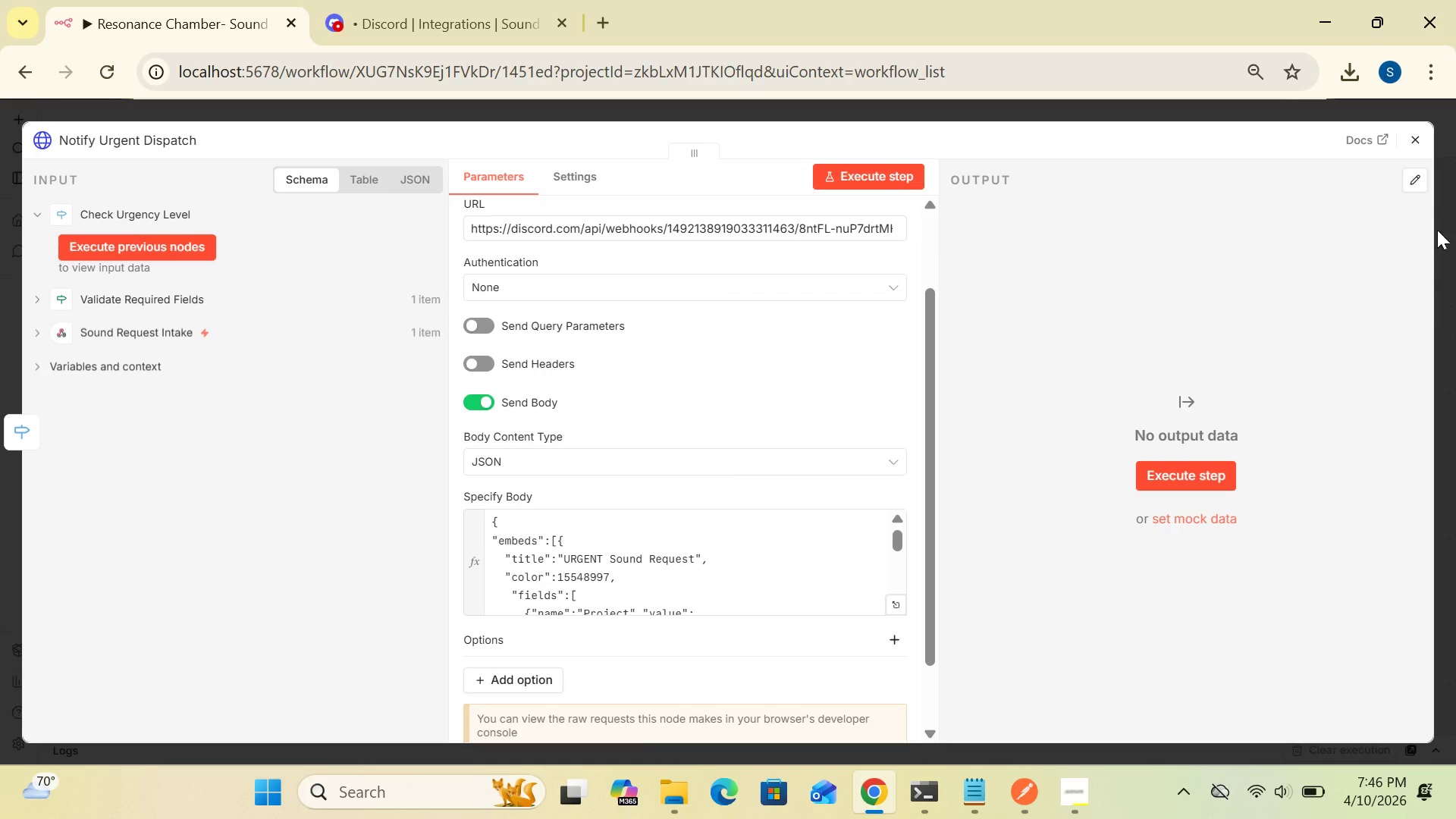 
wait(78.89)
 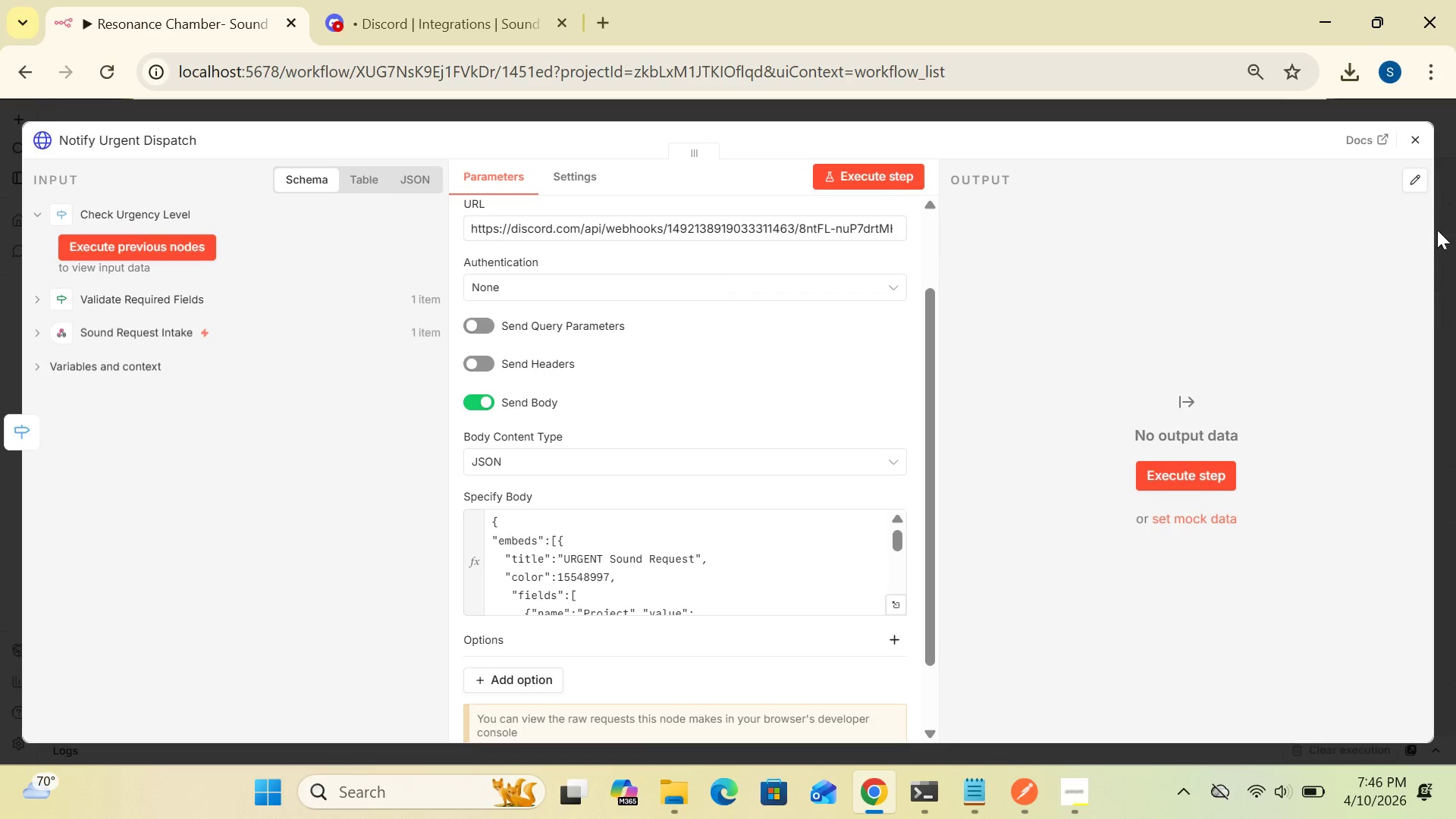 
left_click_drag(start_coordinate=[932, 404], to_coordinate=[952, 490])
 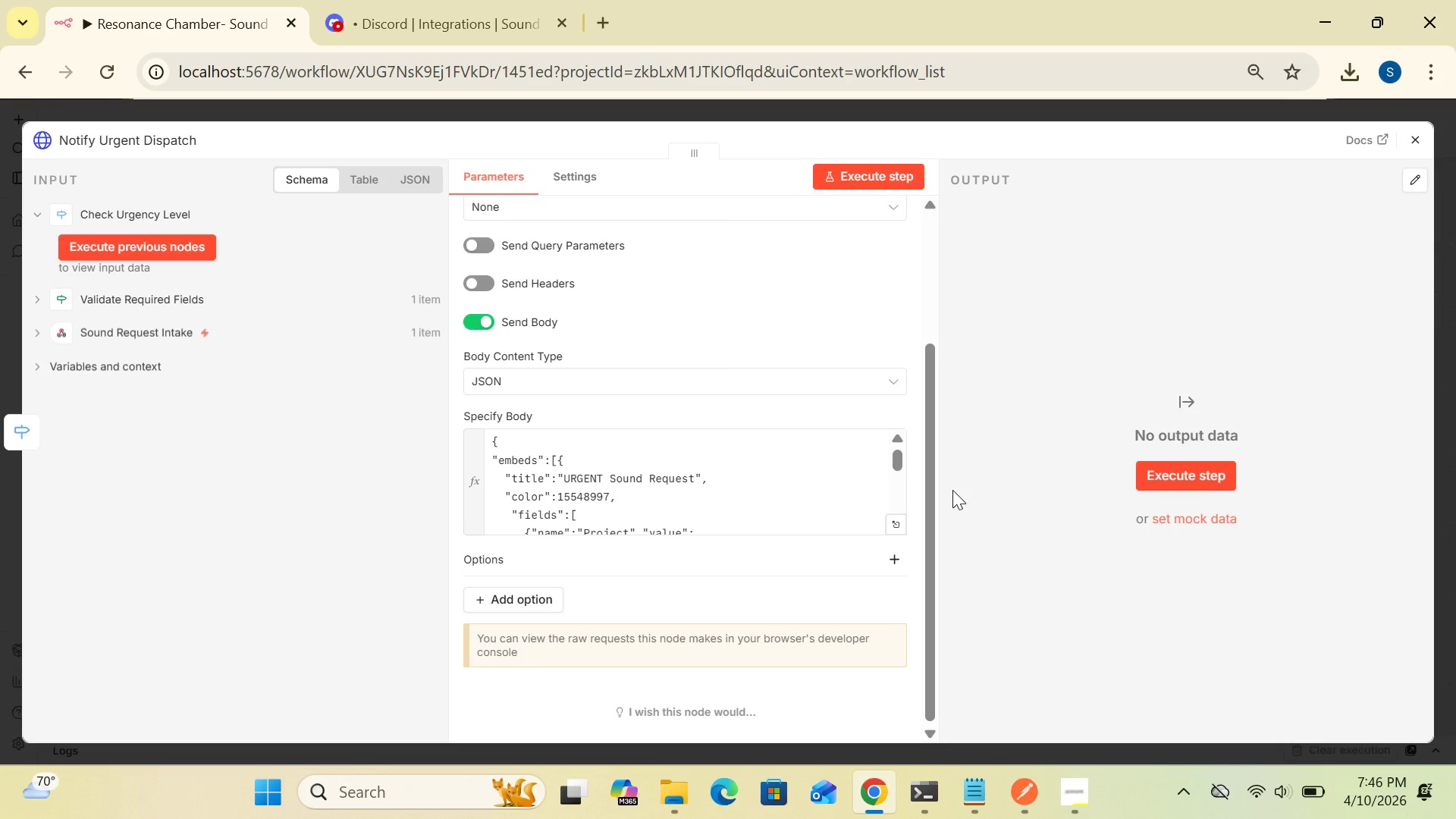 
wait(11.06)
 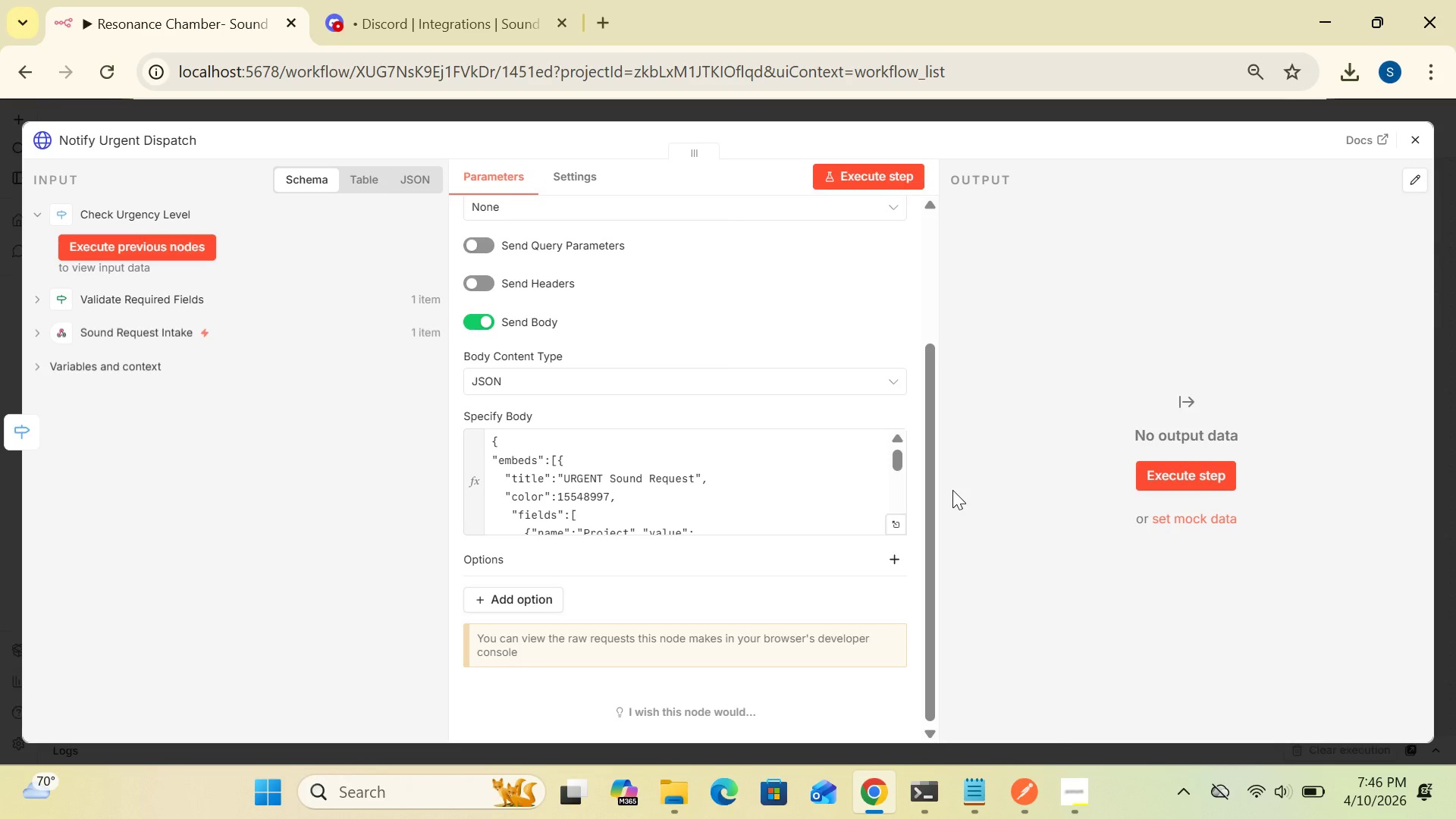 
left_click([875, 175])
 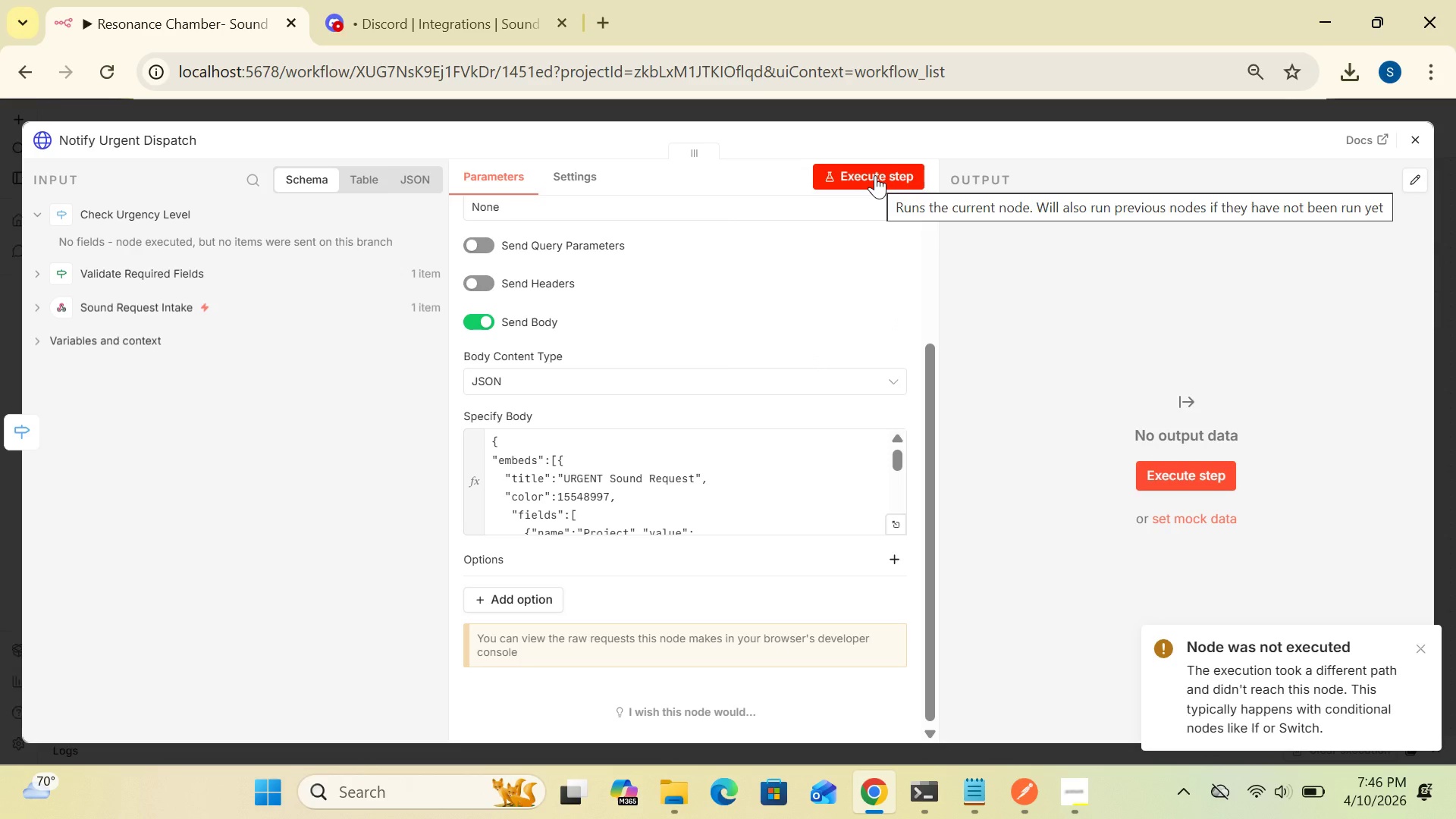 
wait(6.28)
 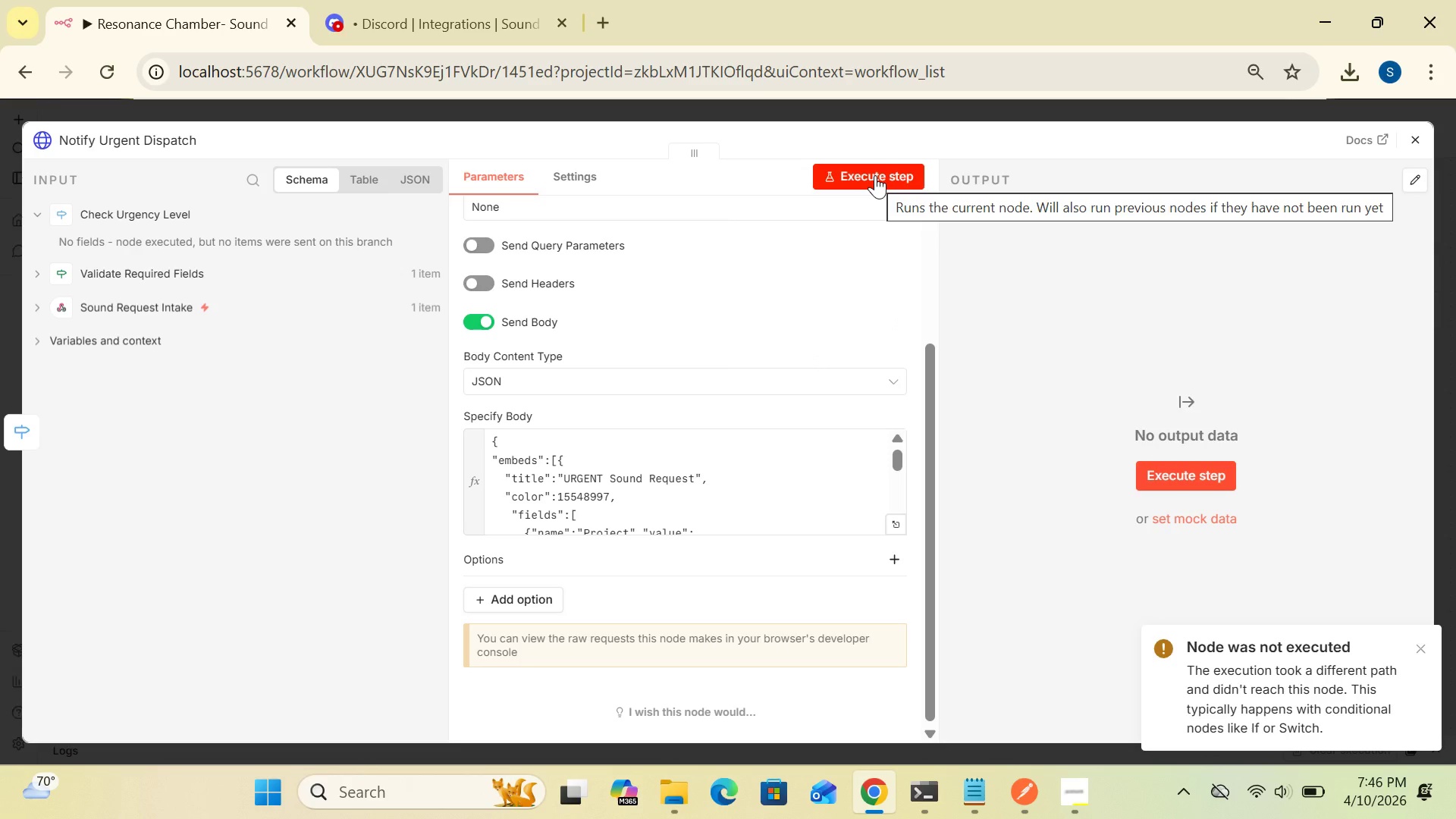 
left_click([875, 175])
 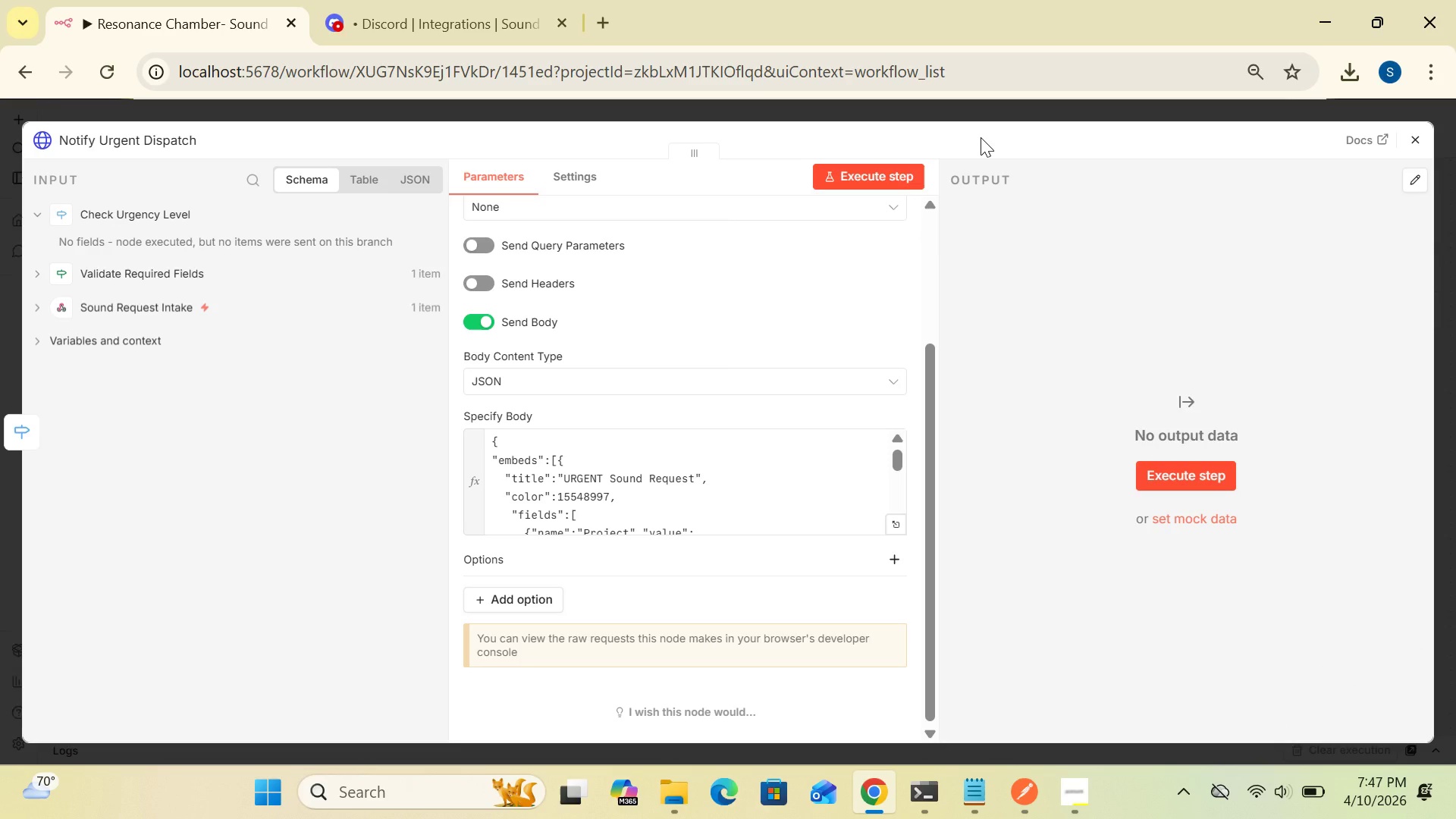 
wait(15.78)
 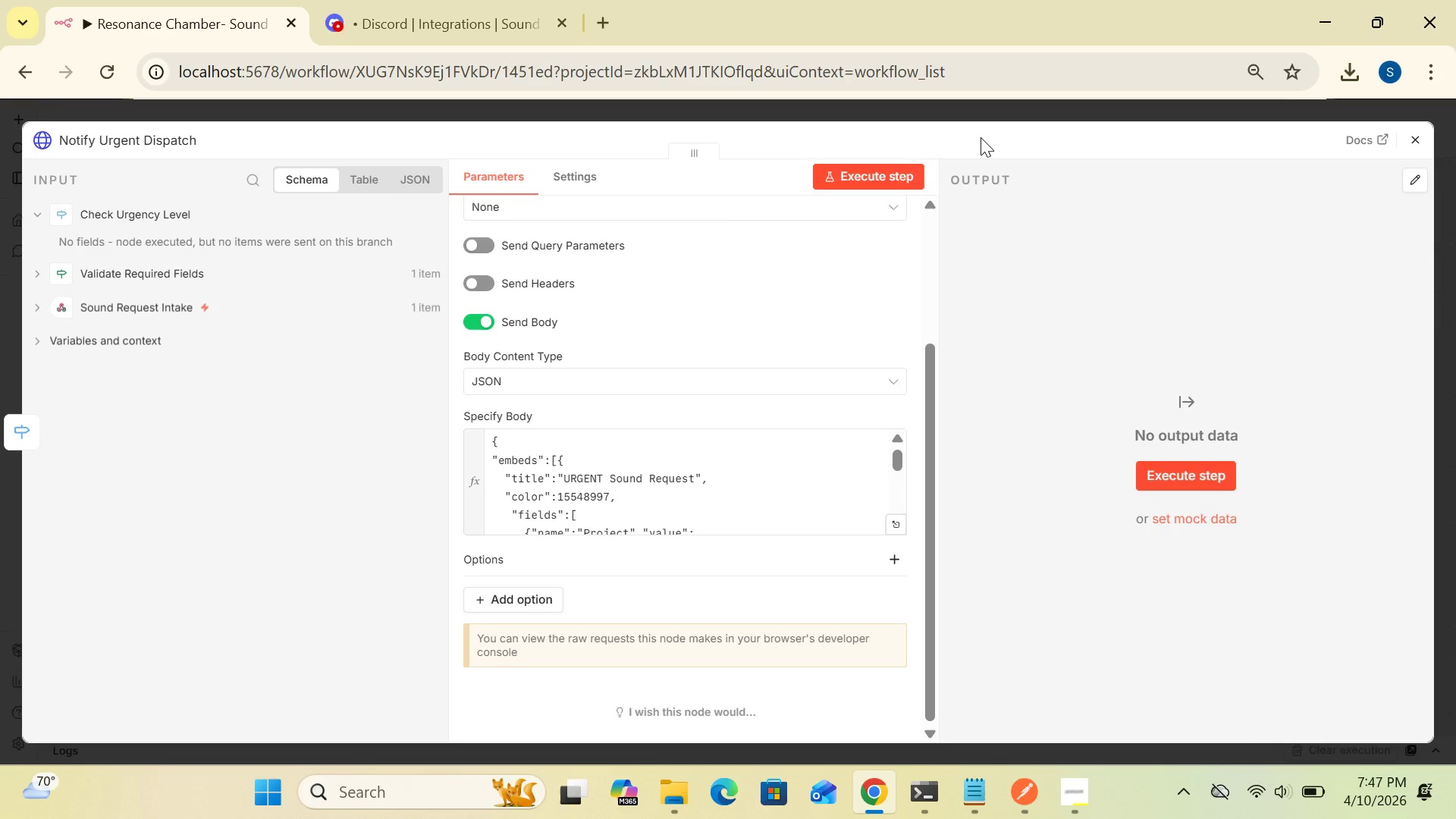 
left_click([1025, 796])
 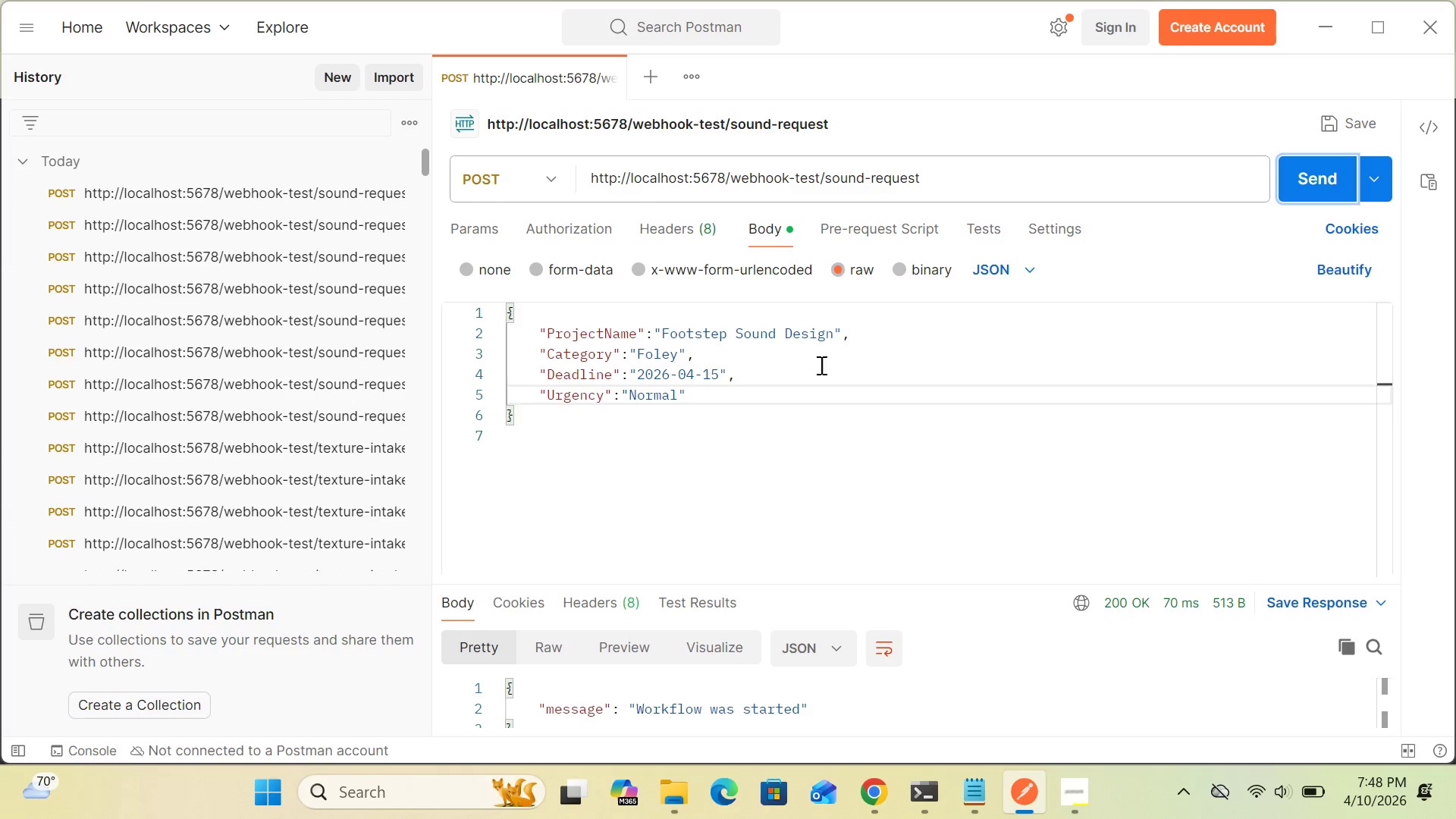 
wait(70.7)
 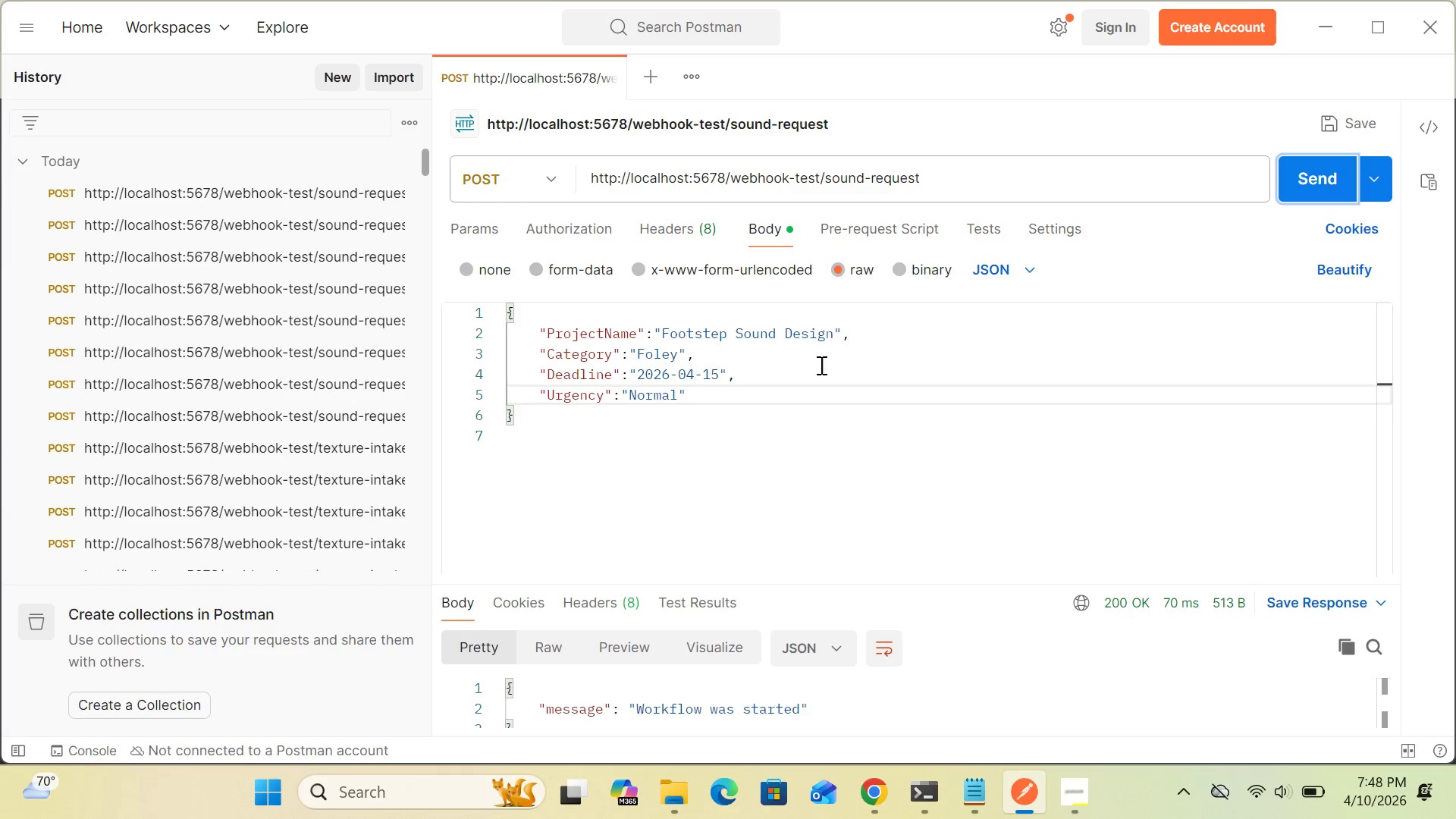 
left_click([833, 332])
 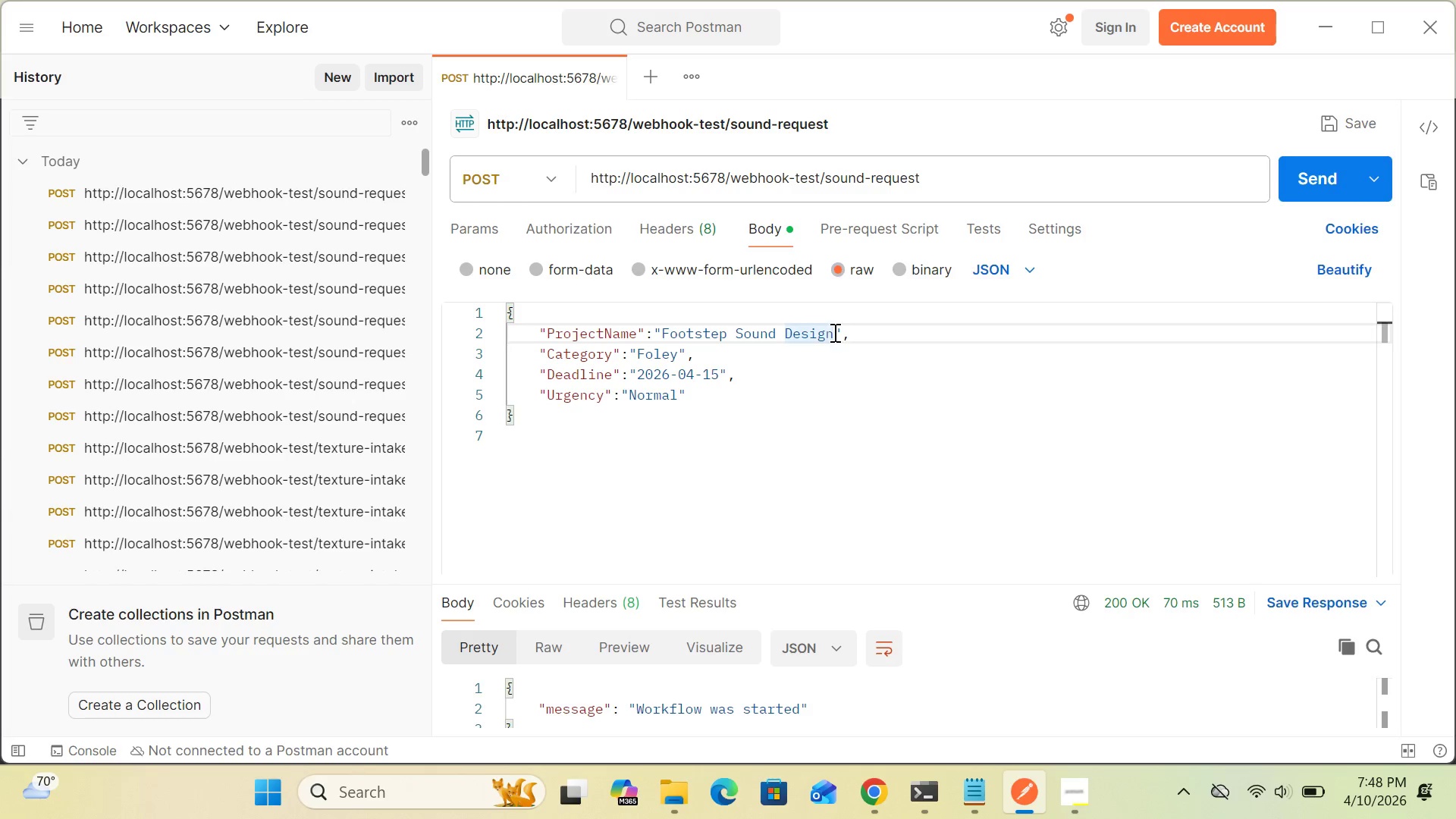 
key(Backspace)
key(Backspace)
key(Backspace)
key(Backspace)
key(Backspace)
key(Backspace)
key(Backspace)
key(Backspace)
key(Backspace)
key(Backspace)
key(Backspace)
key(Backspace)
type(Explosion FX)
 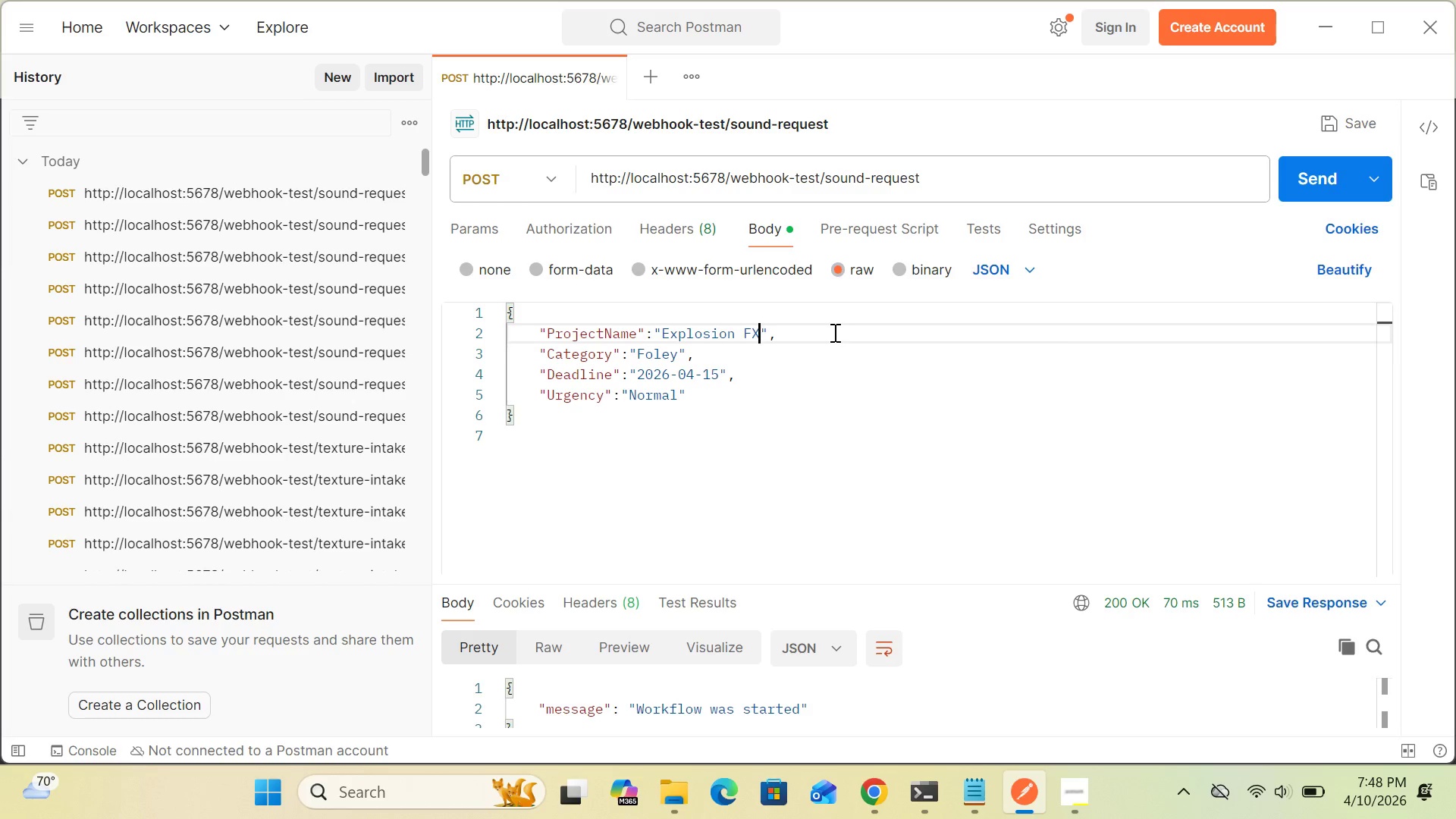 
wait(9.67)
 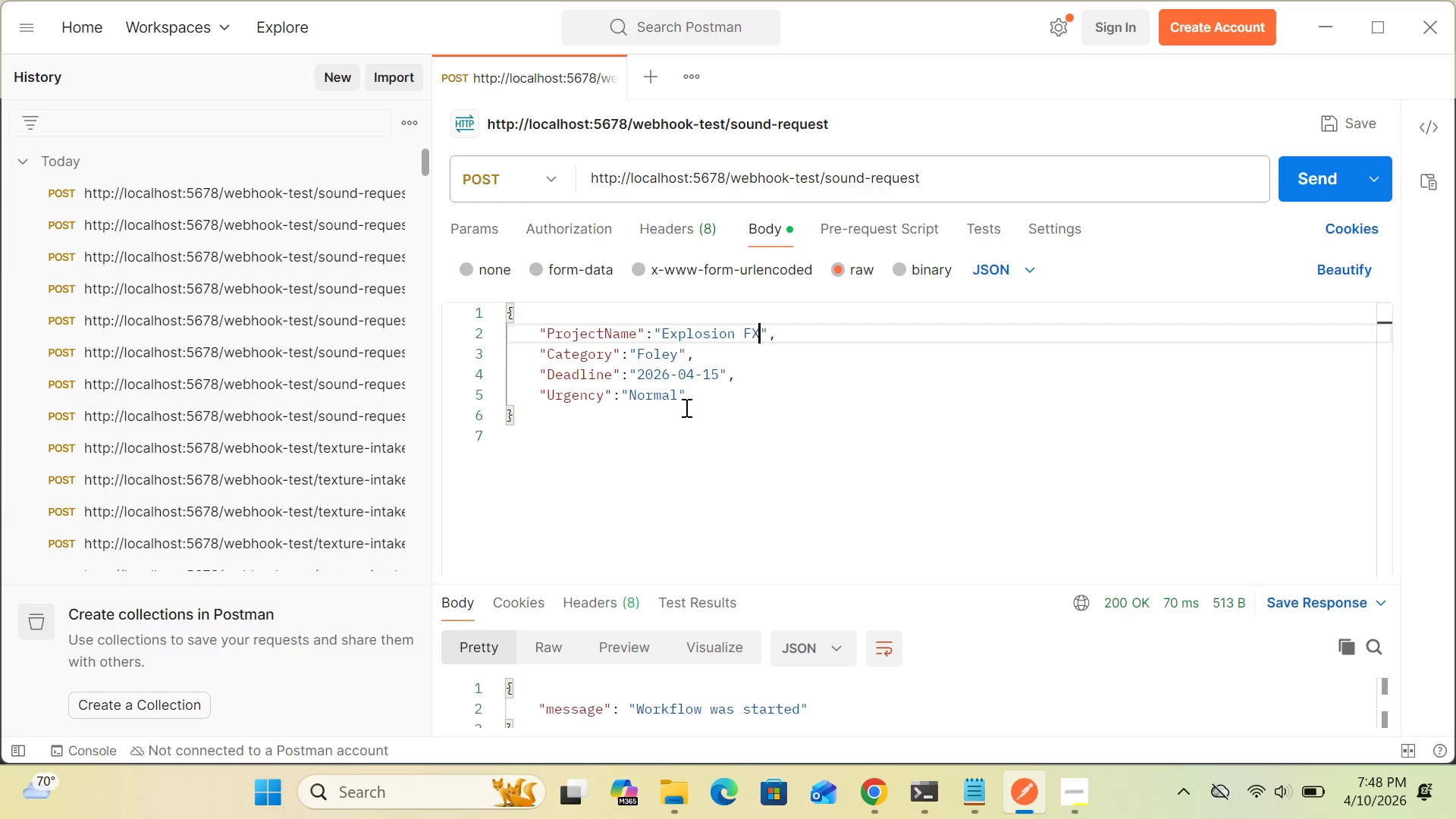 
left_click([718, 375])
 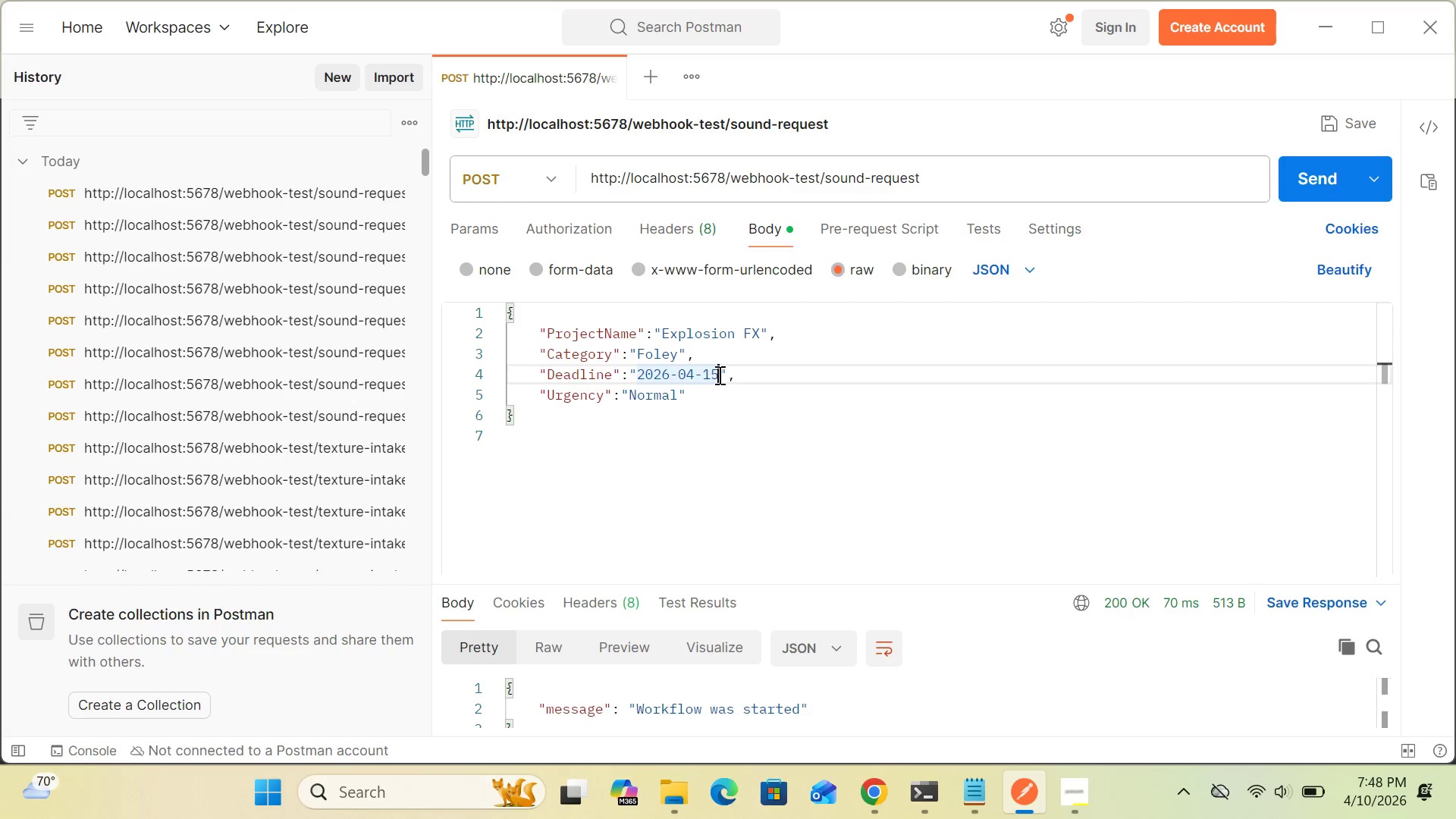 
key(Backspace)
key(Backspace)
type(20)
 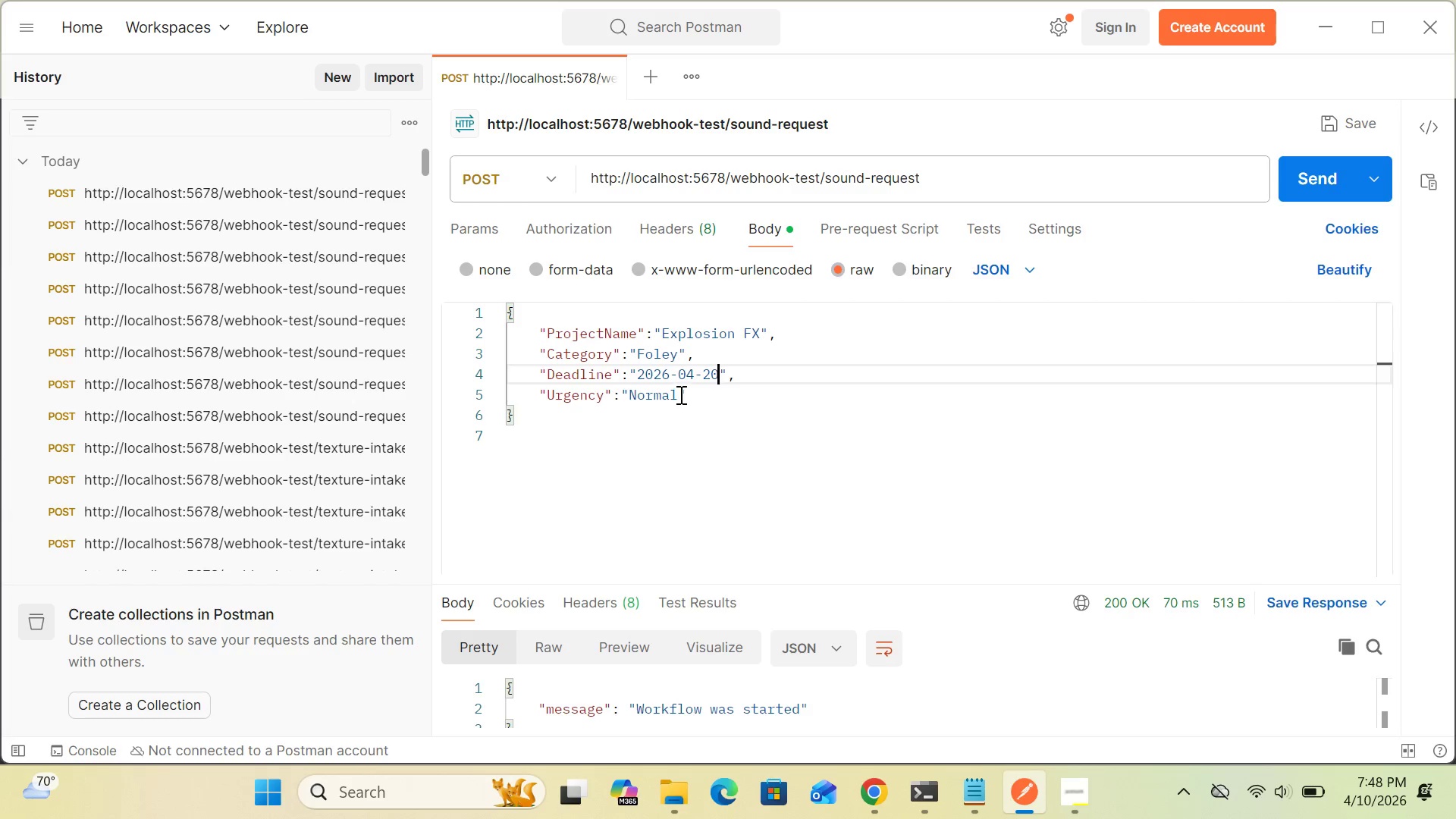 
double_click([676, 394])
 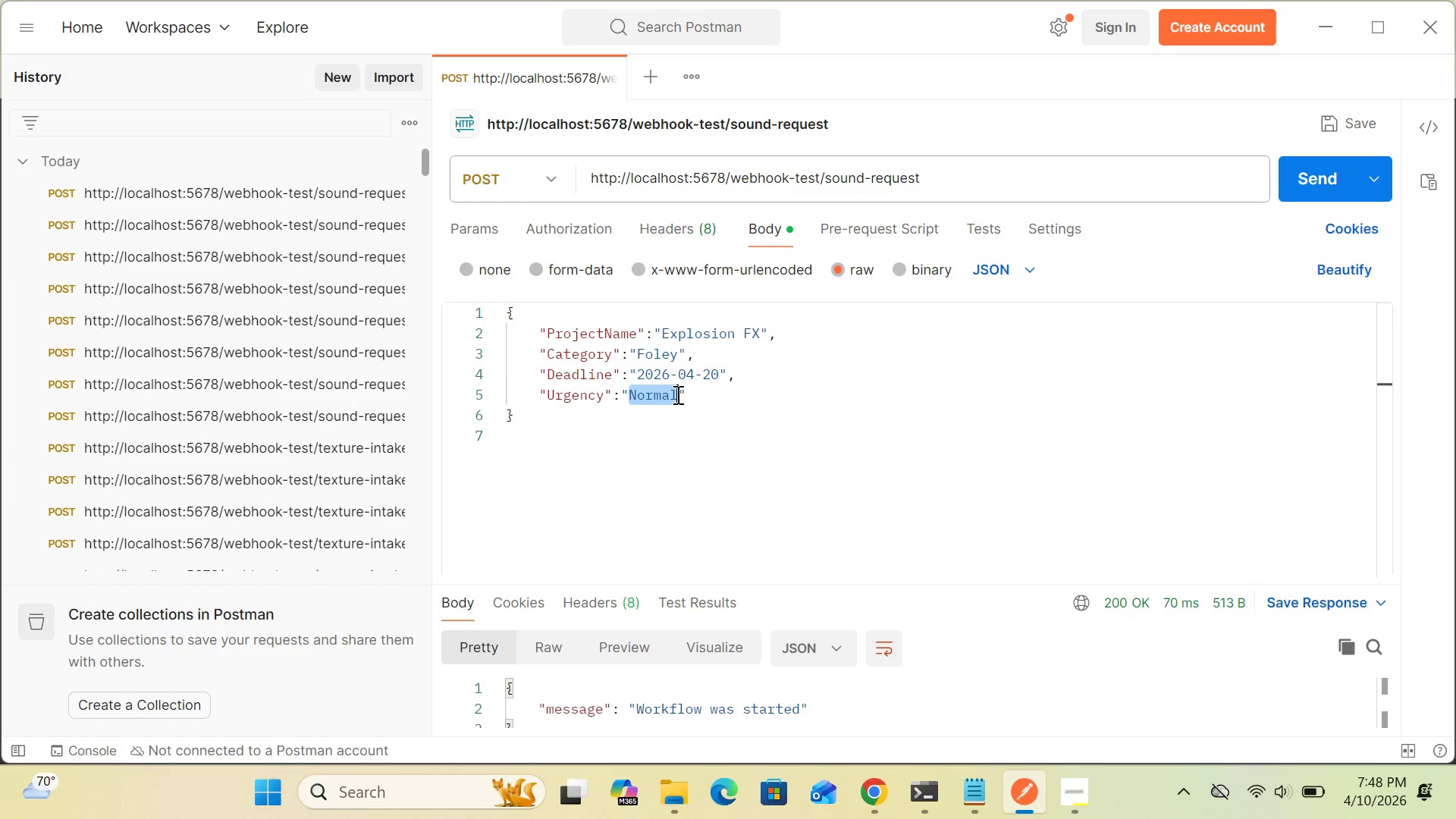 
key(Backspace)
key(Backspace)
type("High)
 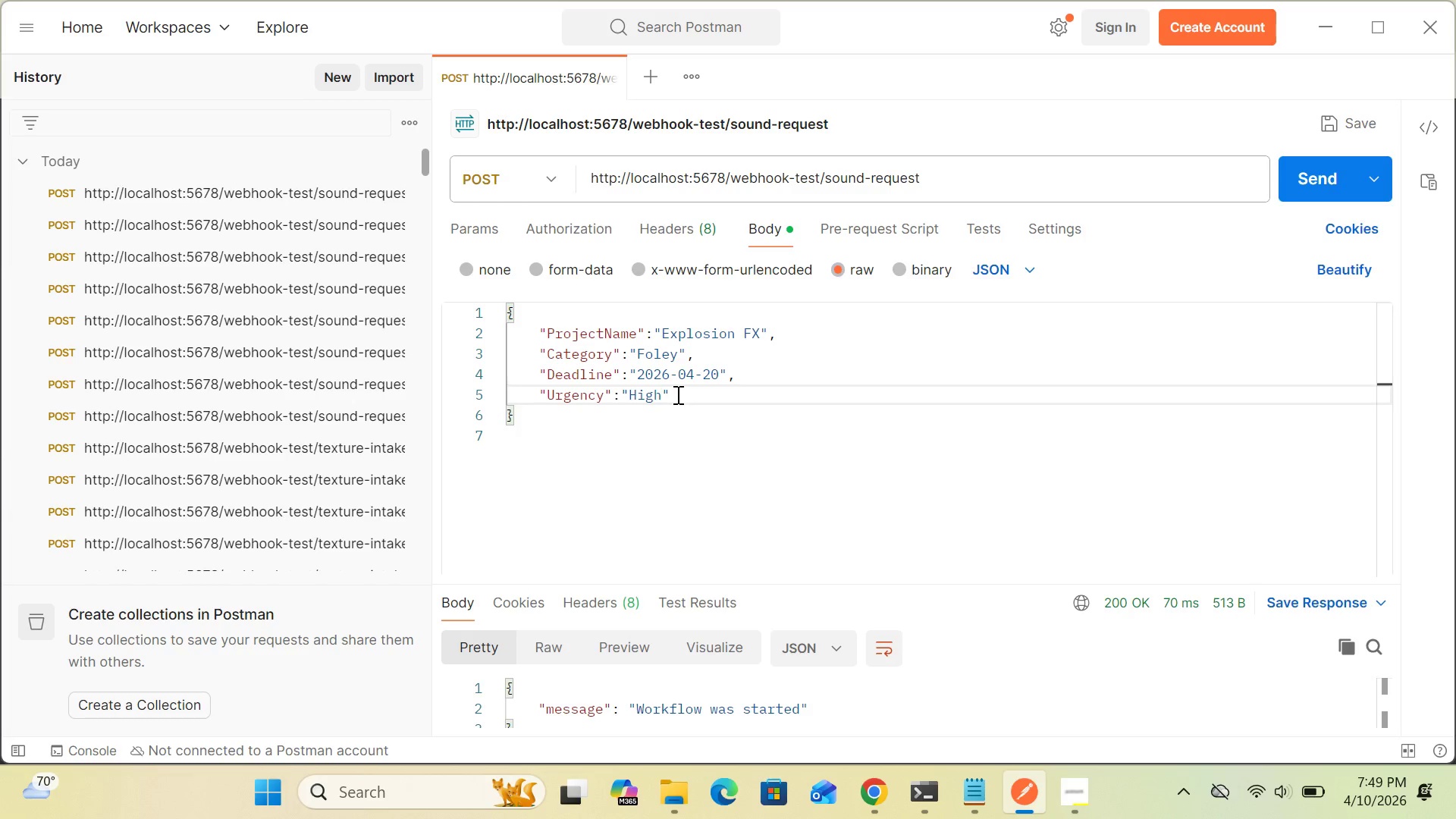 
left_click([883, 794])
 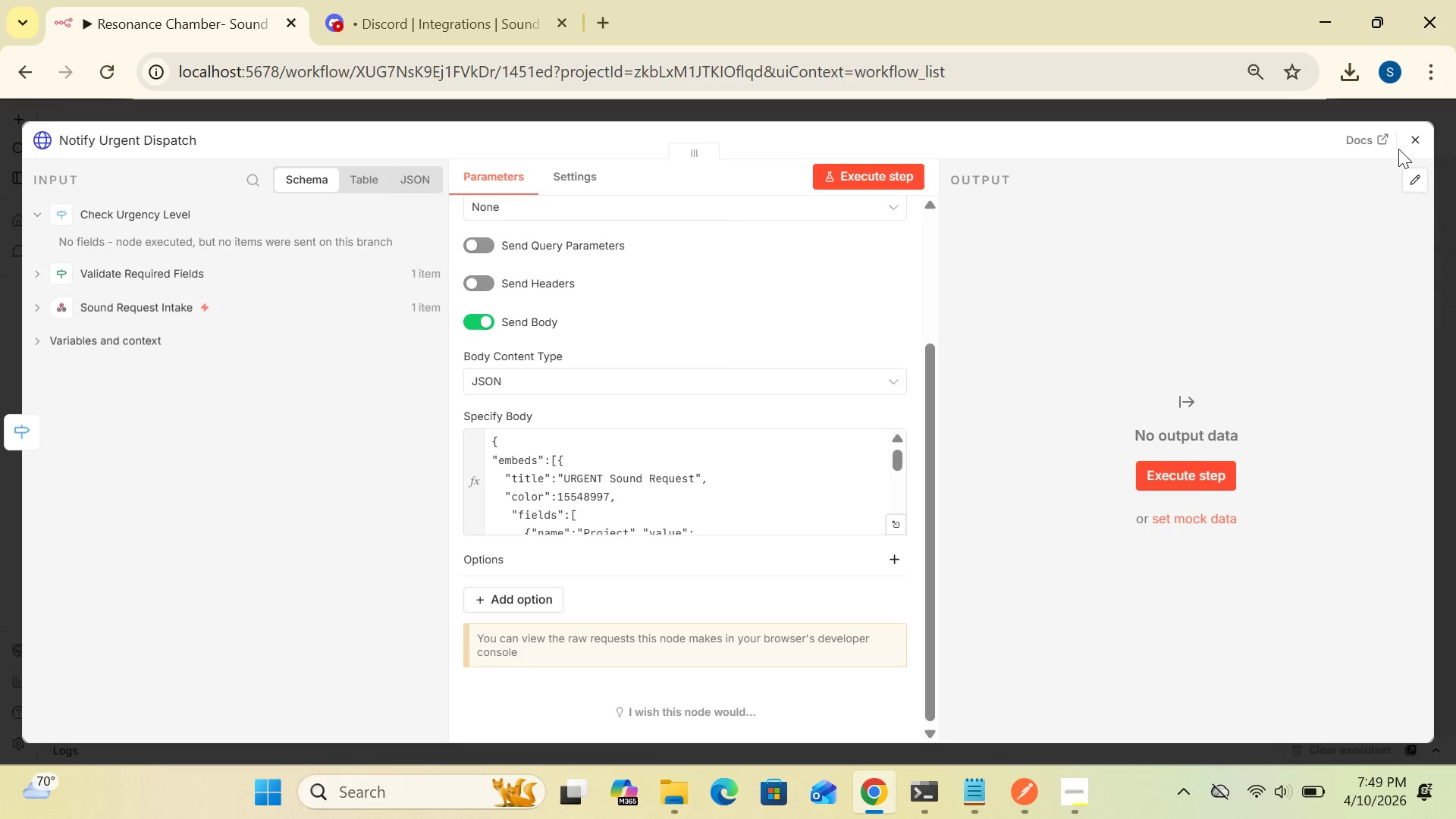 
left_click([1420, 131])
 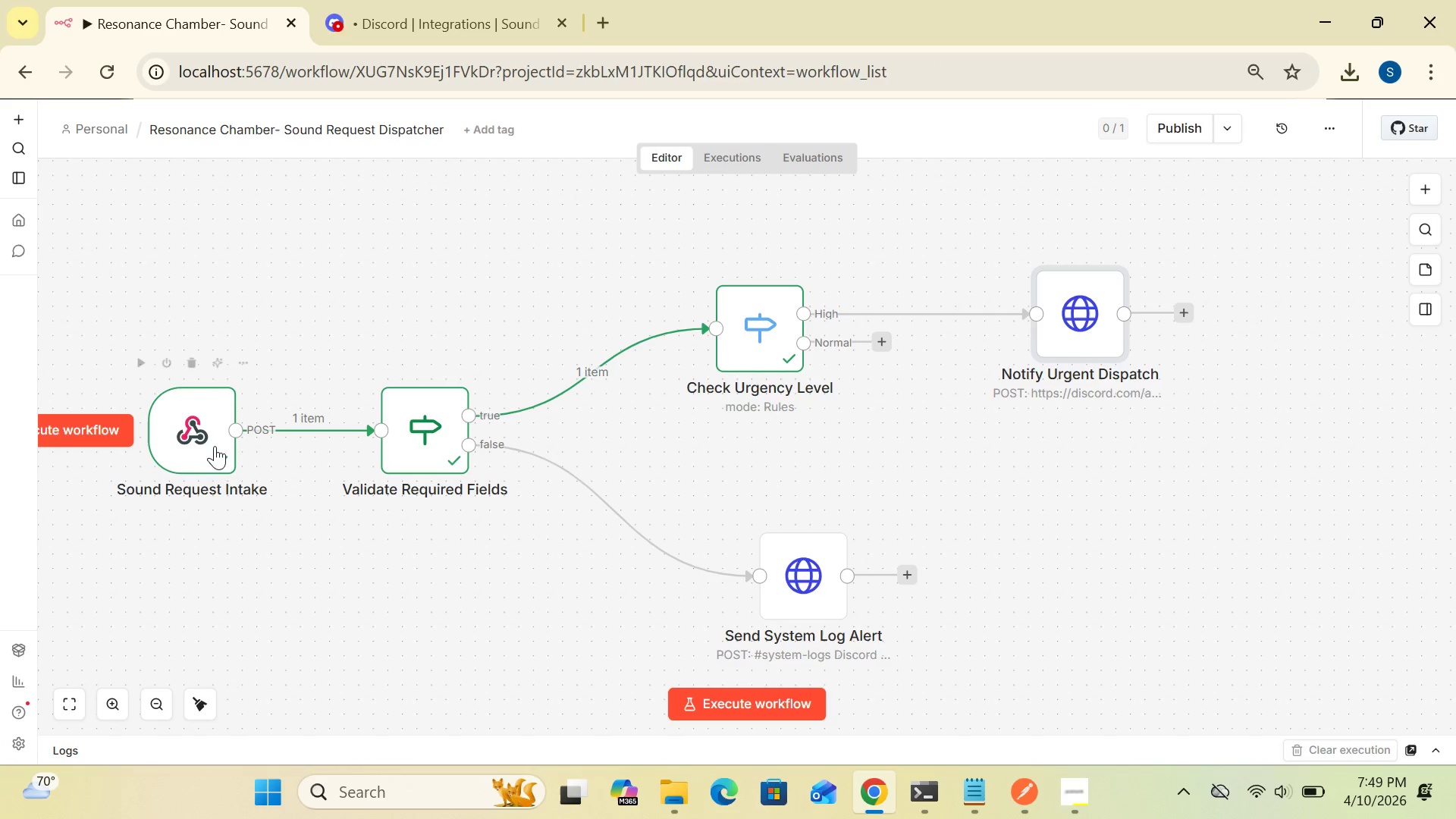 
double_click([208, 443])
 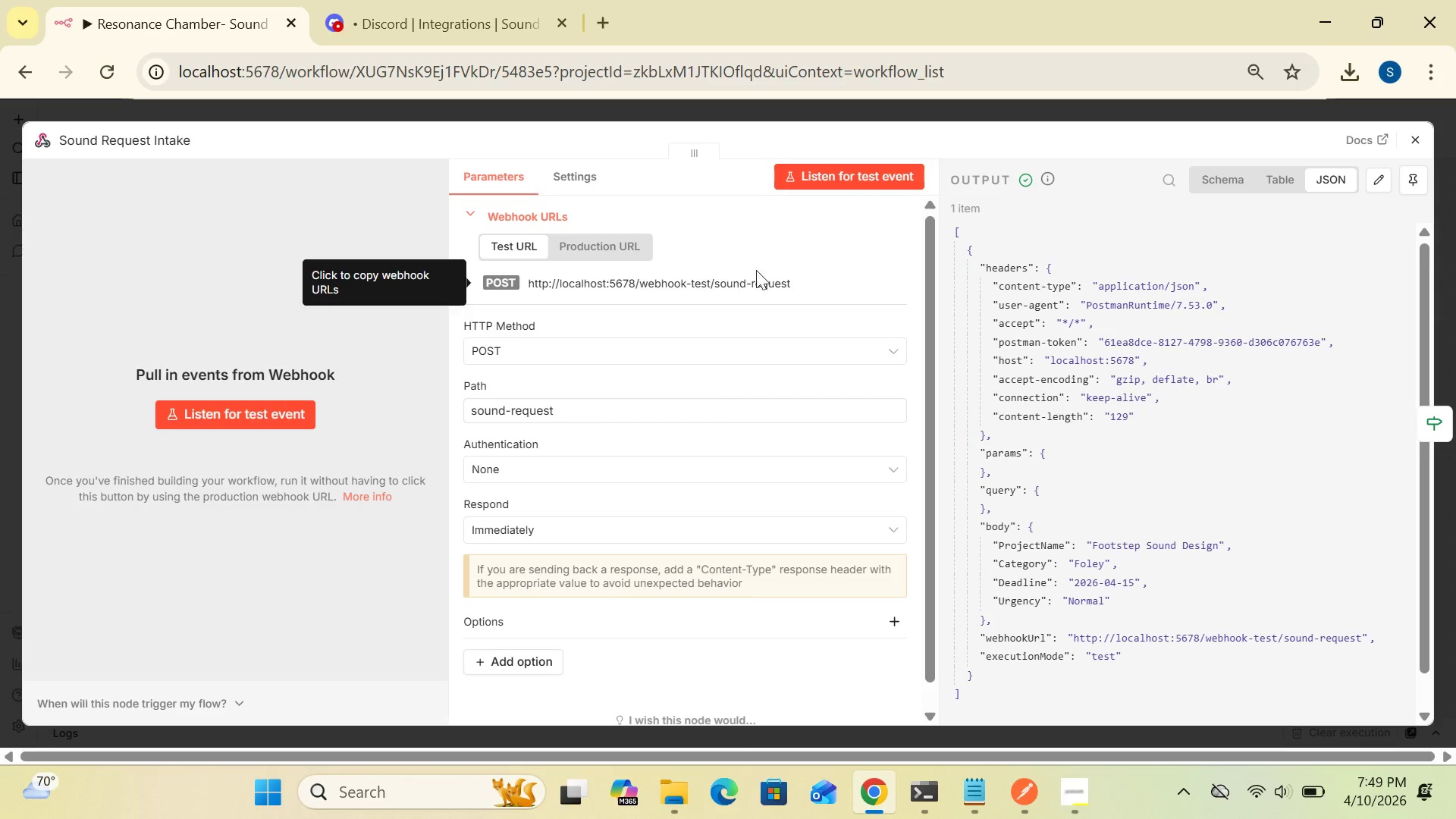 
left_click([831, 278])
 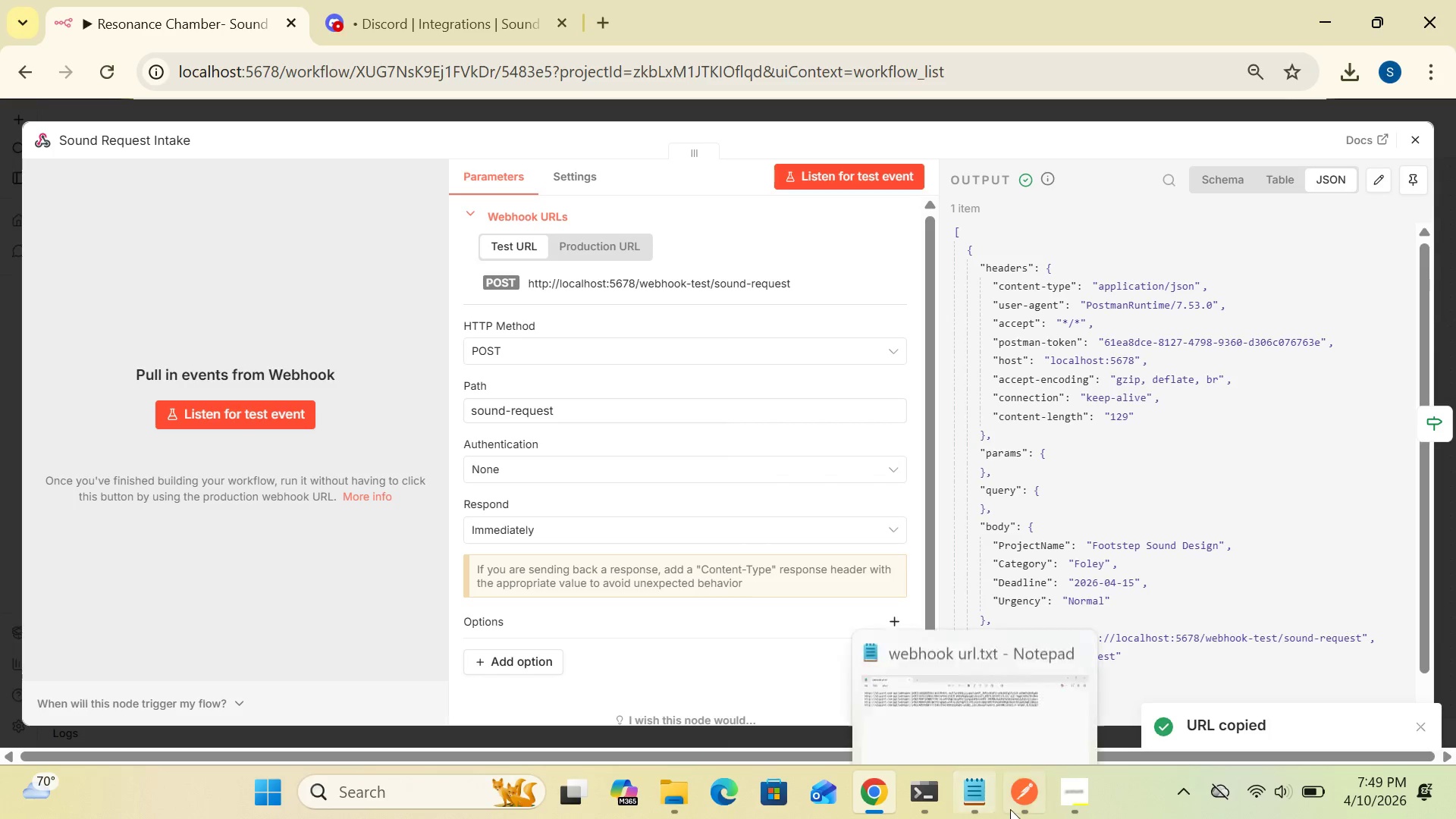 
left_click([1025, 808])
 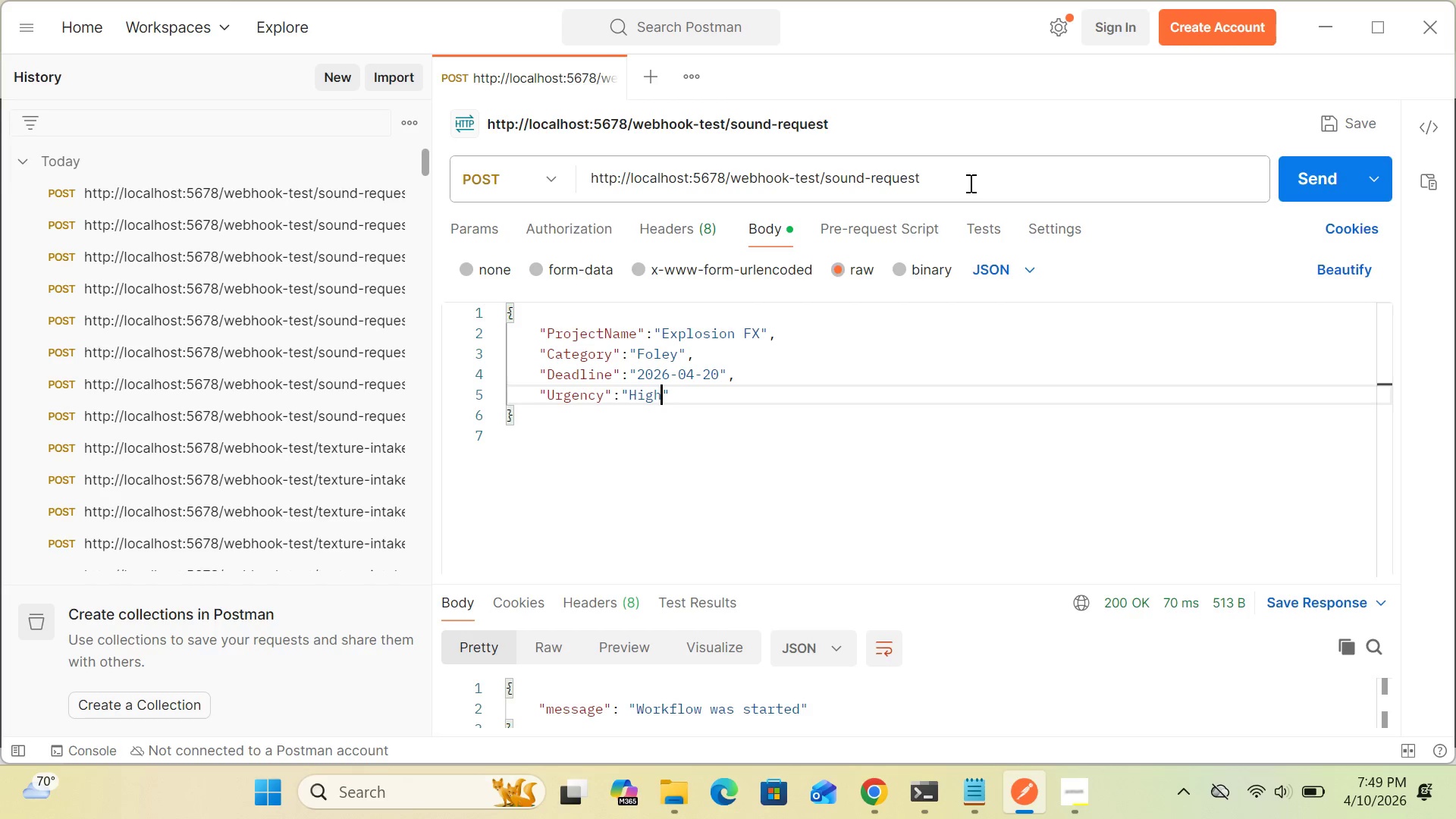 
left_click([967, 182])
 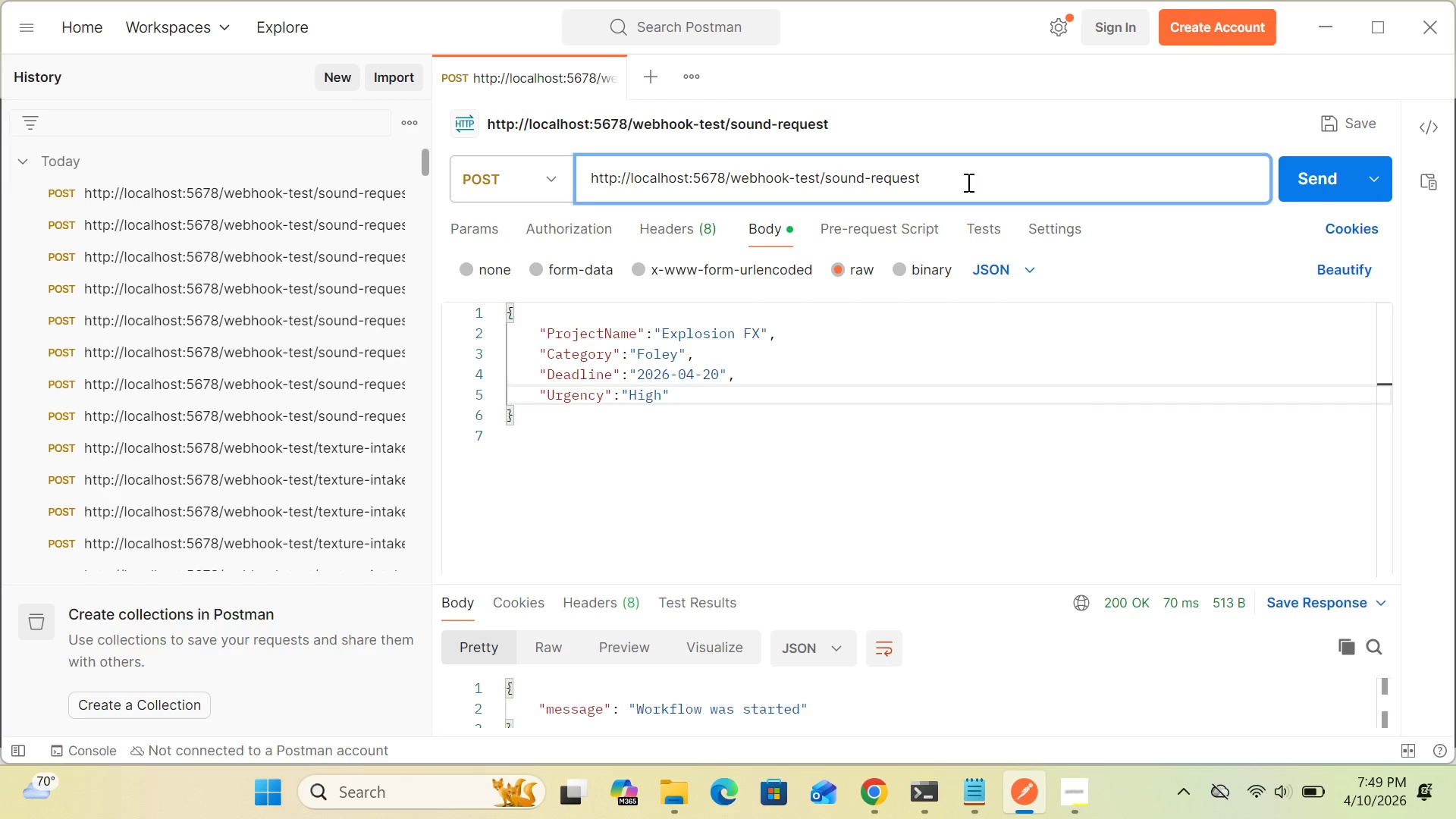 
hold_key(key=Backspace, duration=1.5)
 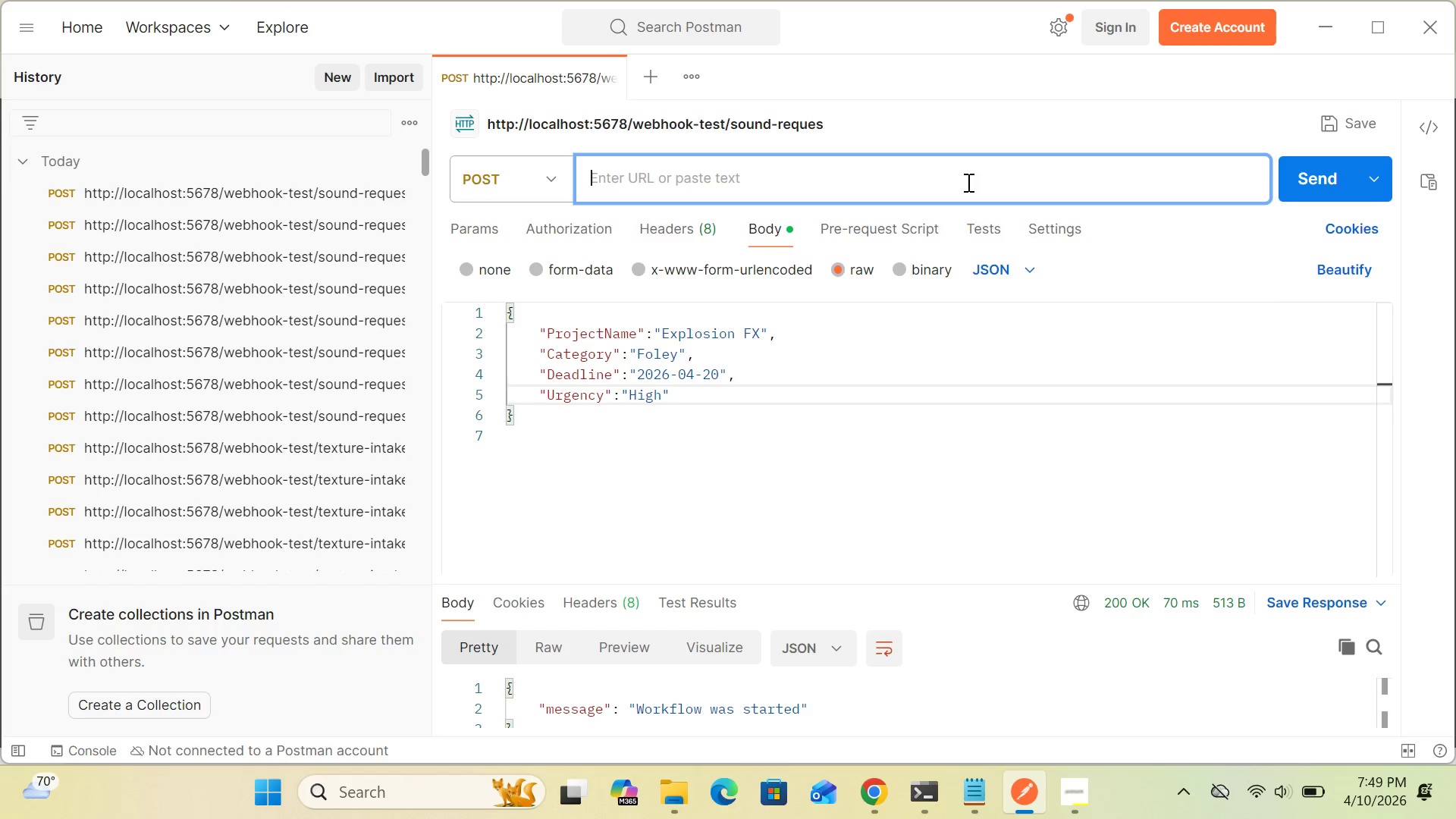 
hold_key(key=Backspace, duration=0.77)
 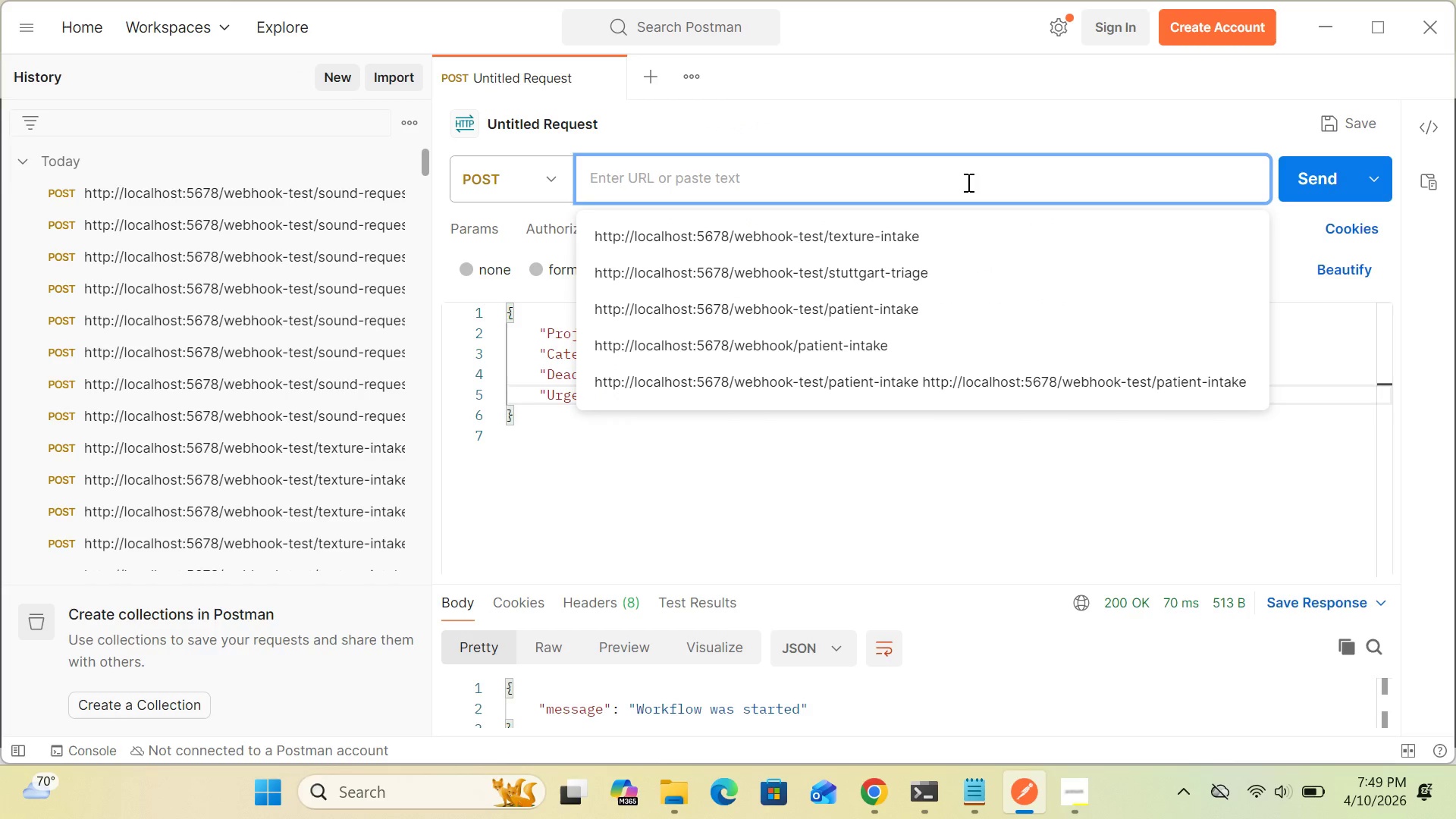 
key(Control+V)
 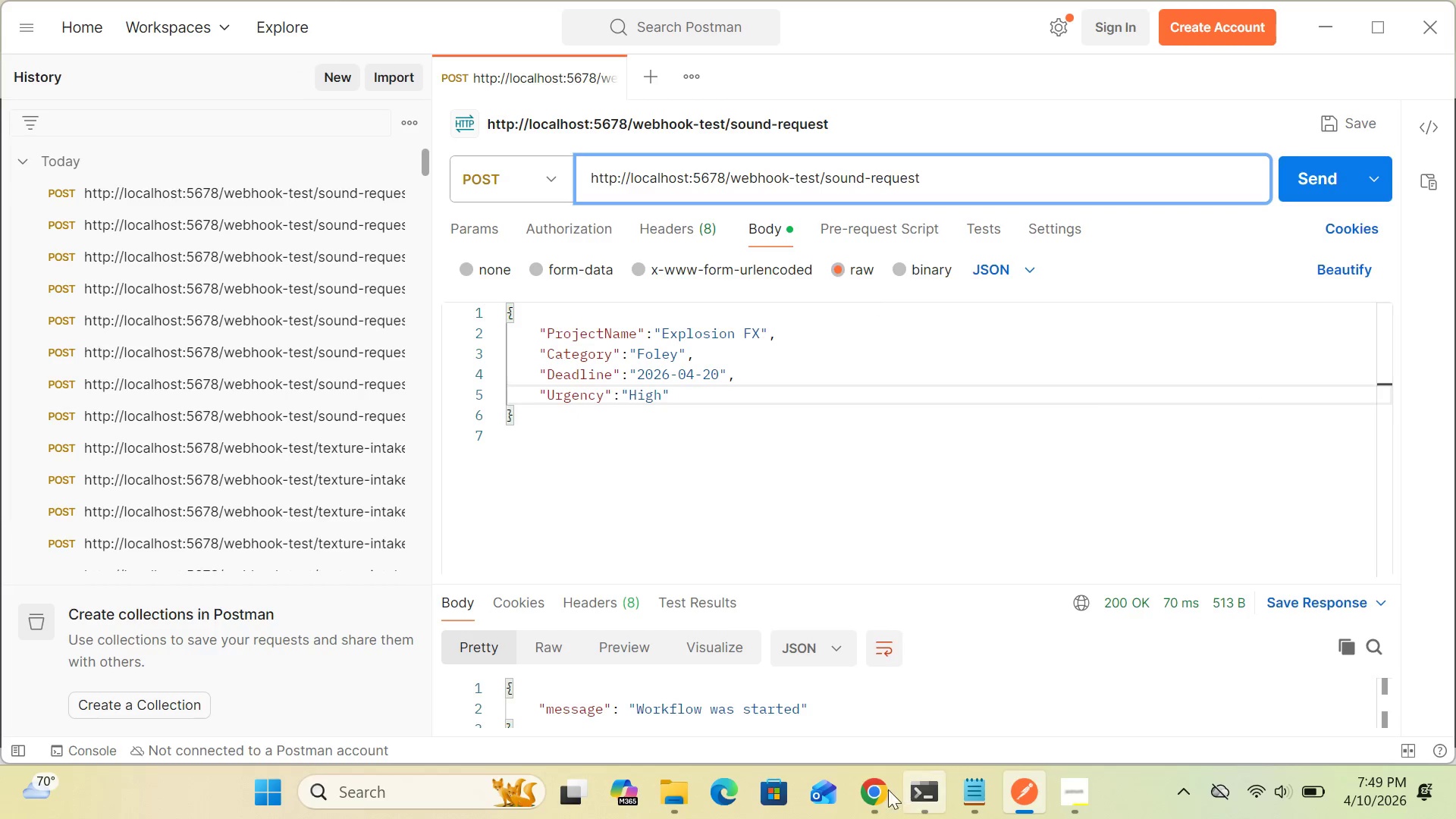 
left_click([874, 789])
 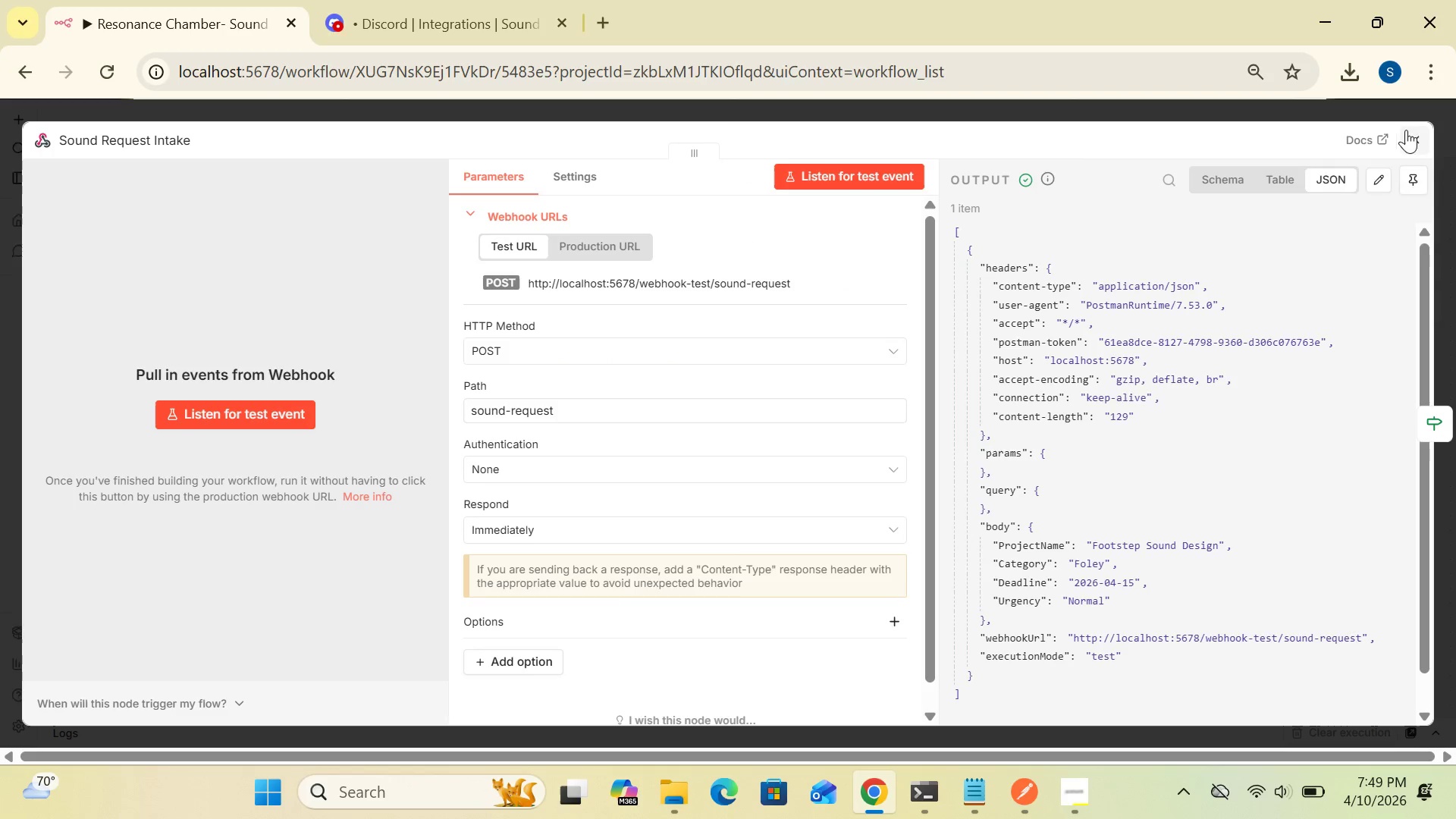 
left_click([1421, 133])
 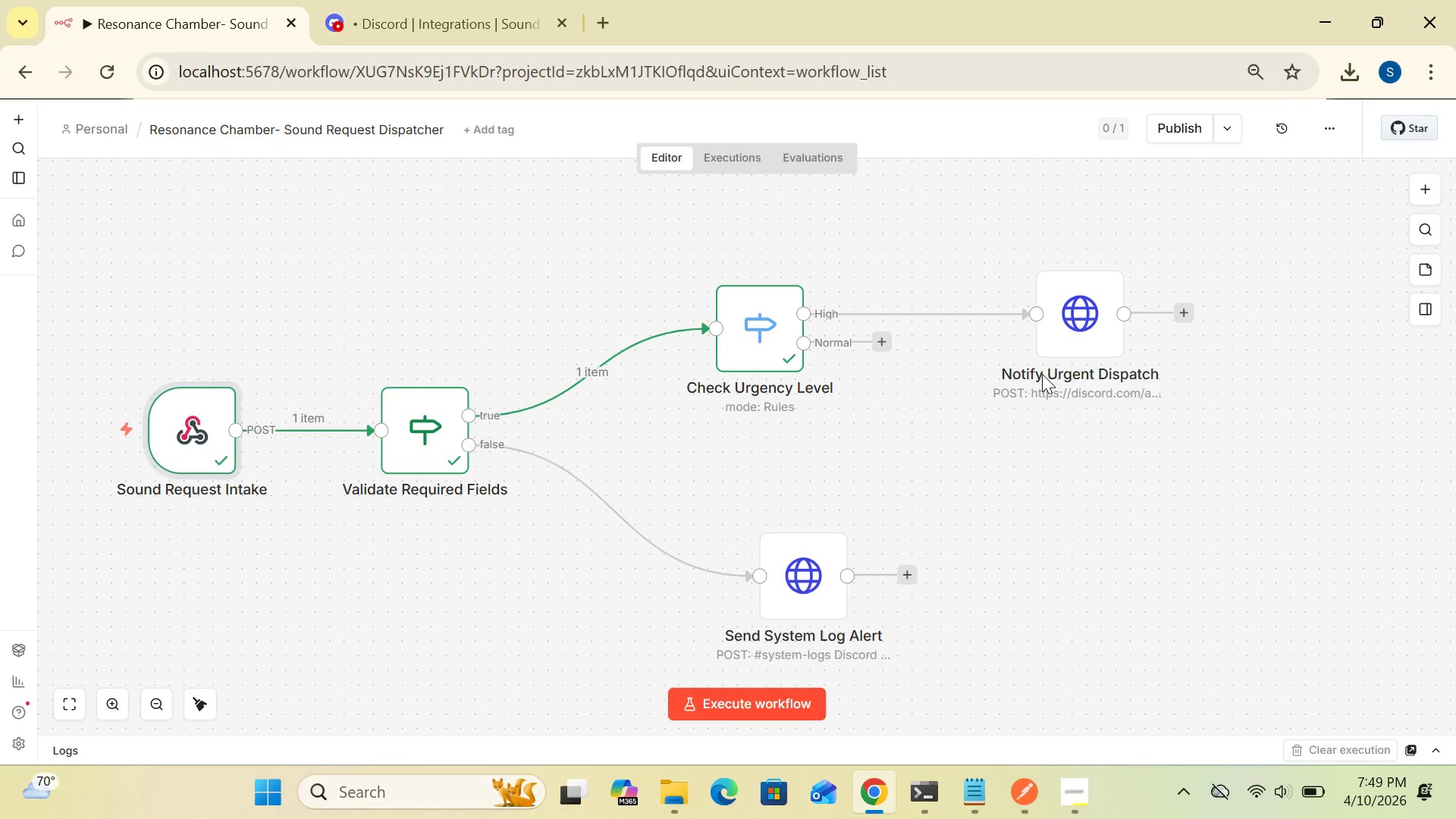 
wait(6.17)
 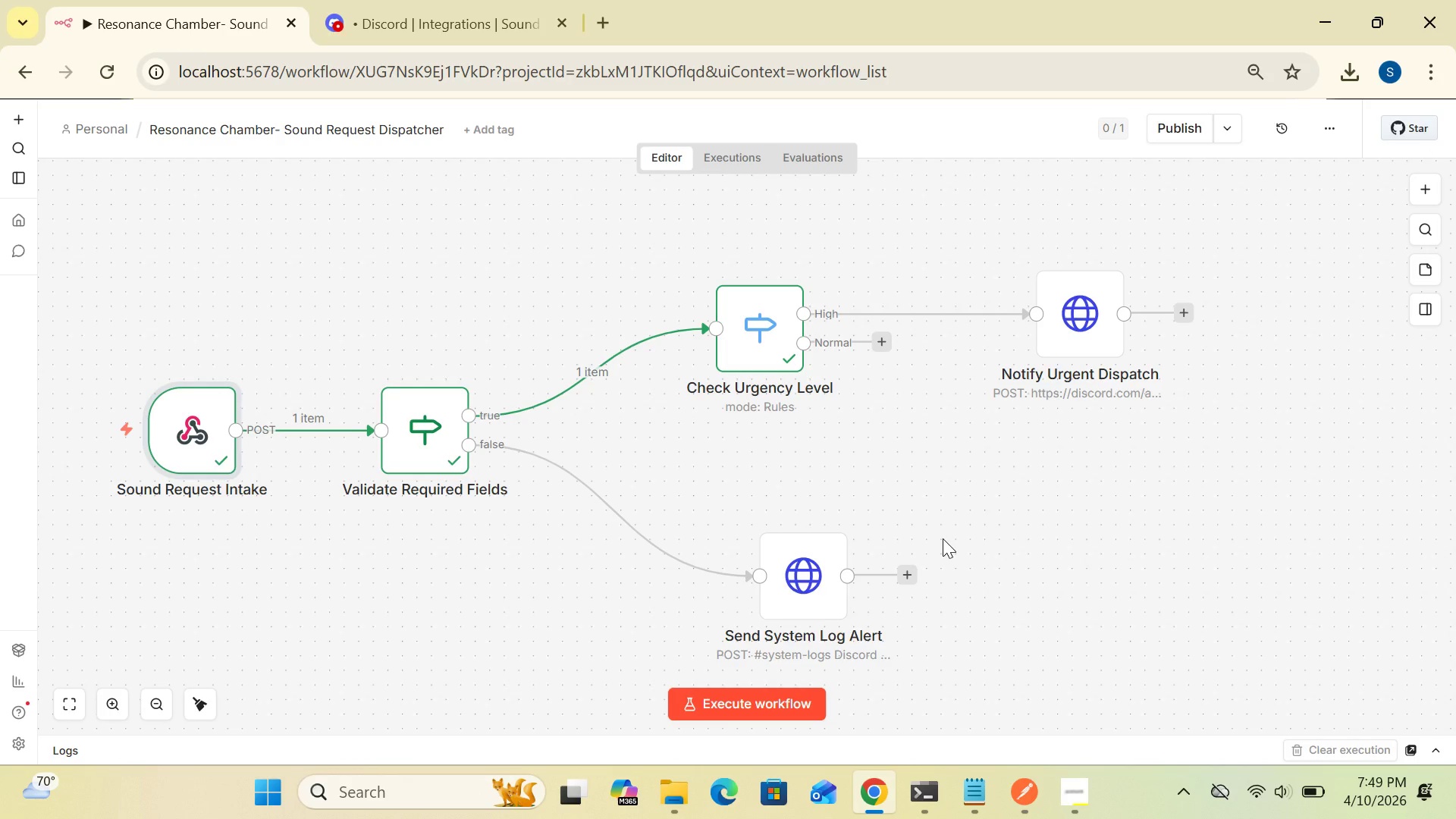 
double_click([1069, 349])
 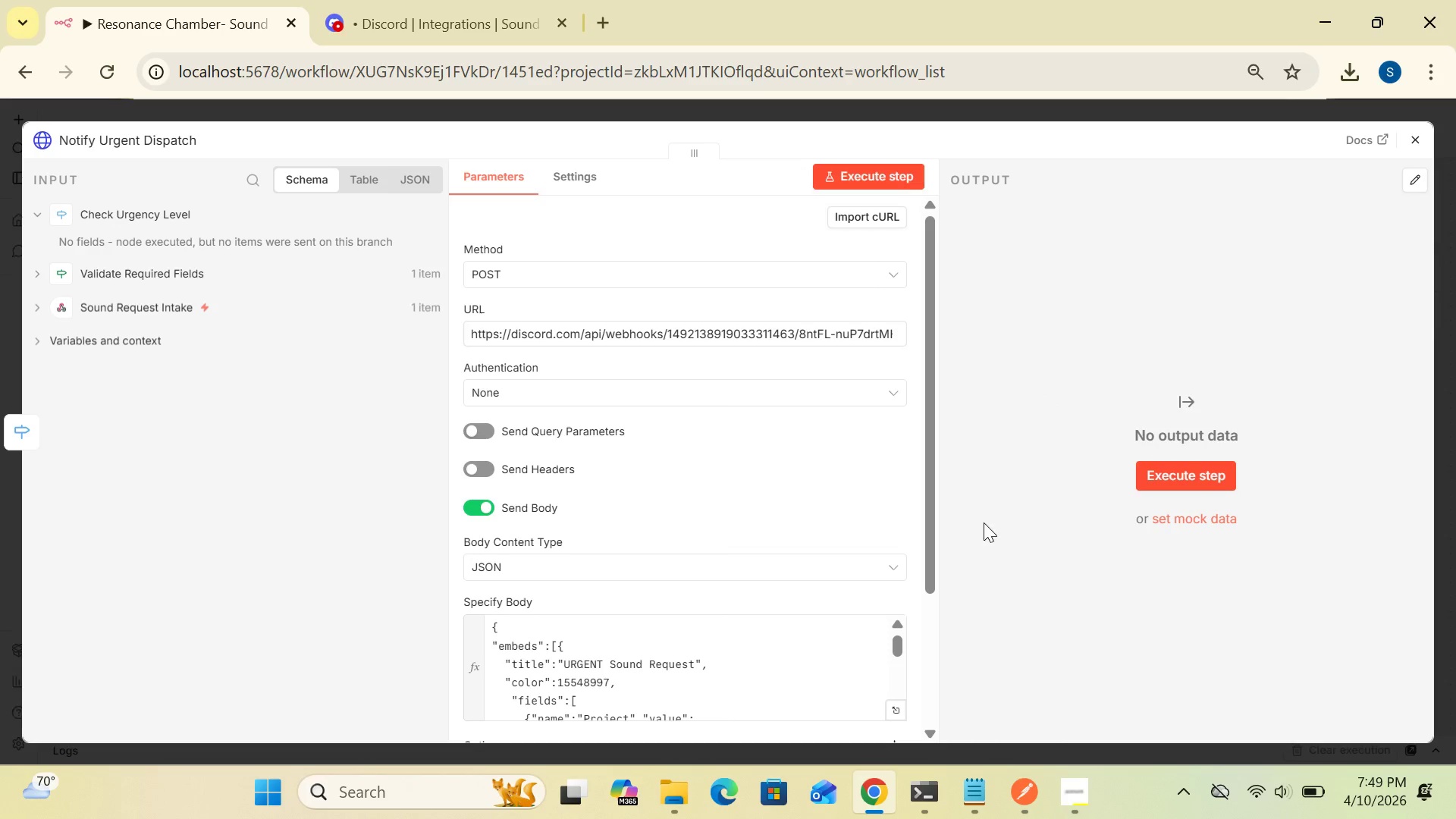 
left_click_drag(start_coordinate=[927, 528], to_coordinate=[950, 588])
 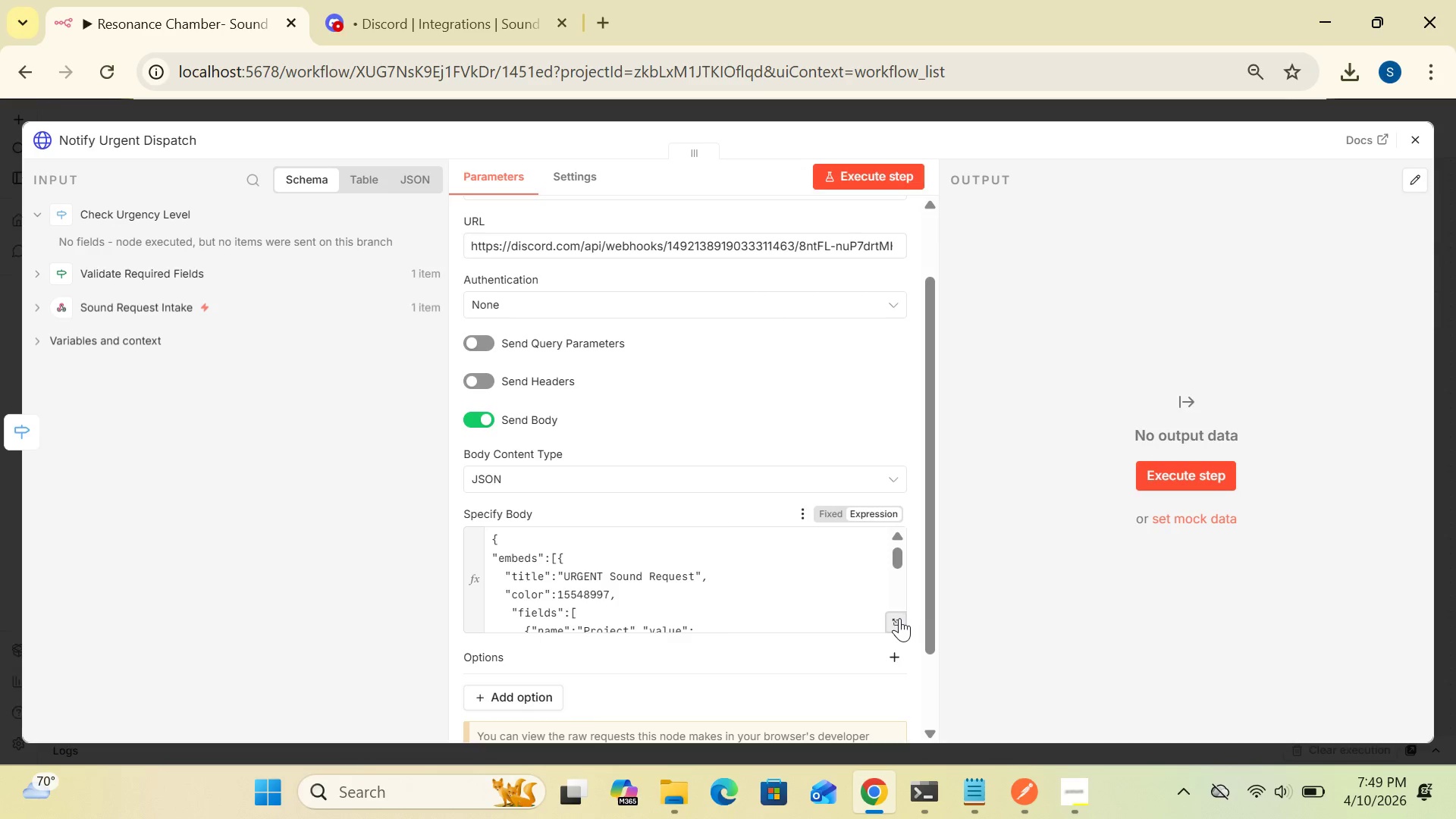 
left_click([899, 618])
 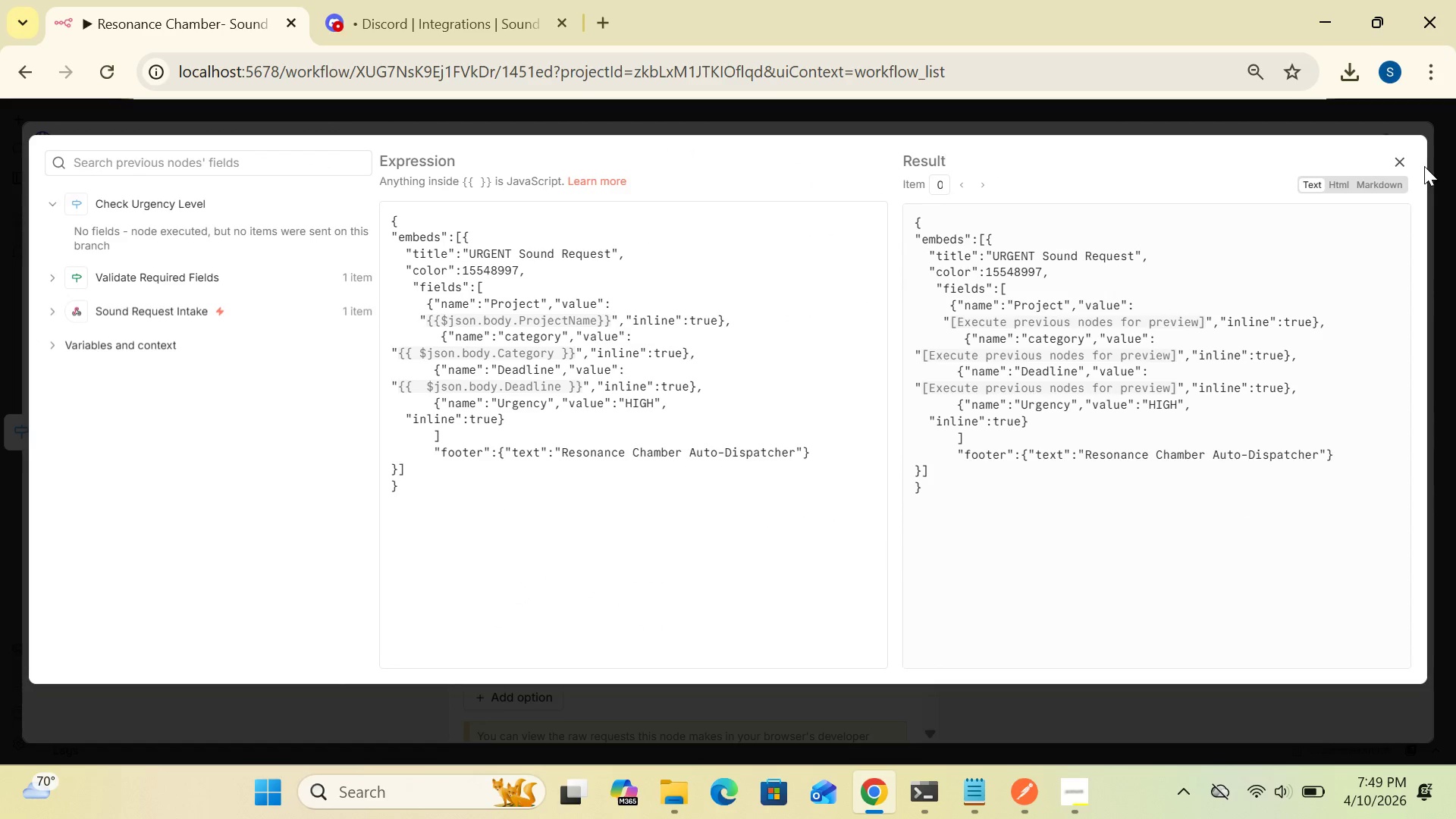 
left_click([1399, 165])
 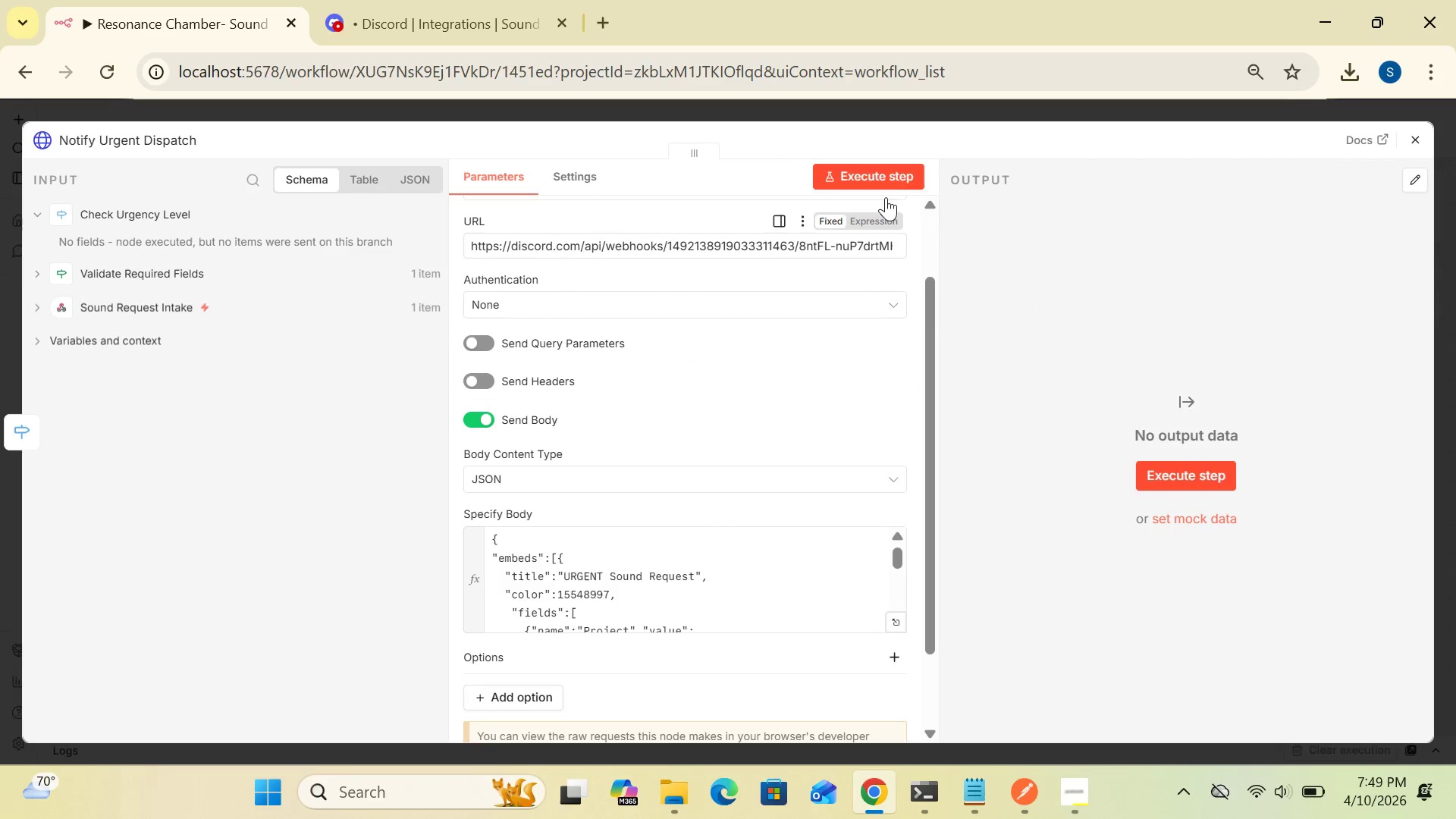 
left_click([883, 178])
 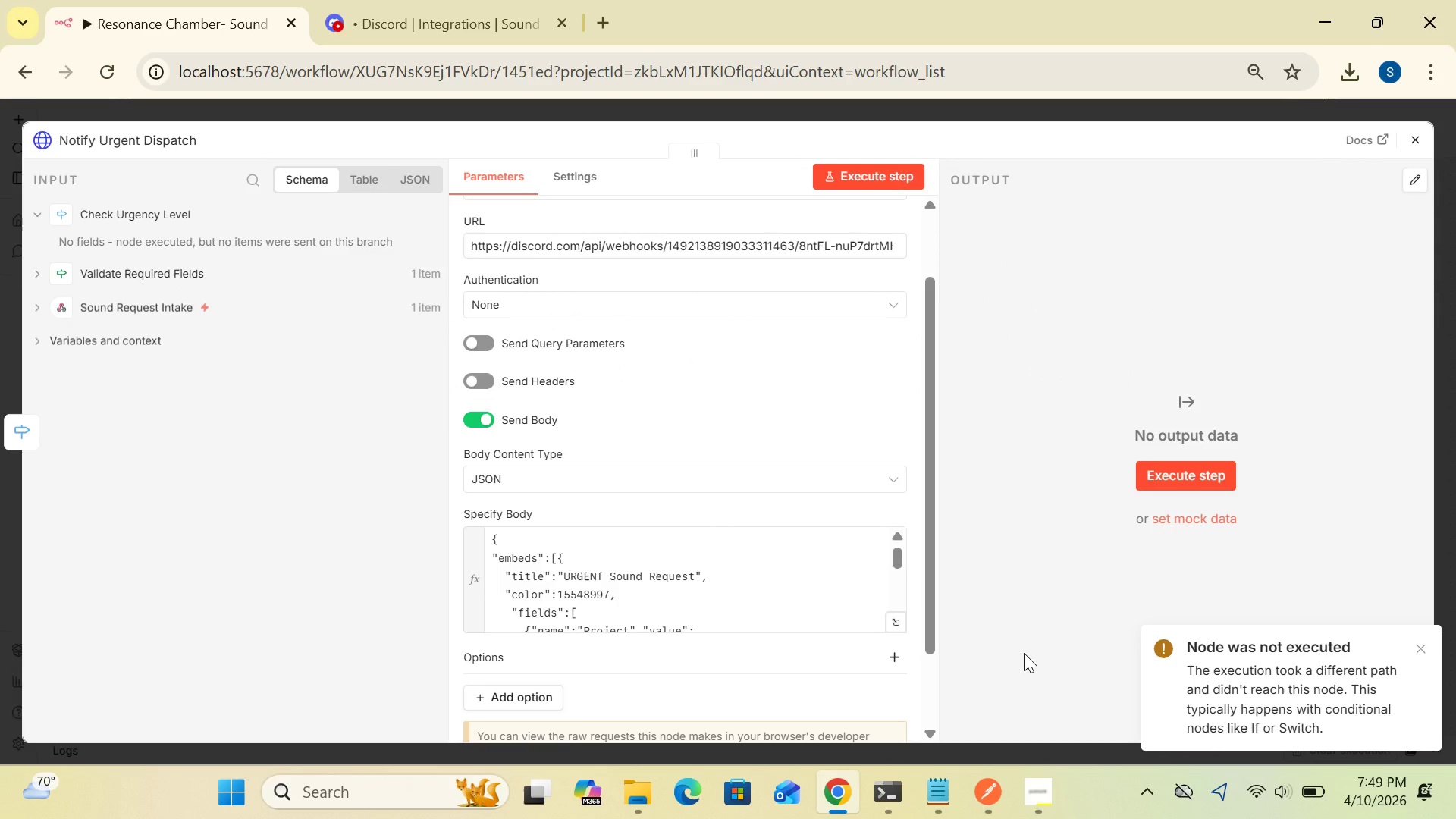 
wait(8.77)
 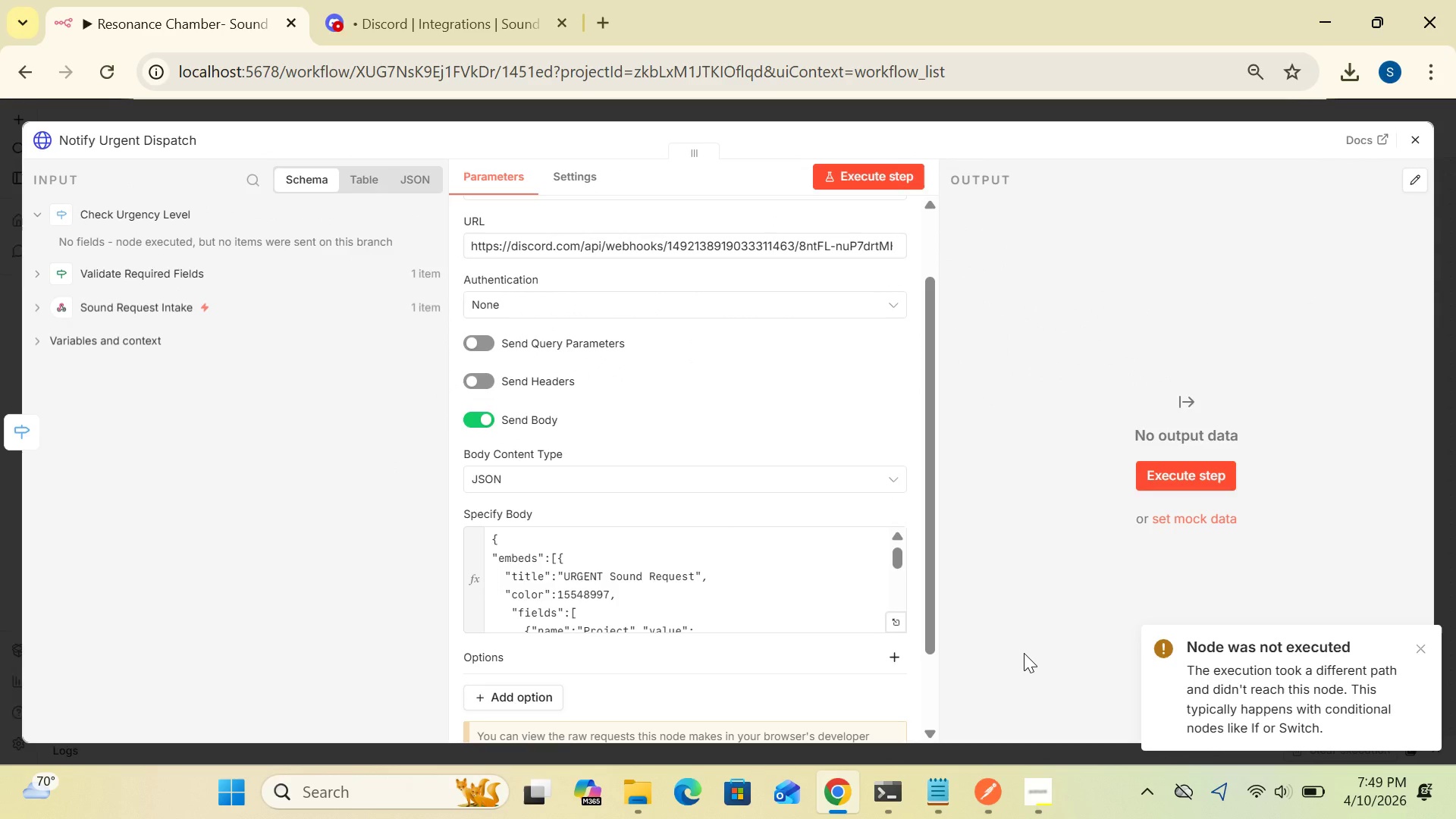 
left_click([1410, 134])
 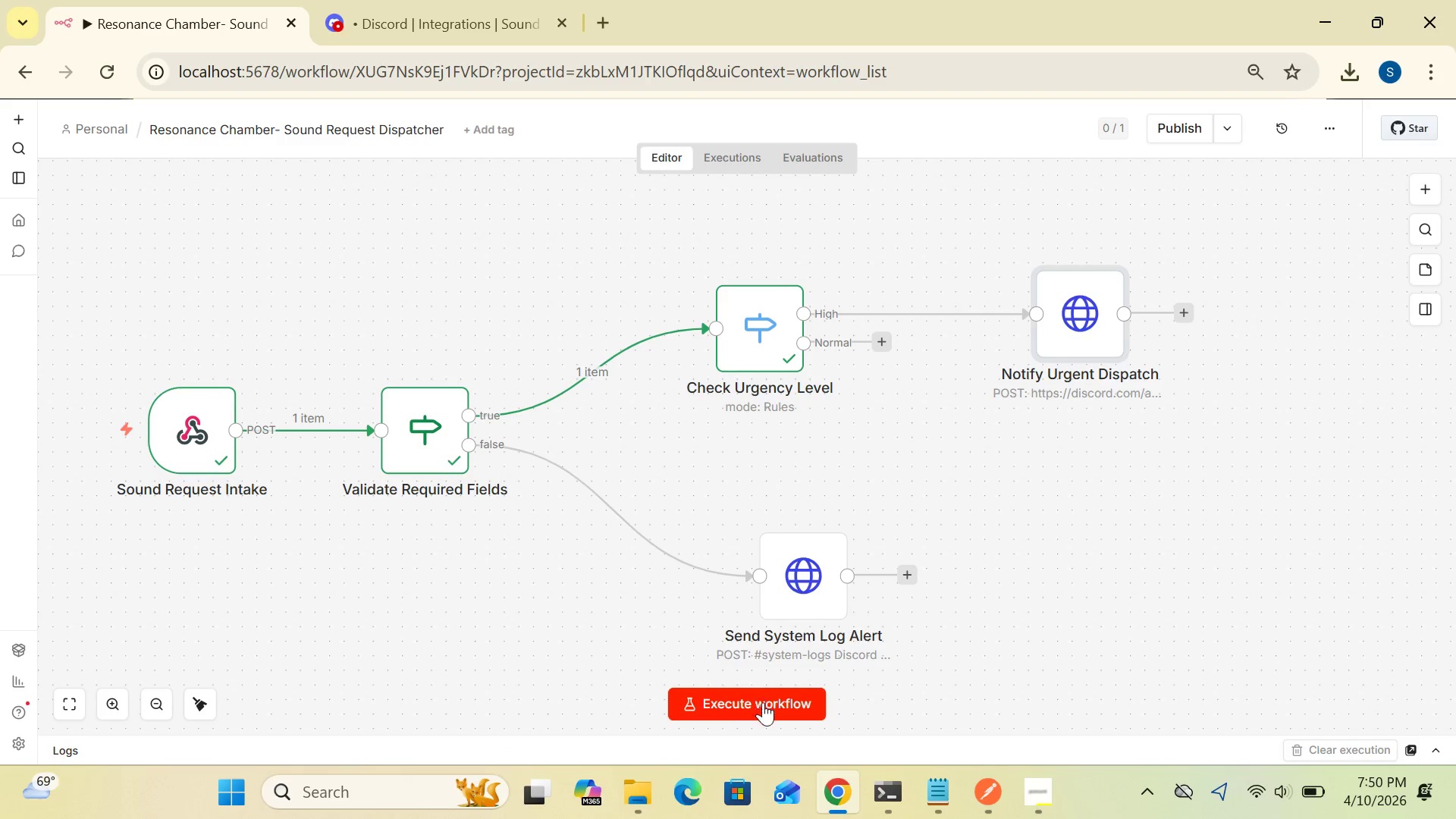 
left_click([761, 700])
 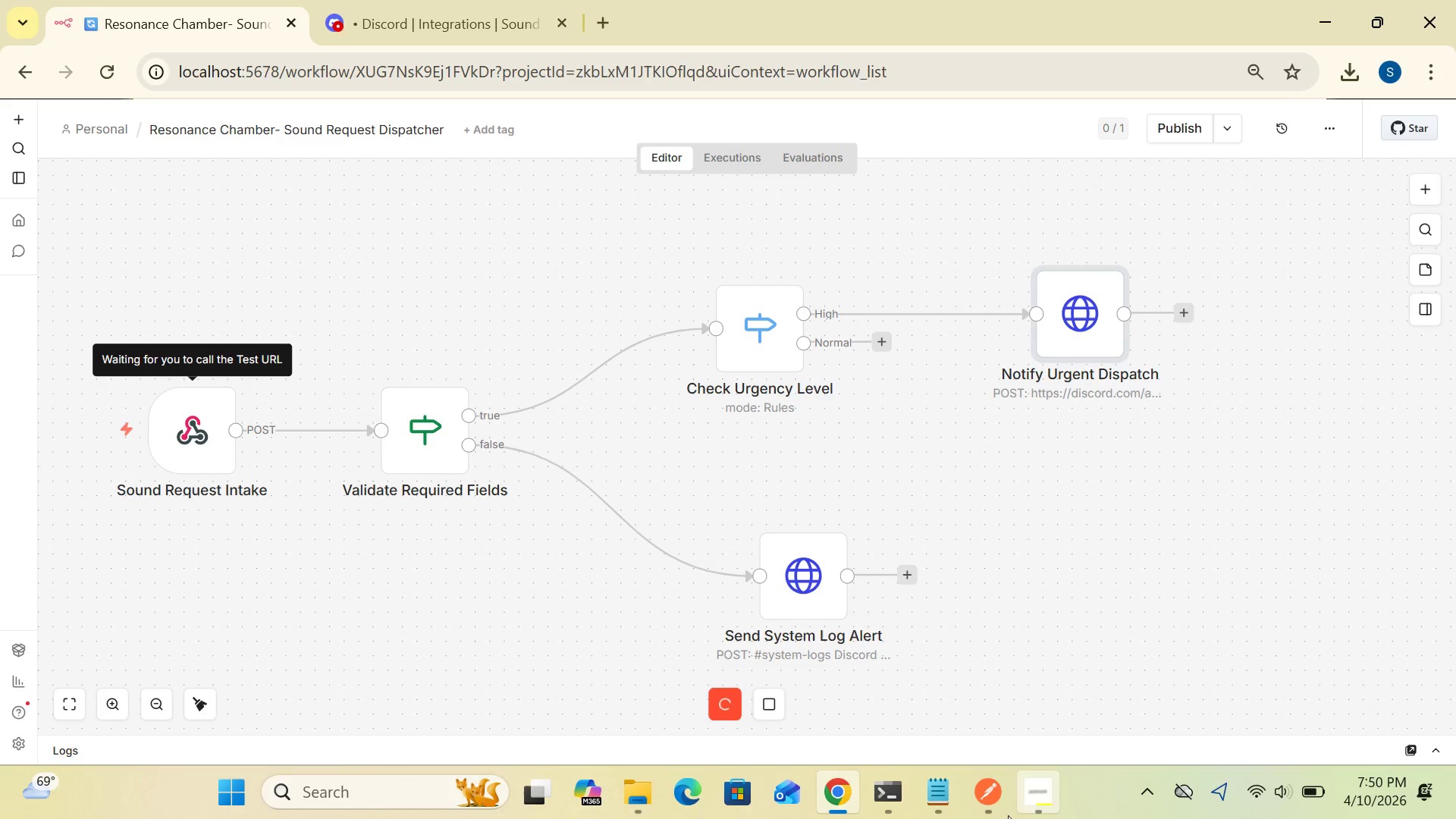 
left_click([984, 801])
 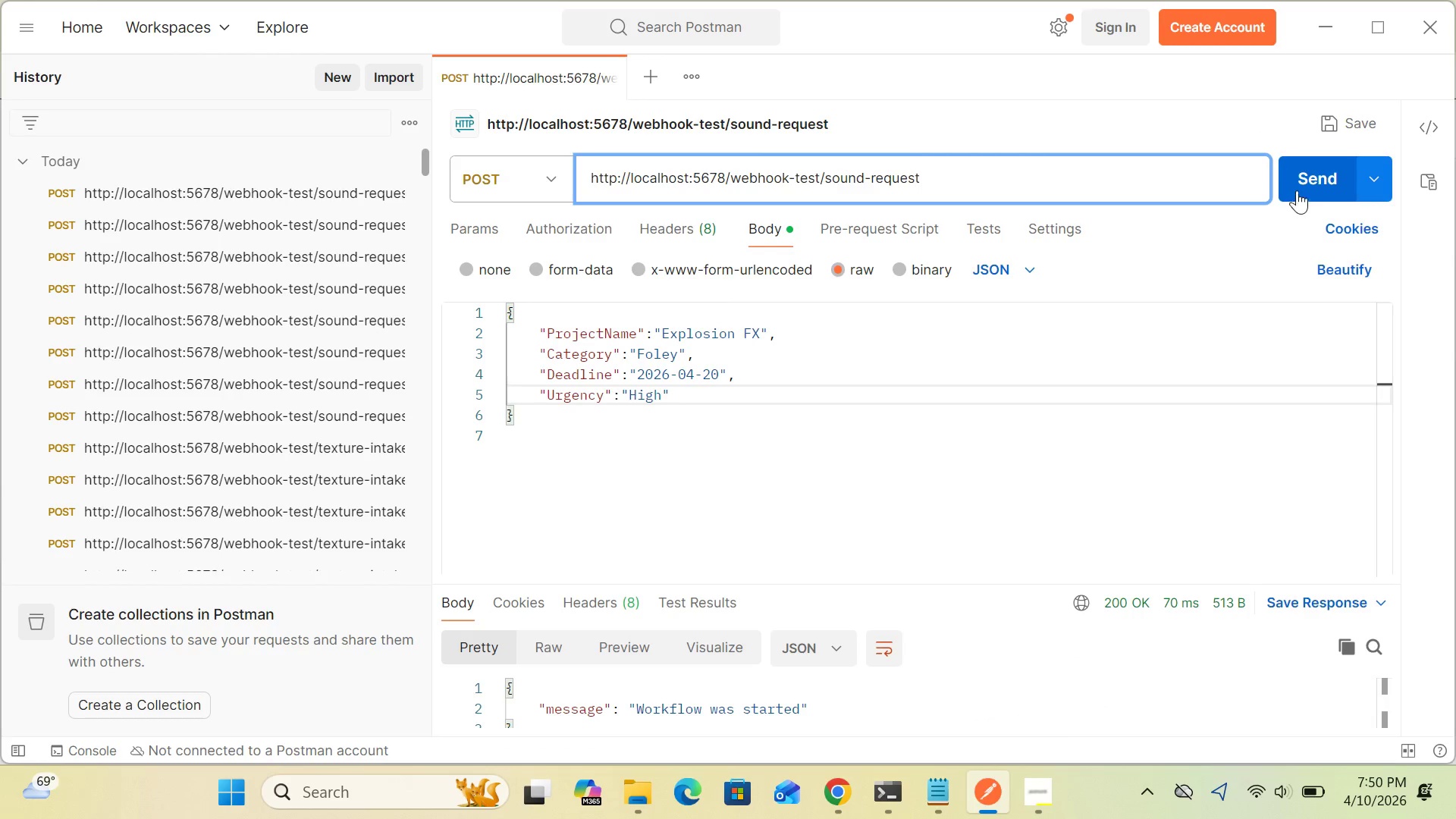 
left_click([1313, 176])
 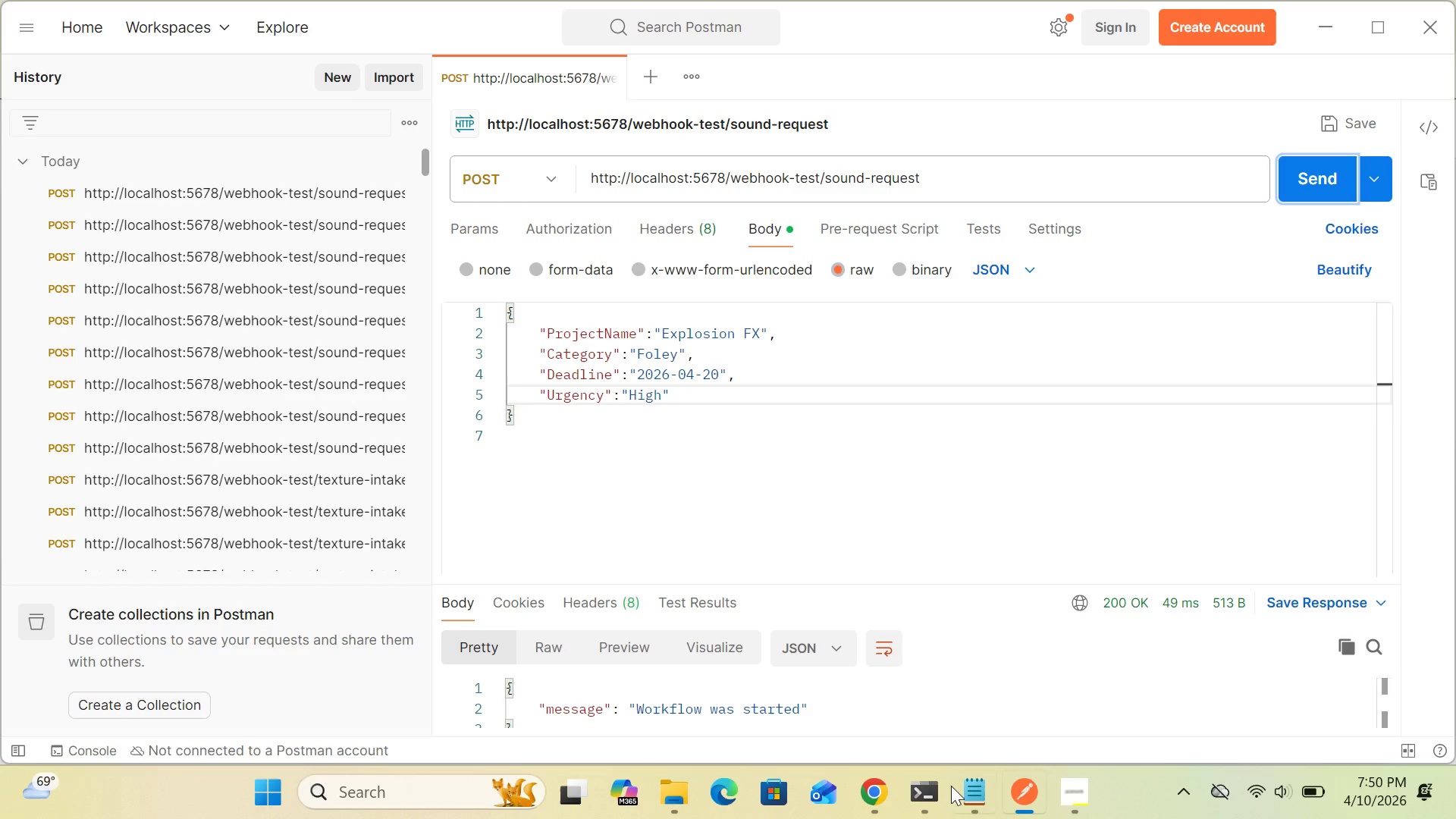 
left_click([880, 798])
 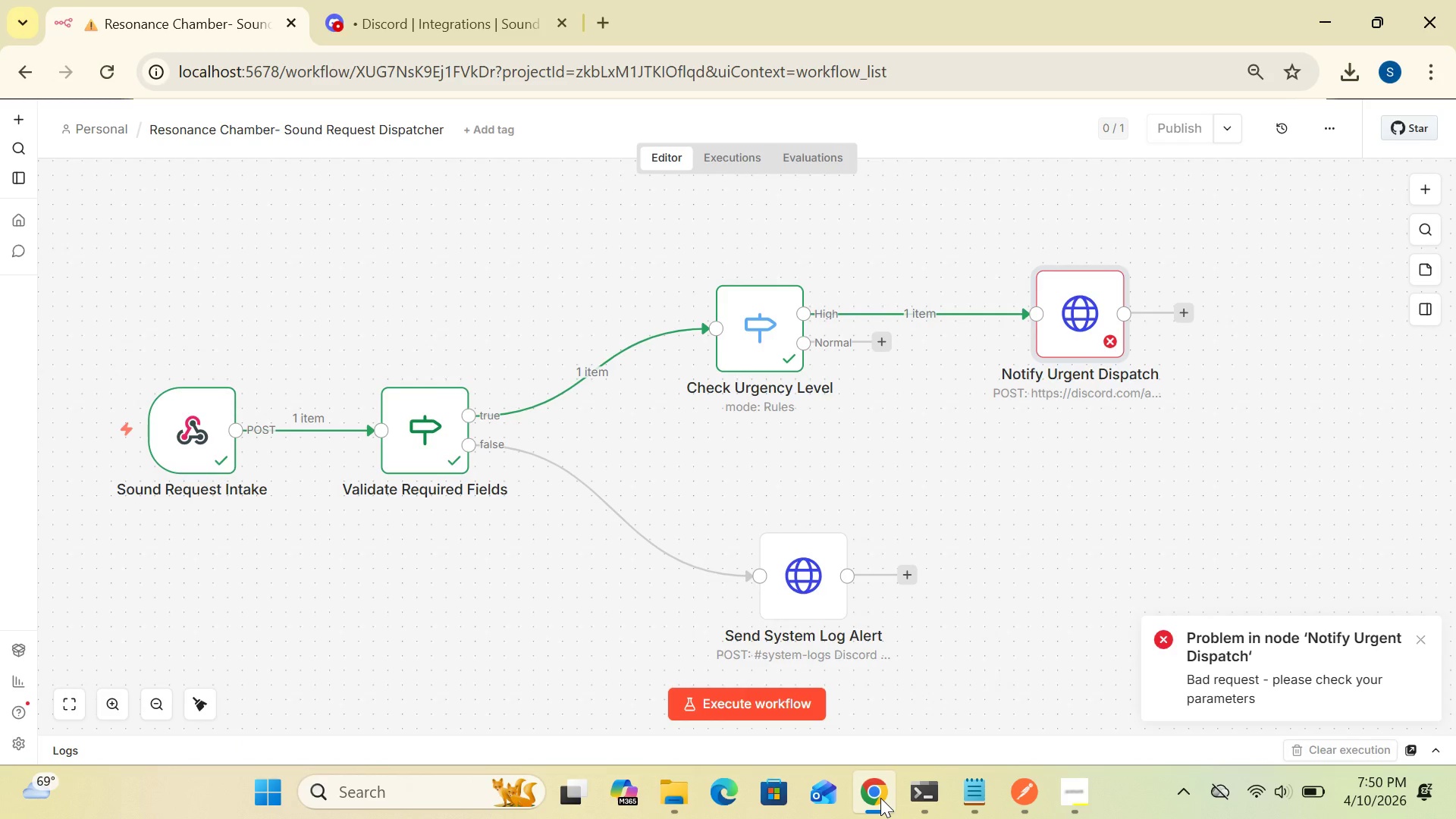 
wait(8.34)
 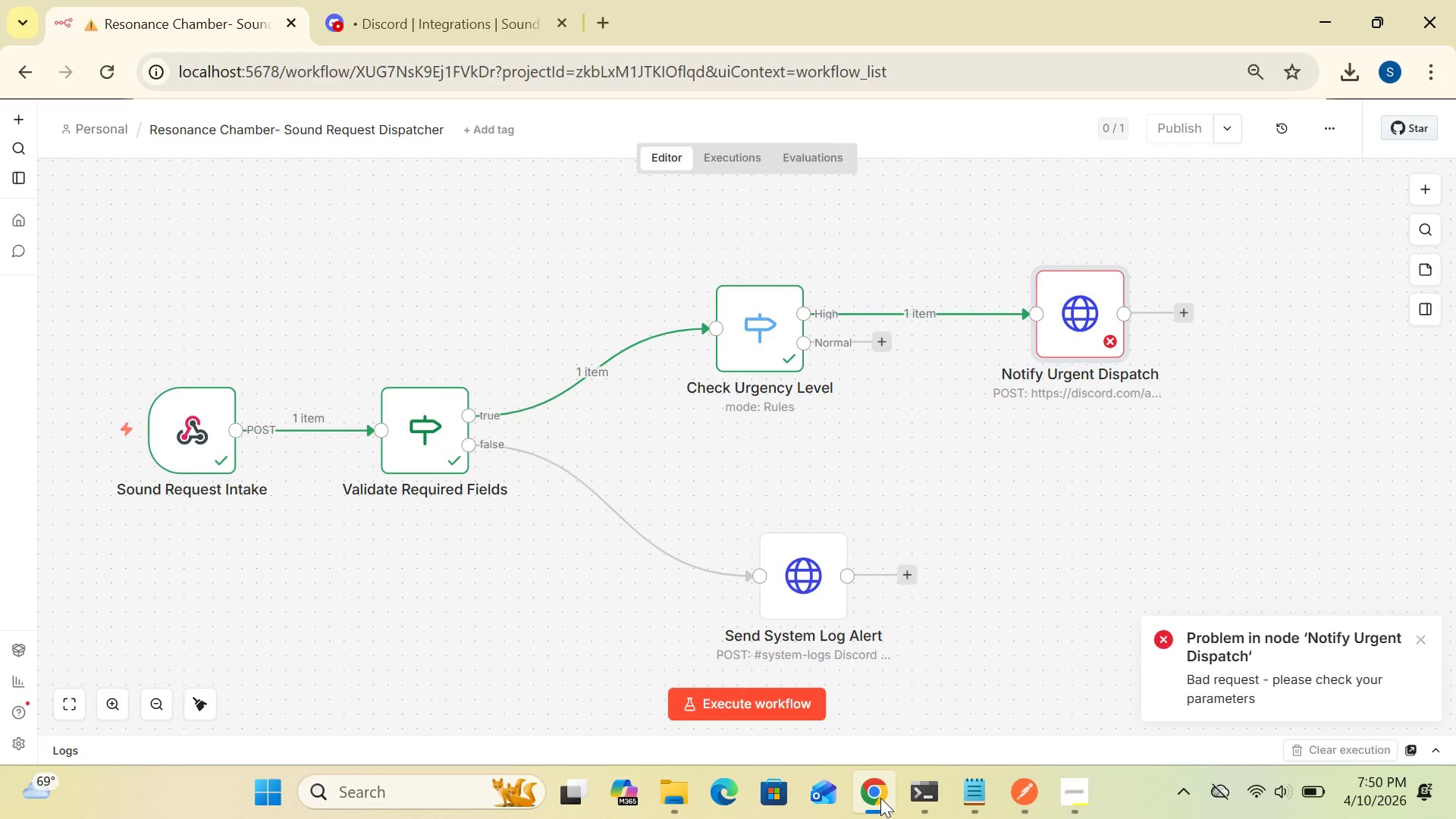 
left_click([774, 353])
 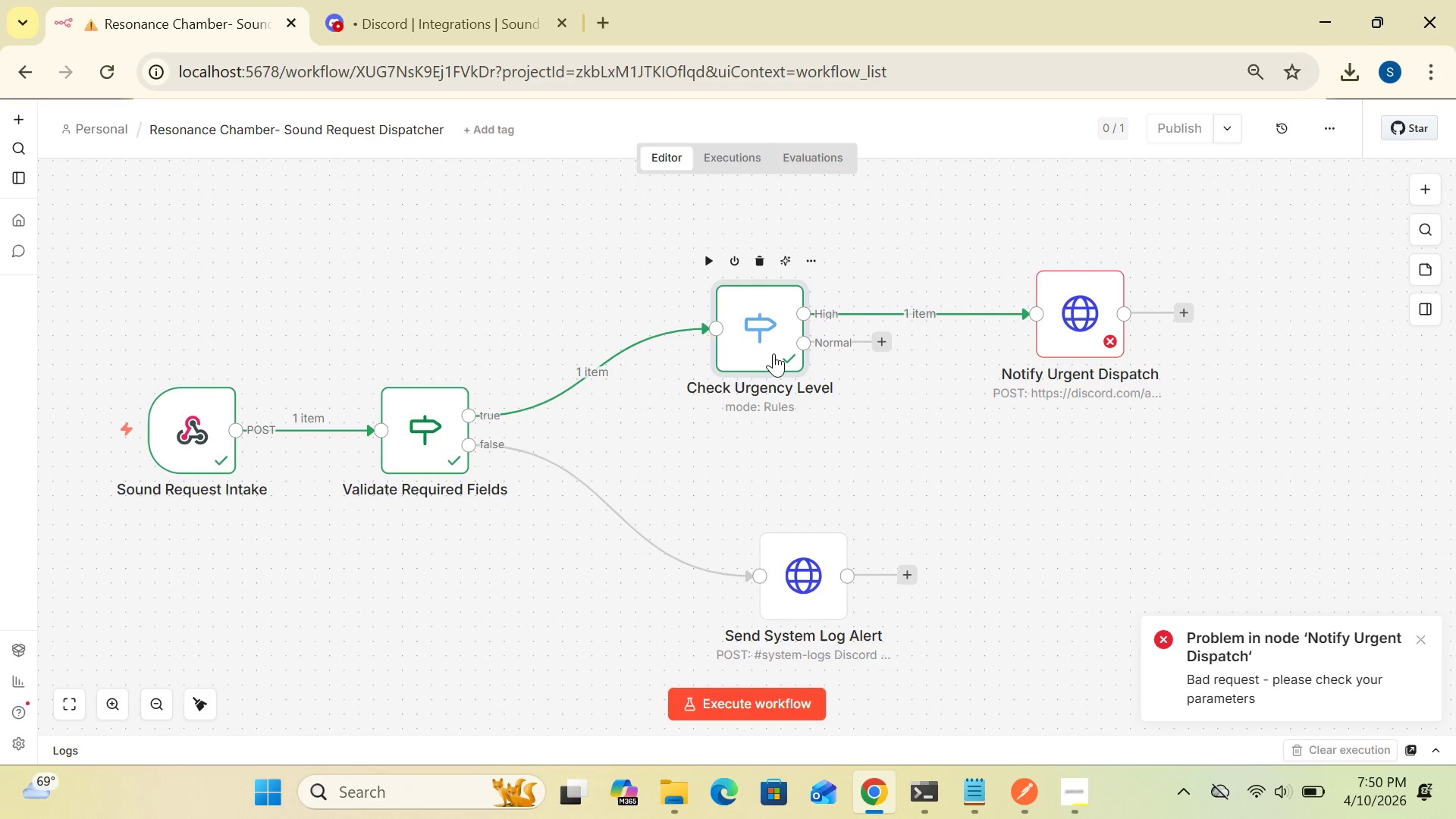 
double_click([774, 353])
 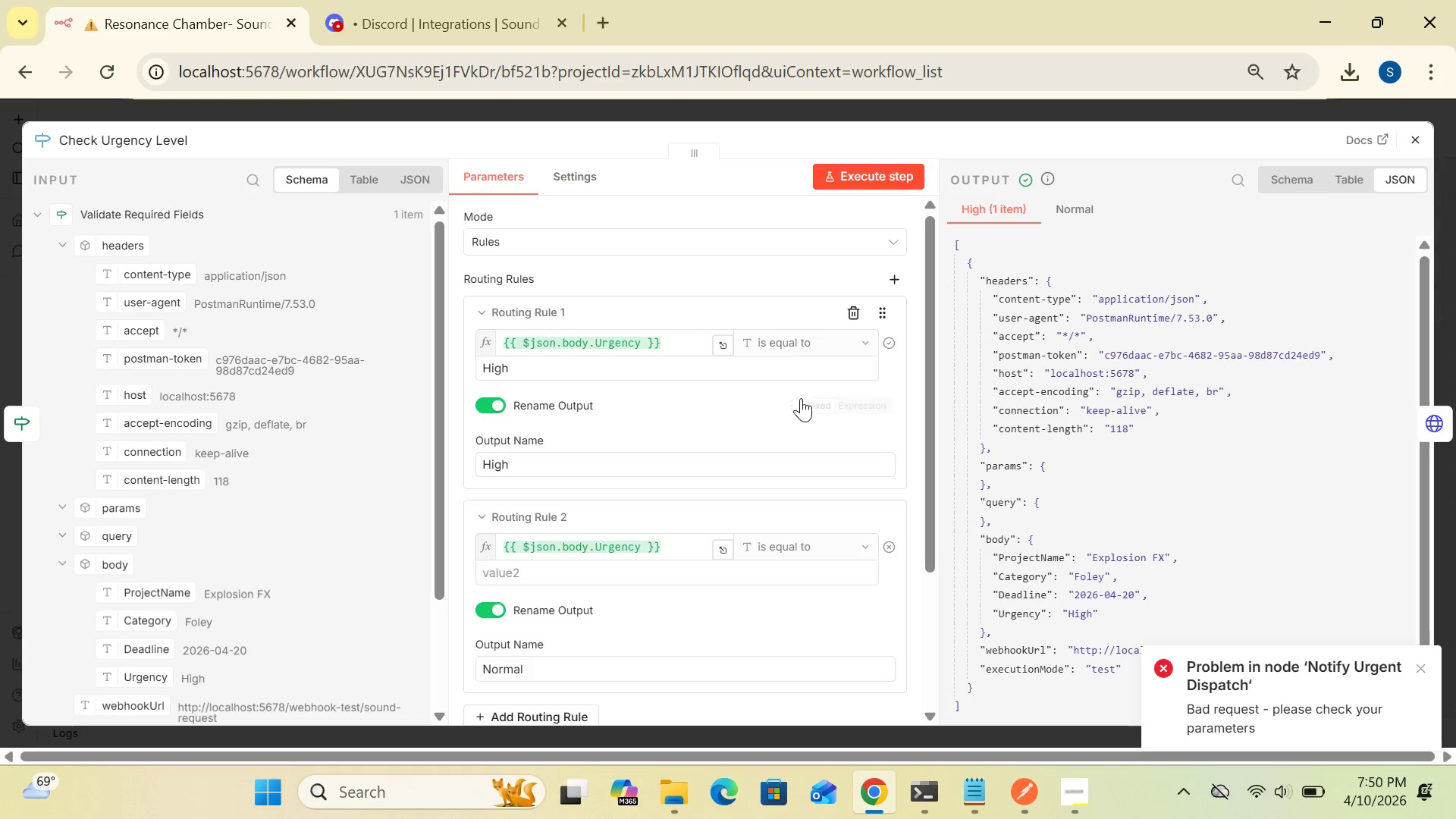 
left_click_drag(start_coordinate=[928, 453], to_coordinate=[942, 460])
 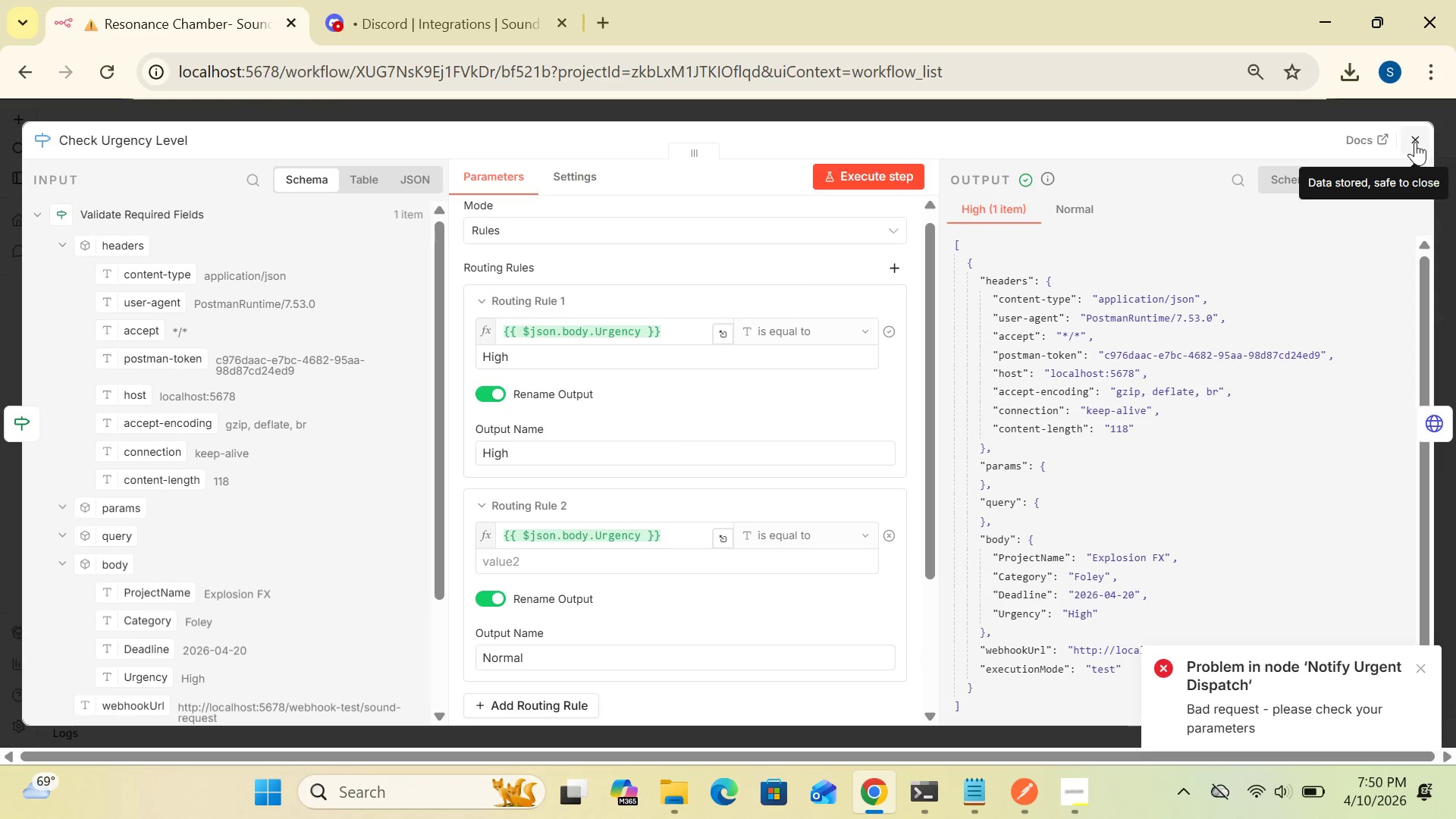 
left_click([1415, 141])
 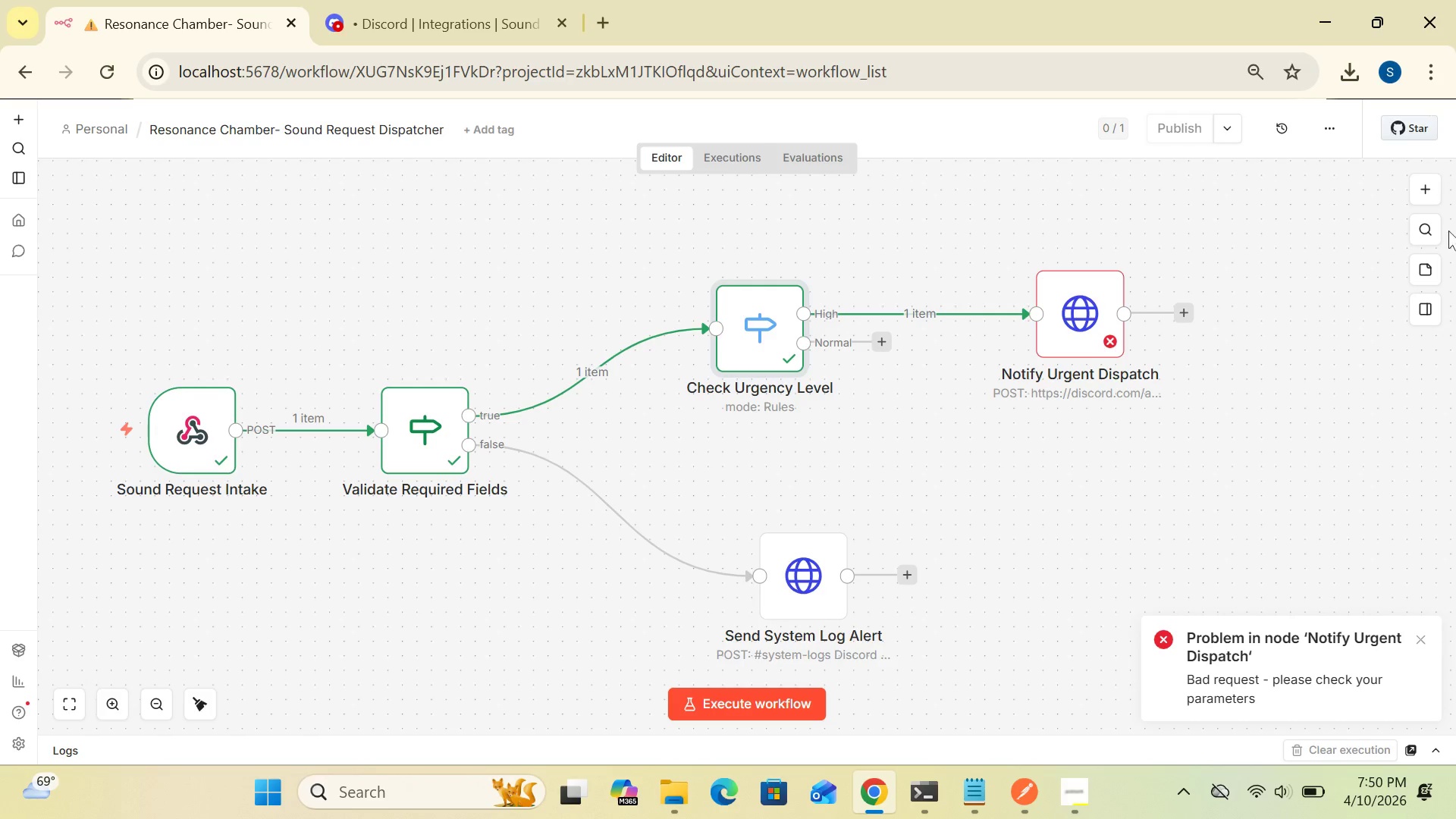 
wait(7.72)
 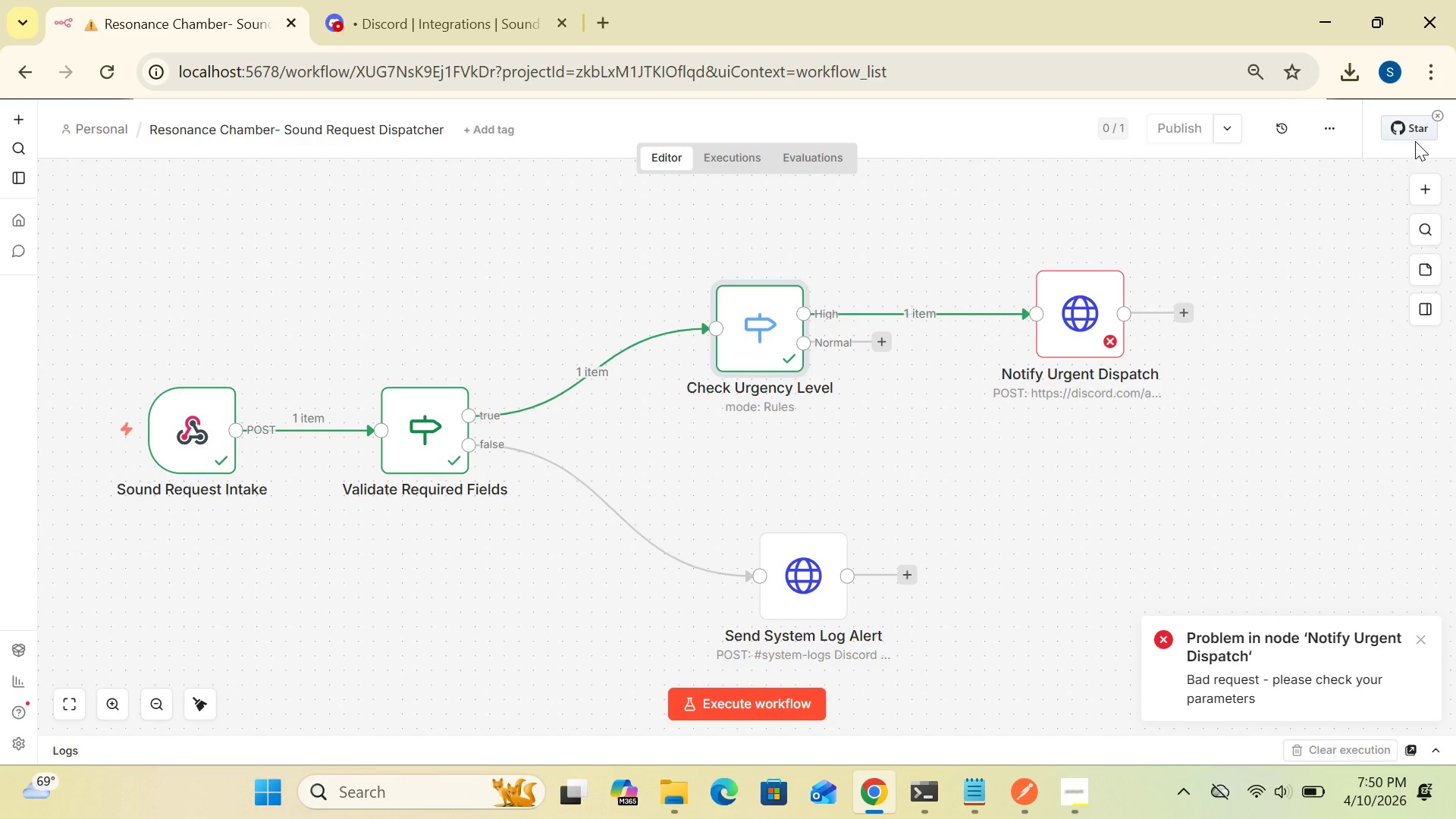 
double_click([1071, 331])
 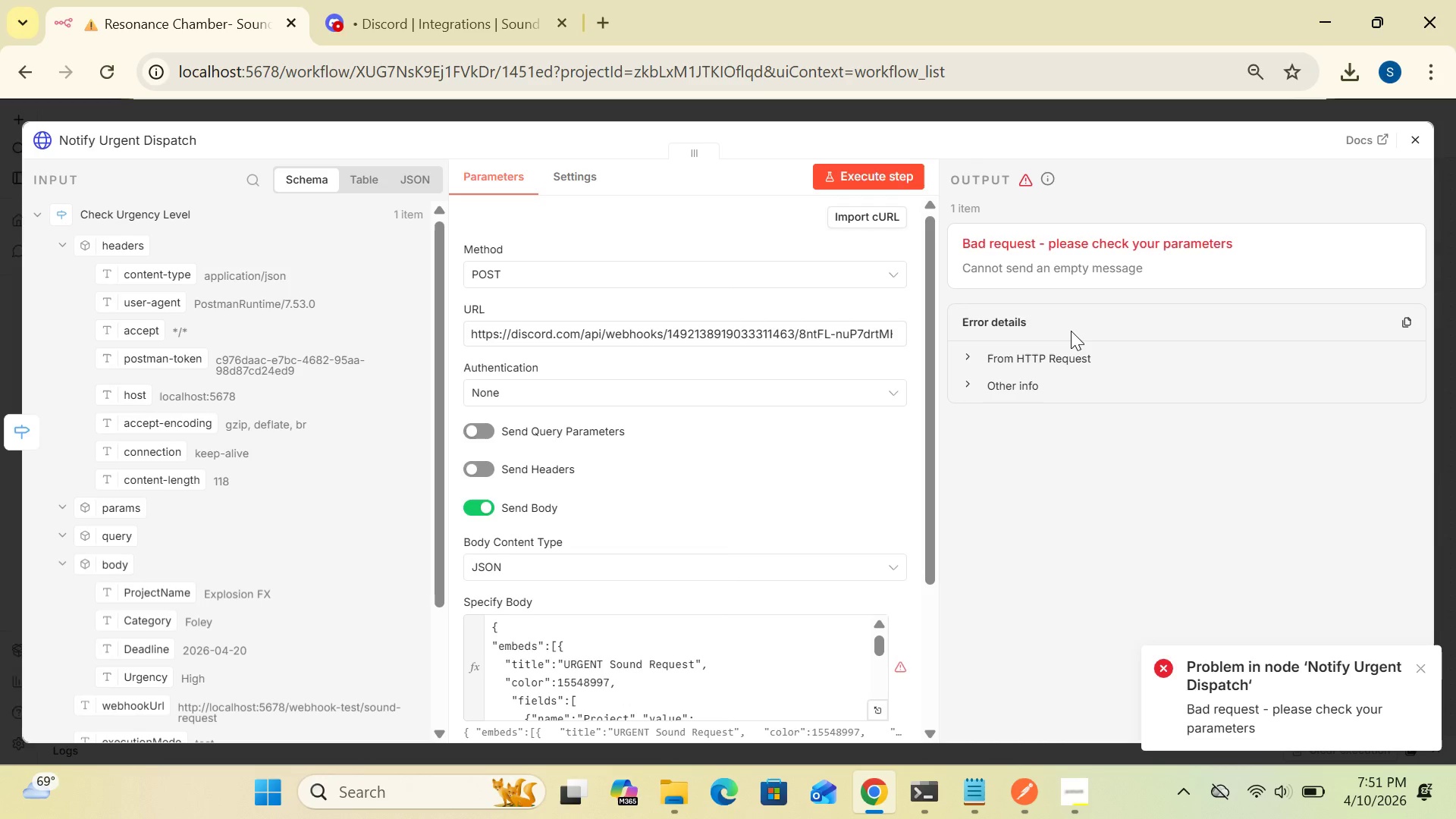 
wait(31.33)
 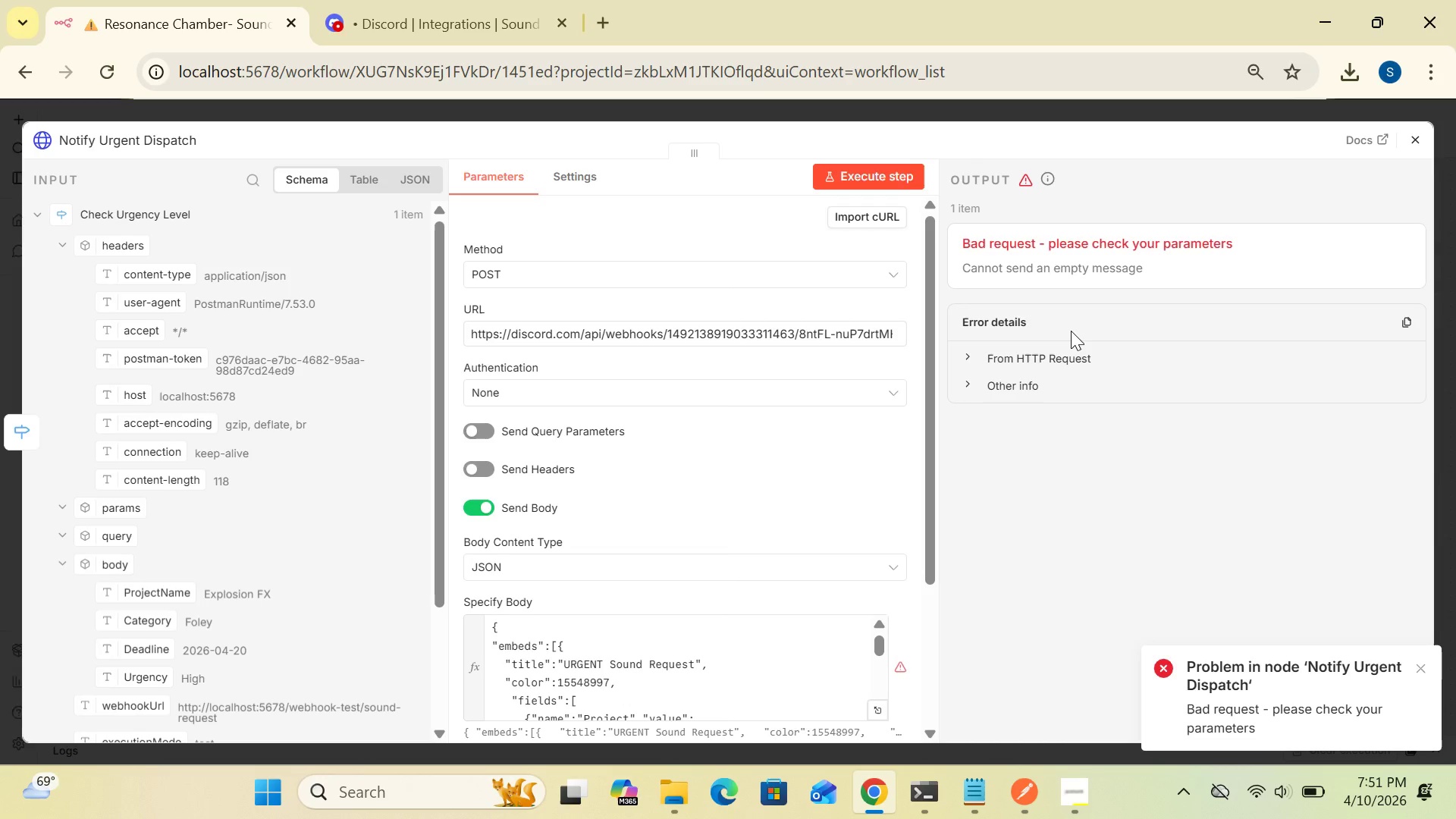 
left_click([1420, 667])
 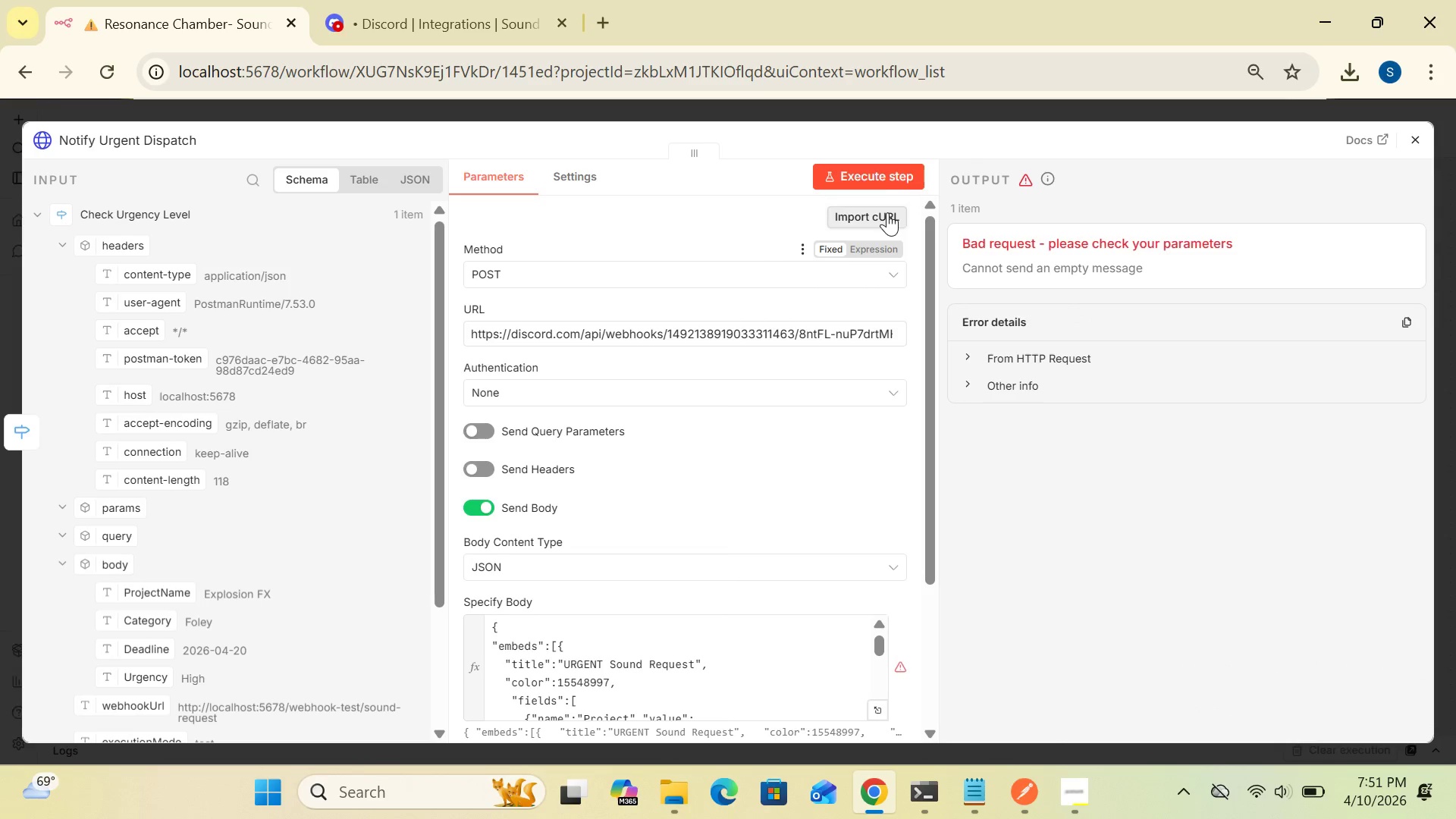 
left_click([883, 174])
 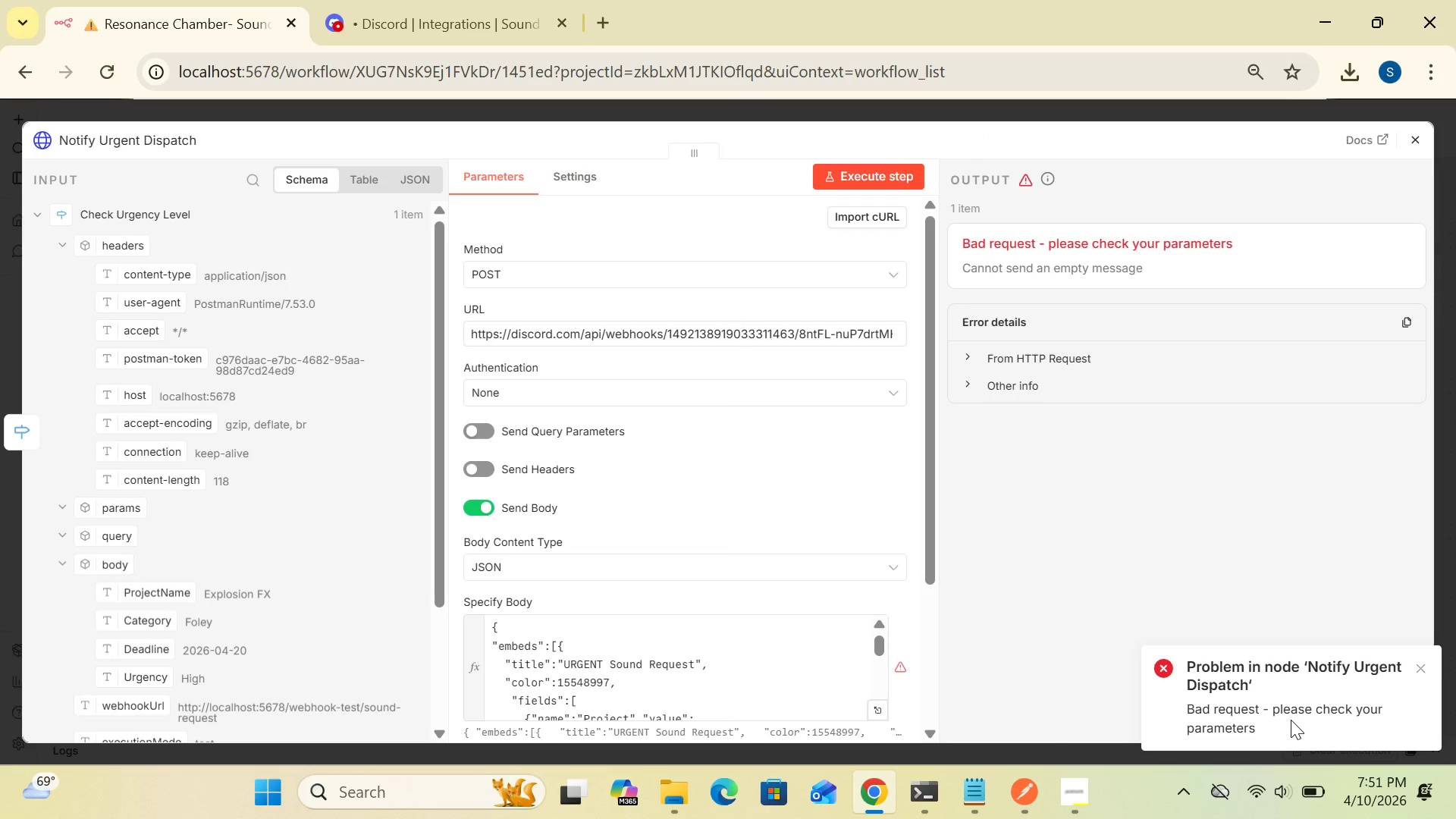 
wait(52.89)
 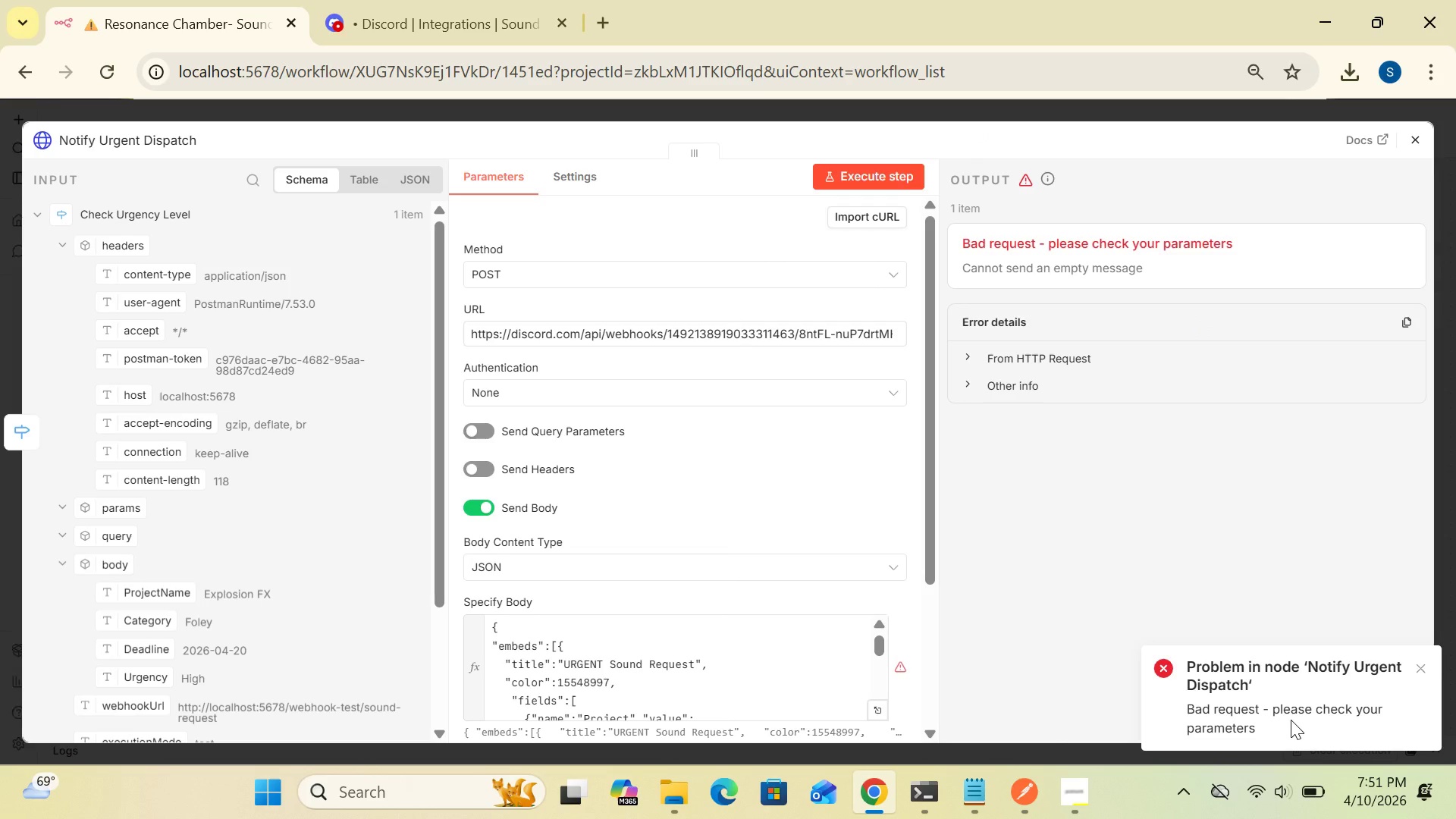 
left_click([883, 170])
 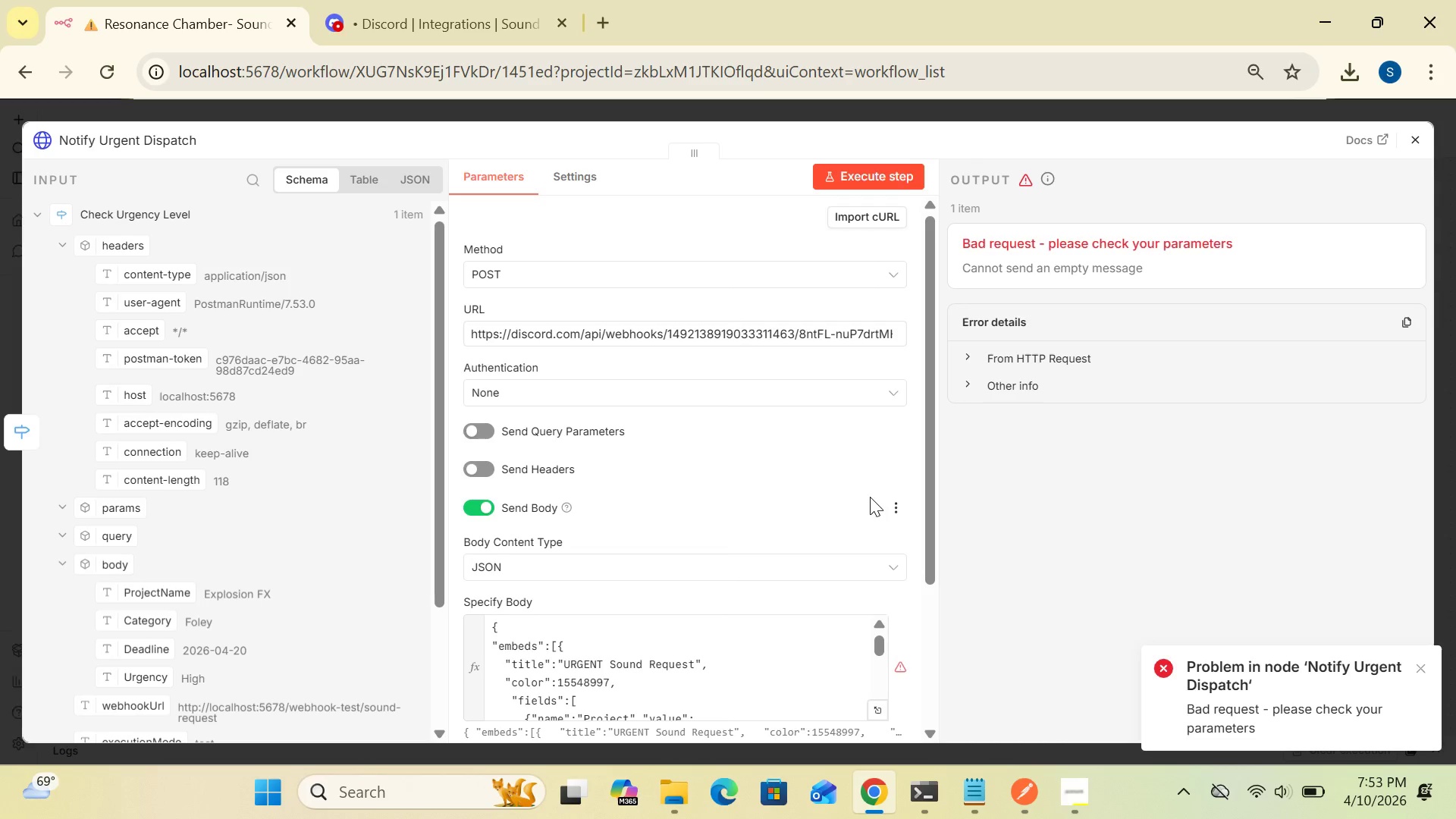 
wait(65.36)
 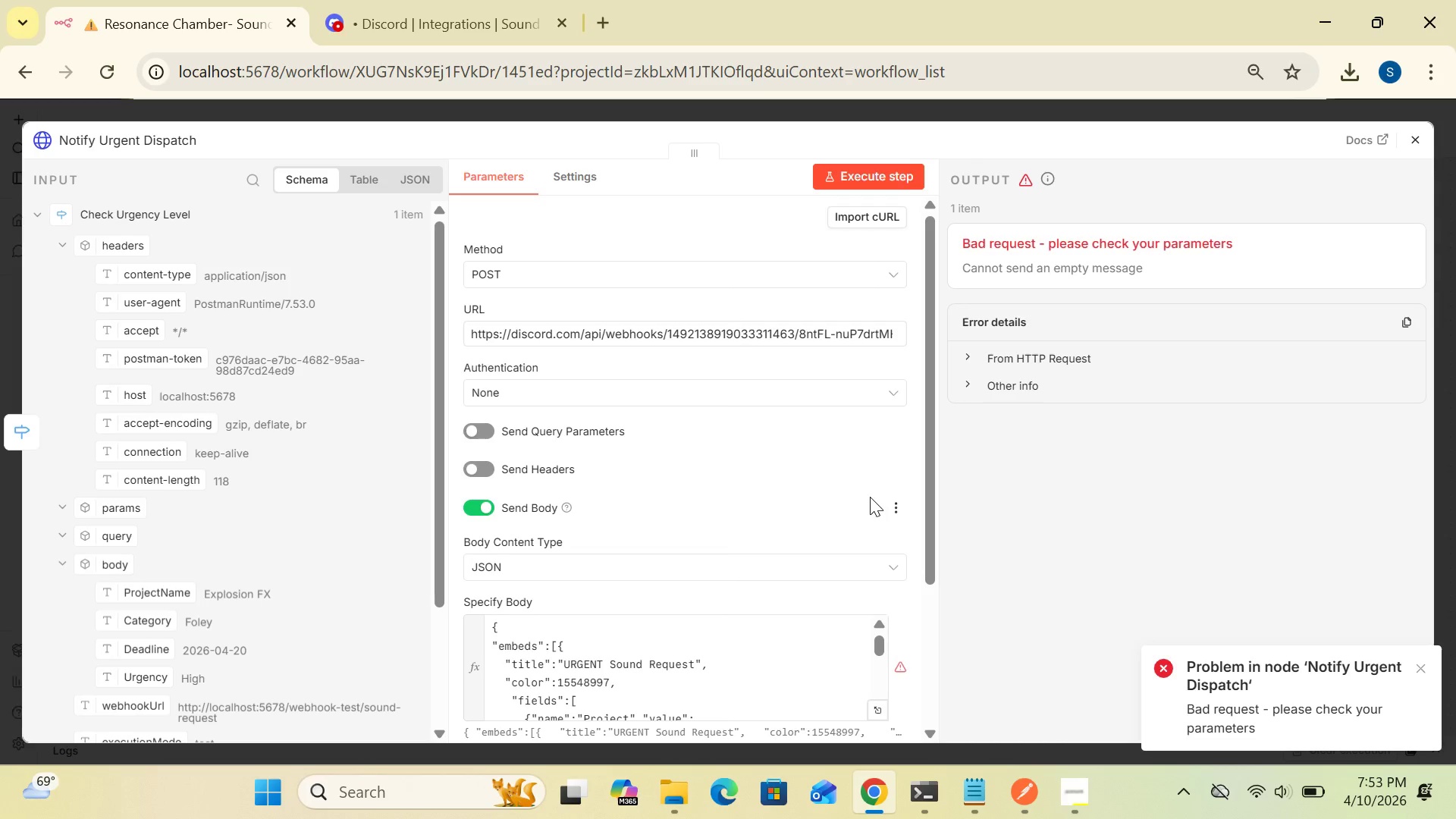 
left_click_drag(start_coordinate=[928, 571], to_coordinate=[944, 664])
 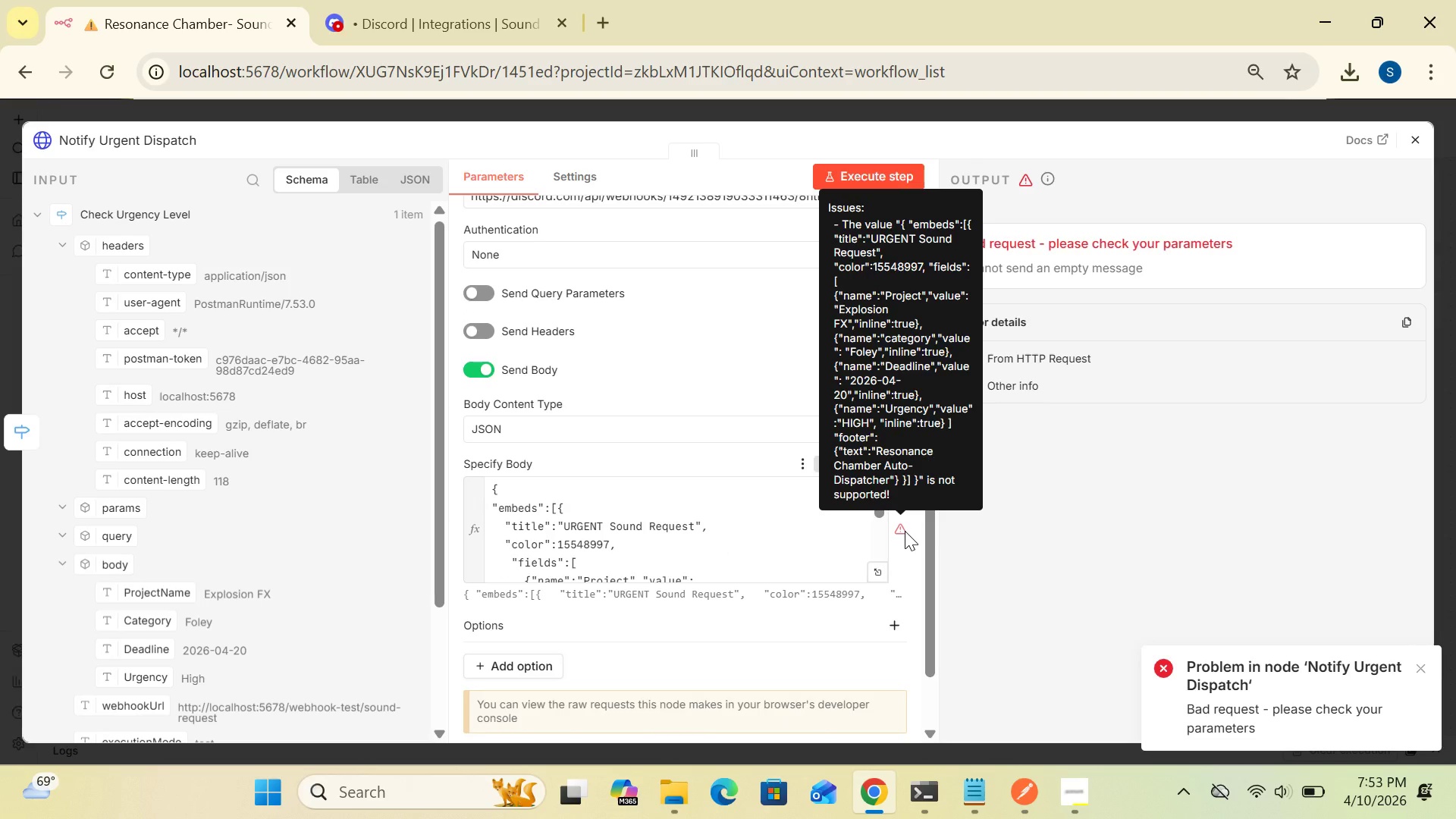 
left_click([905, 531])
 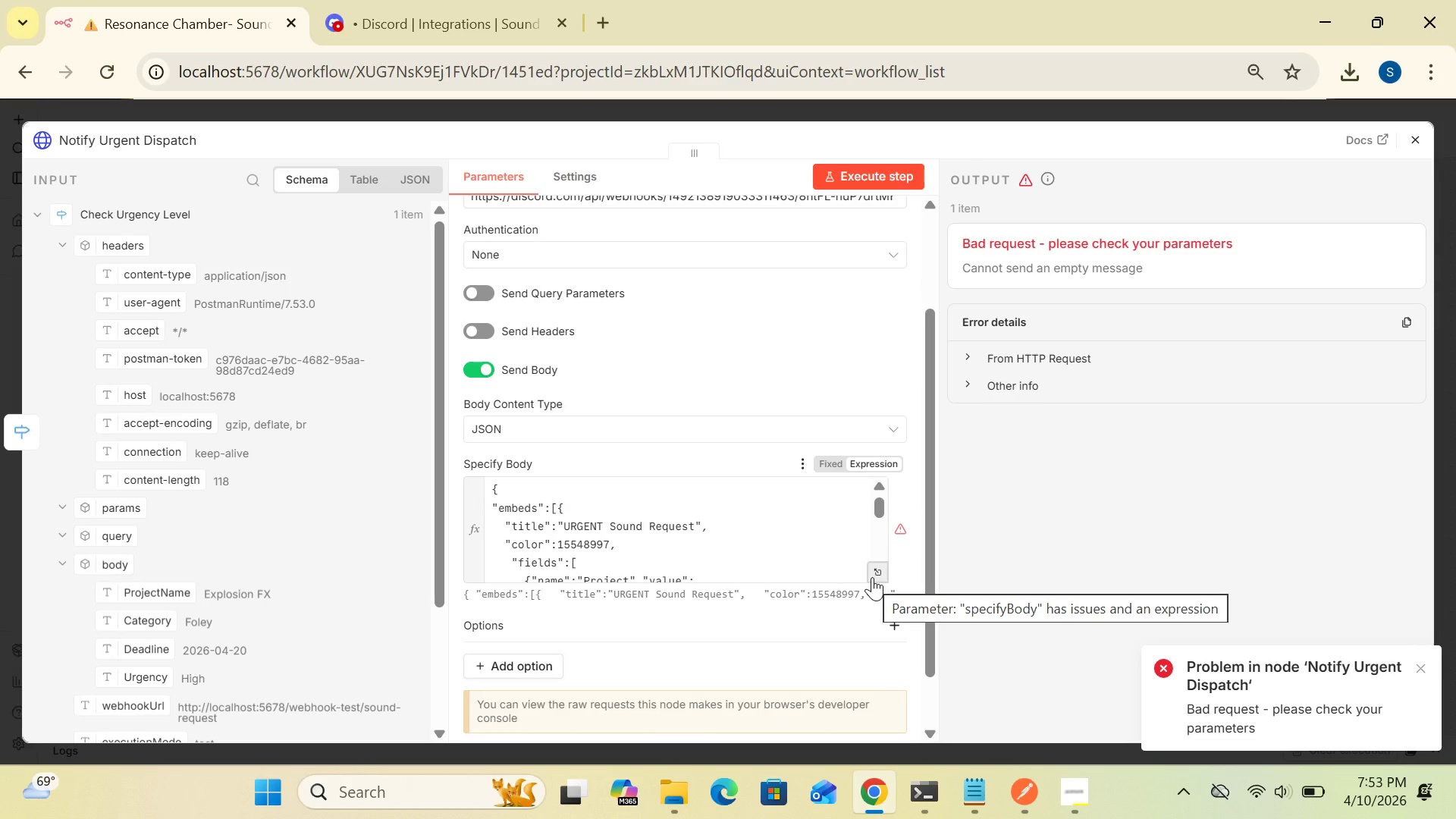 
wait(14.16)
 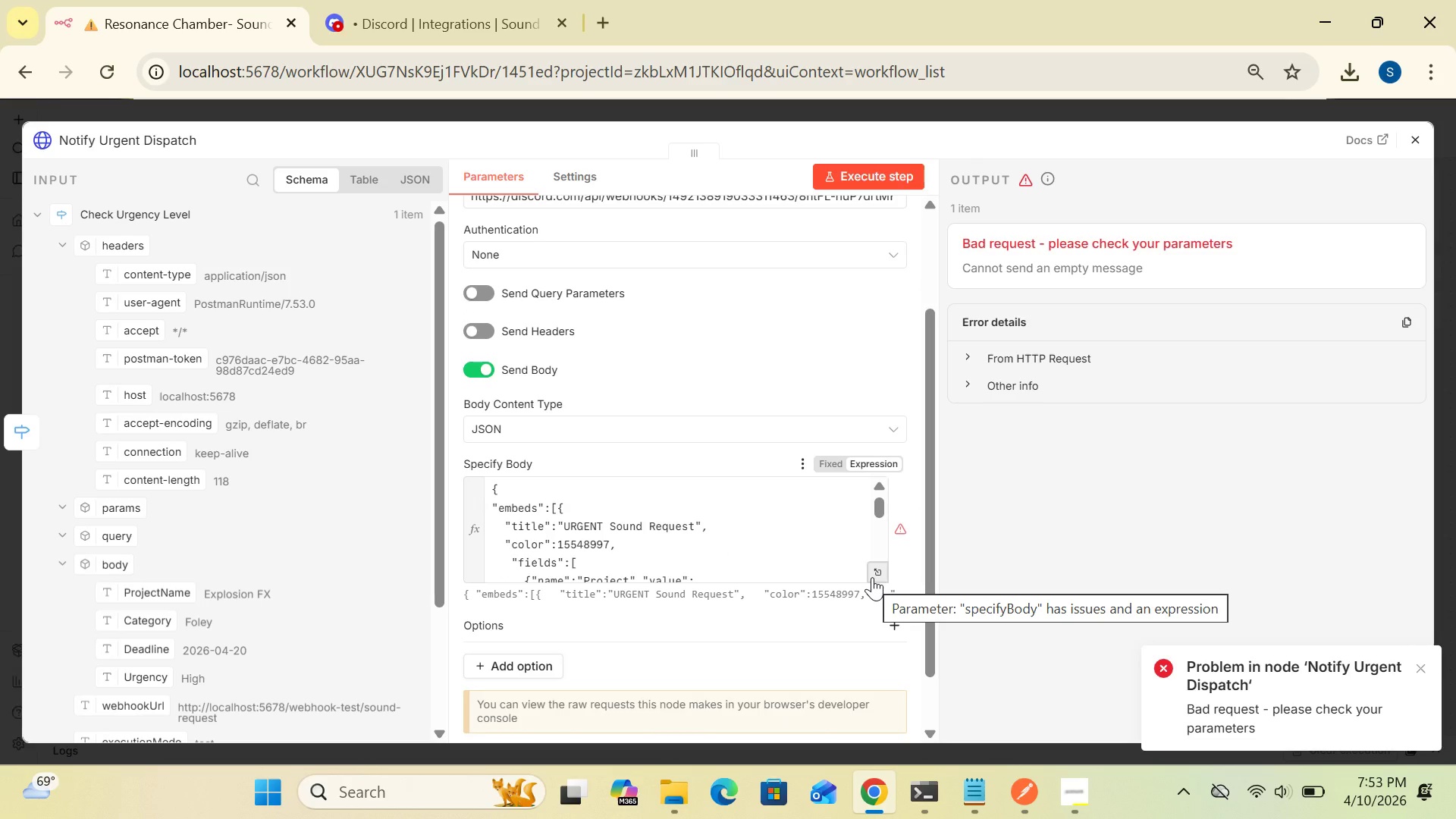 
left_click([713, 432])
 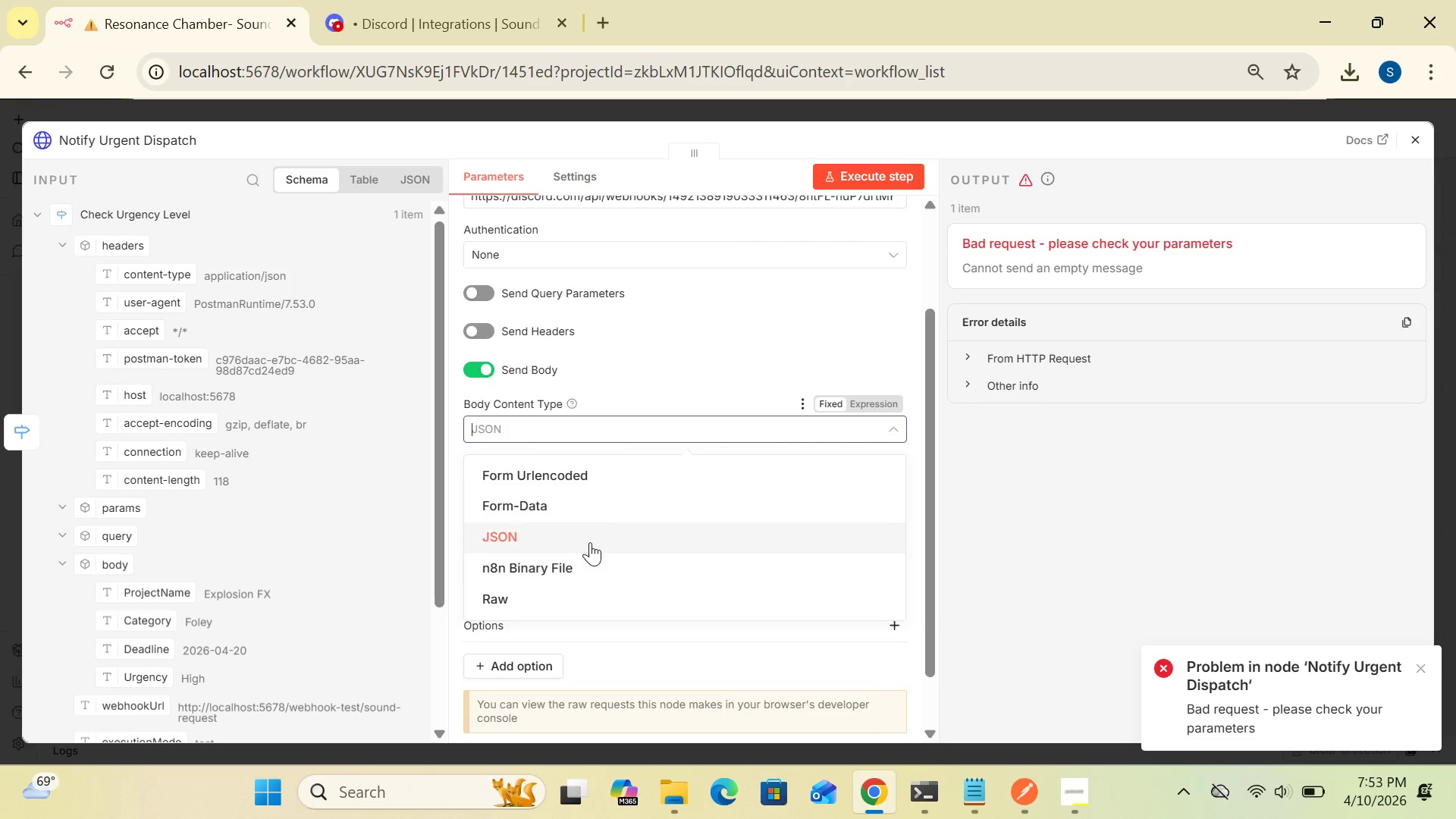 
left_click([588, 538])
 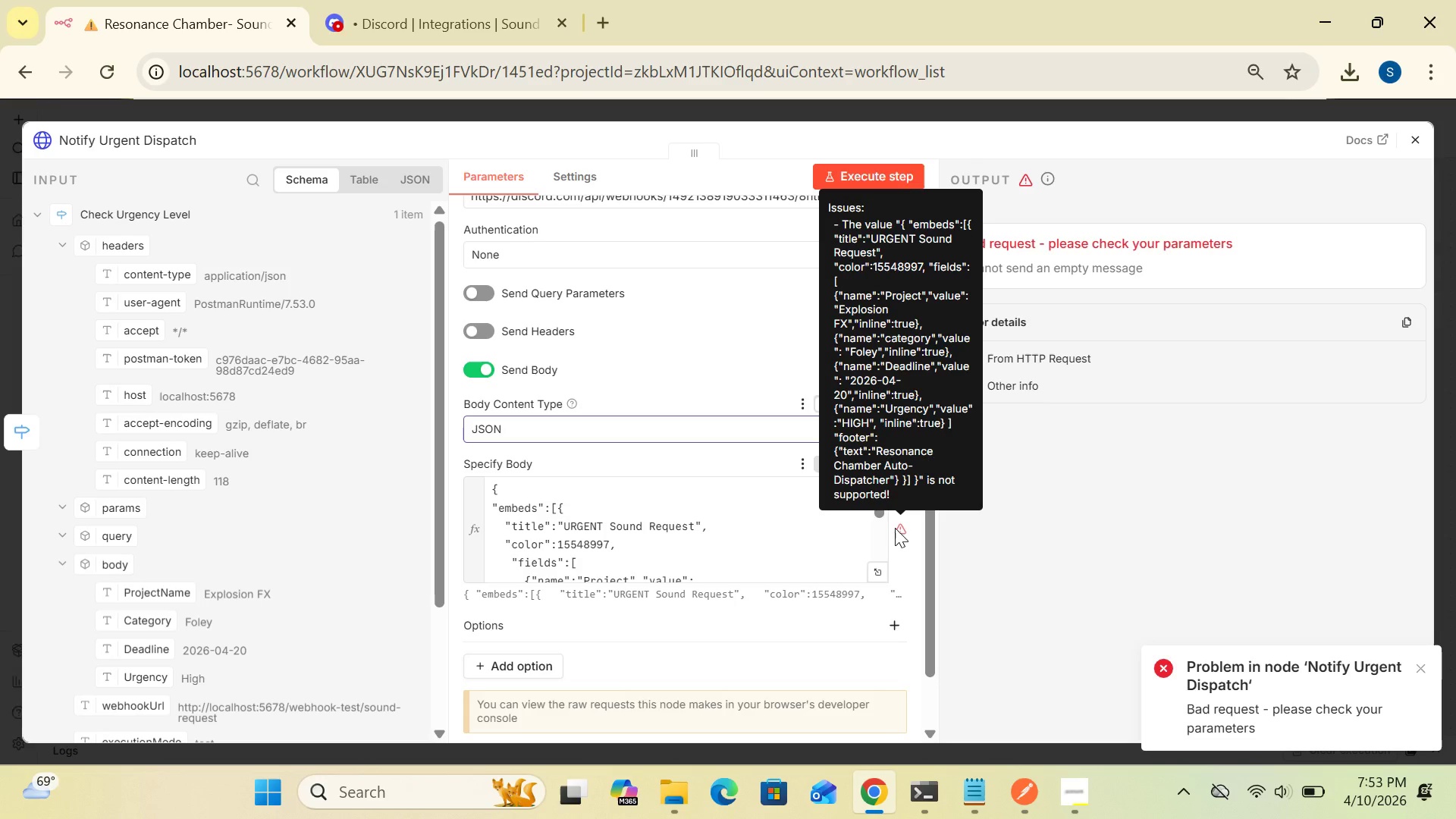 
wait(20.86)
 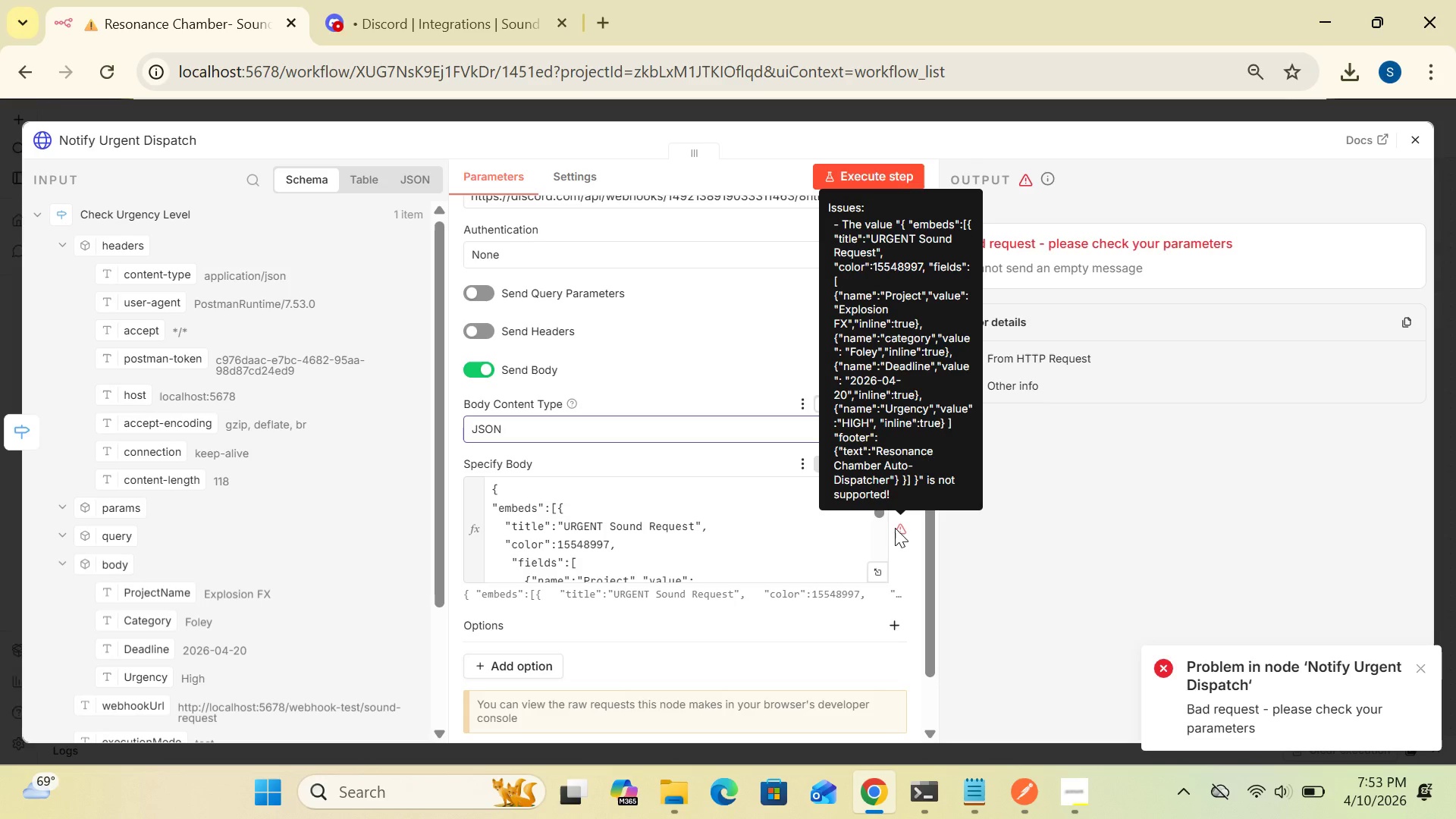 
left_click([900, 530])
 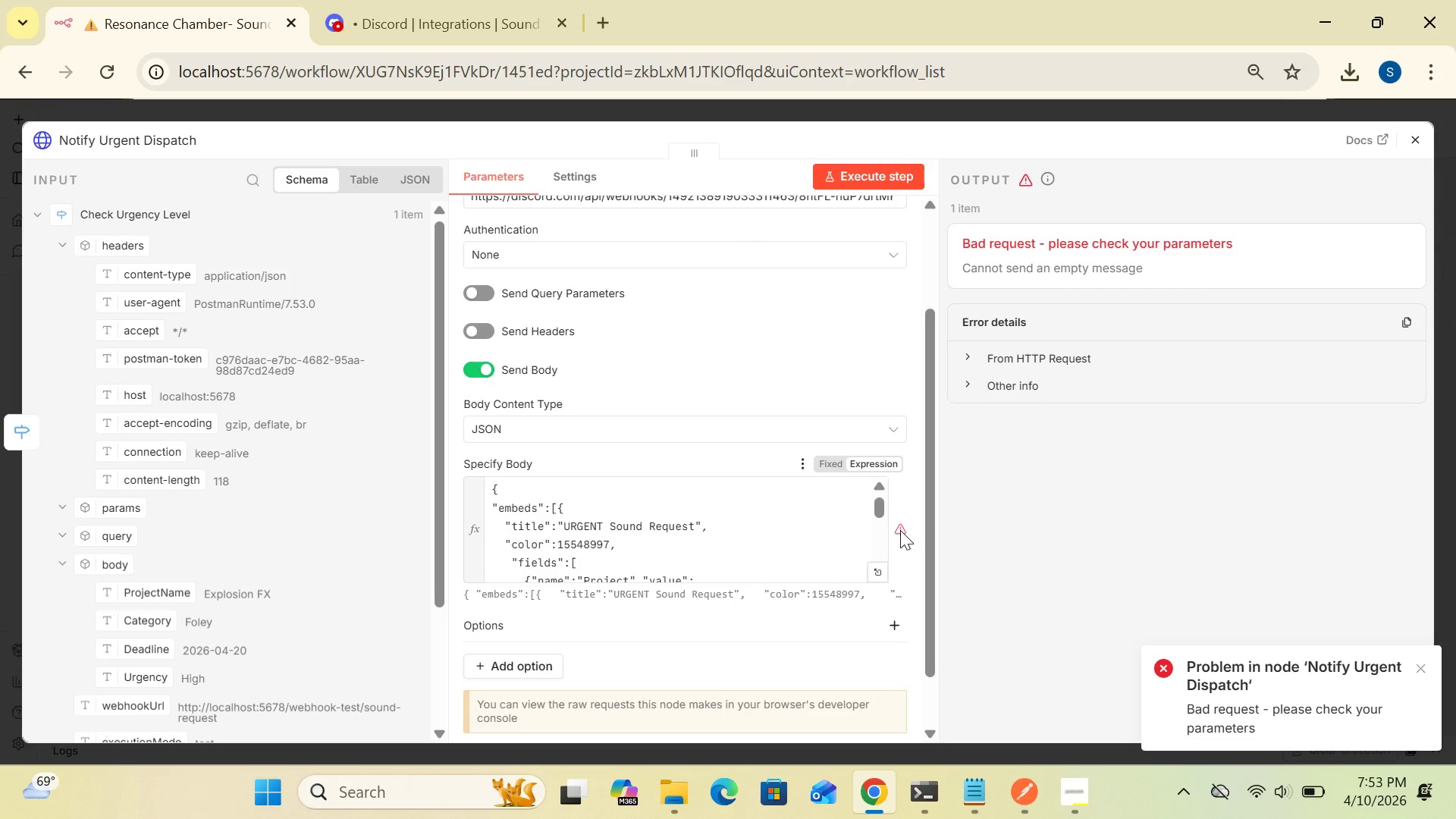 
left_click([900, 530])
 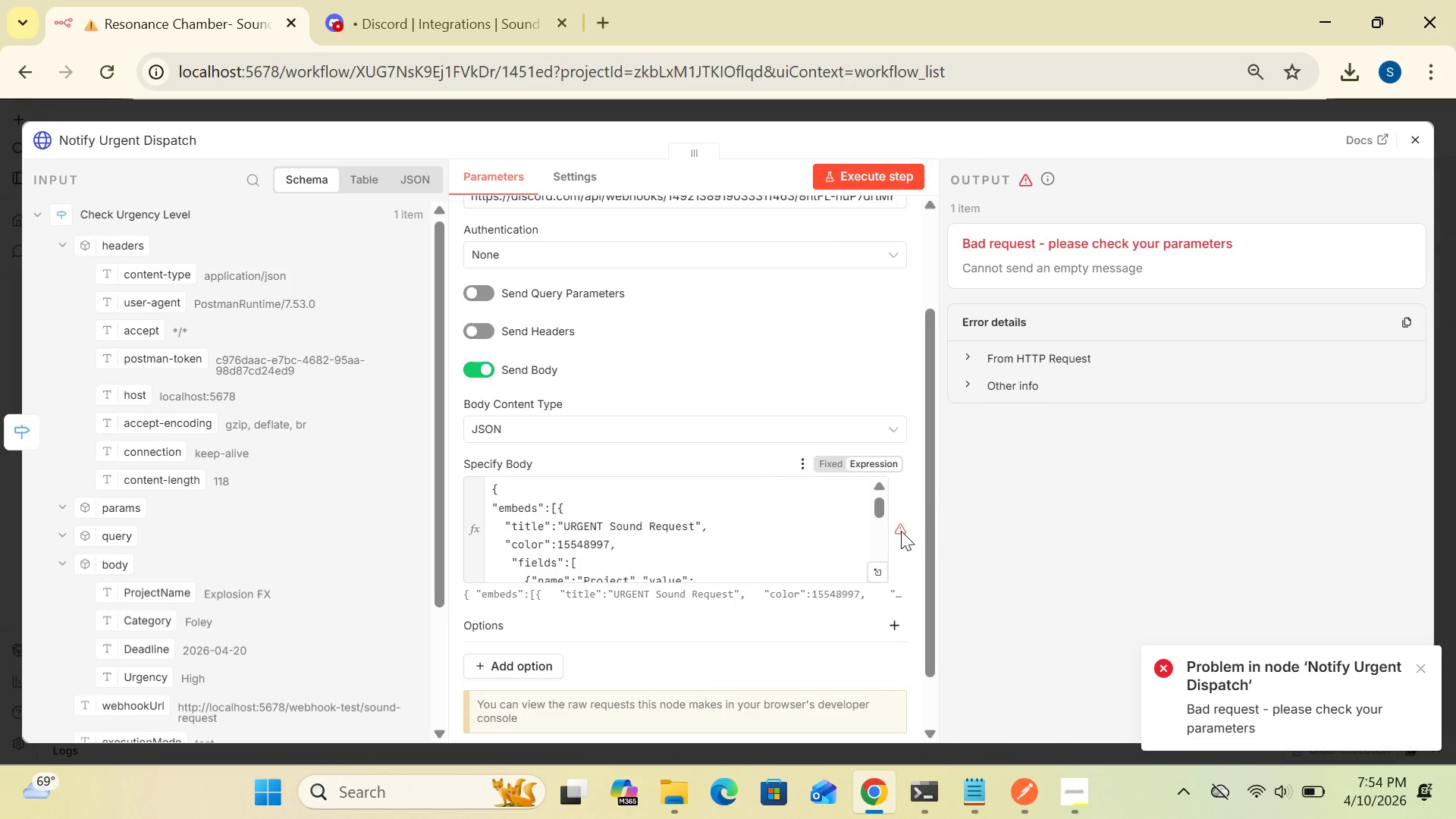 
wait(14.64)
 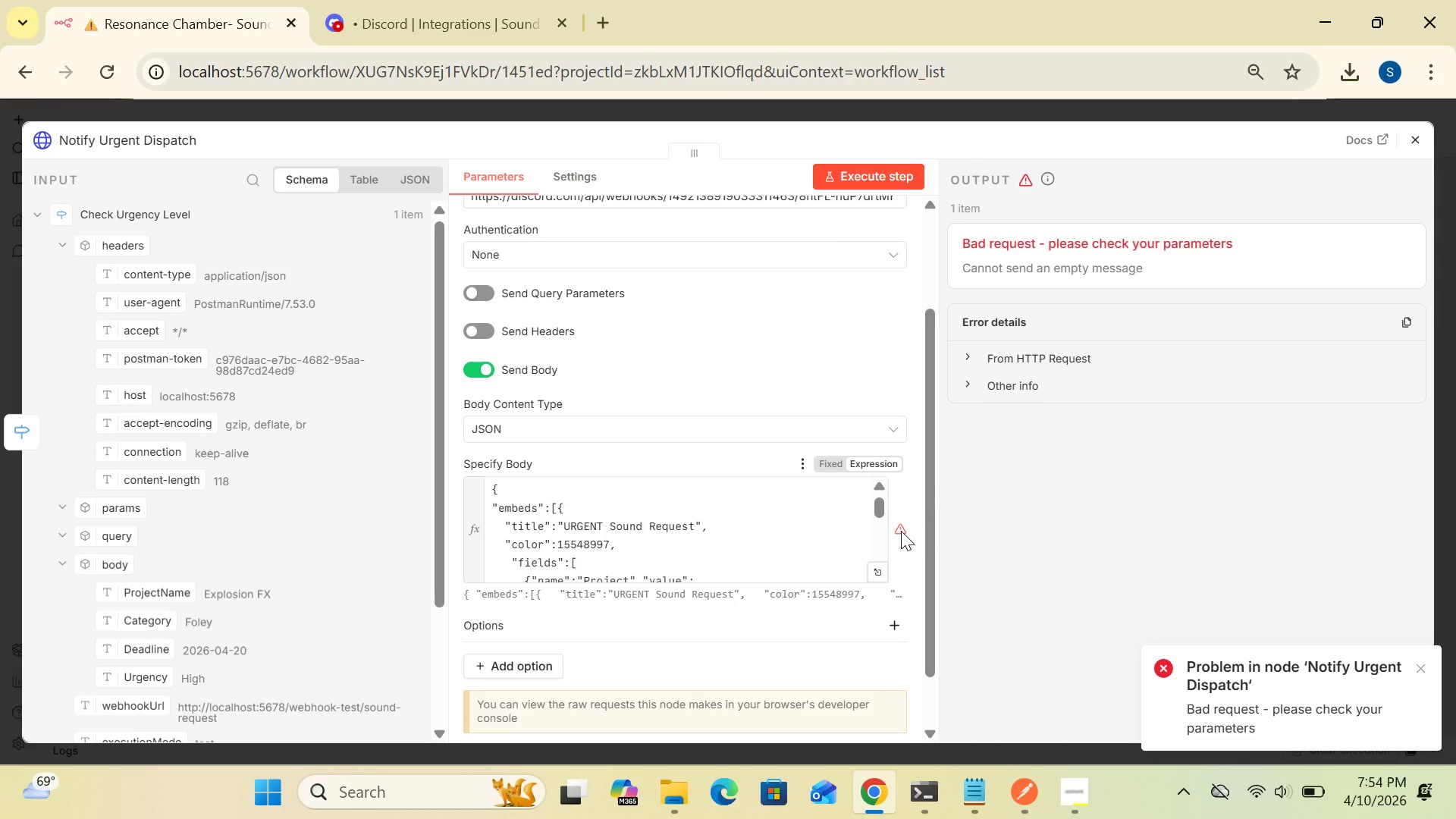 
left_click([900, 529])
 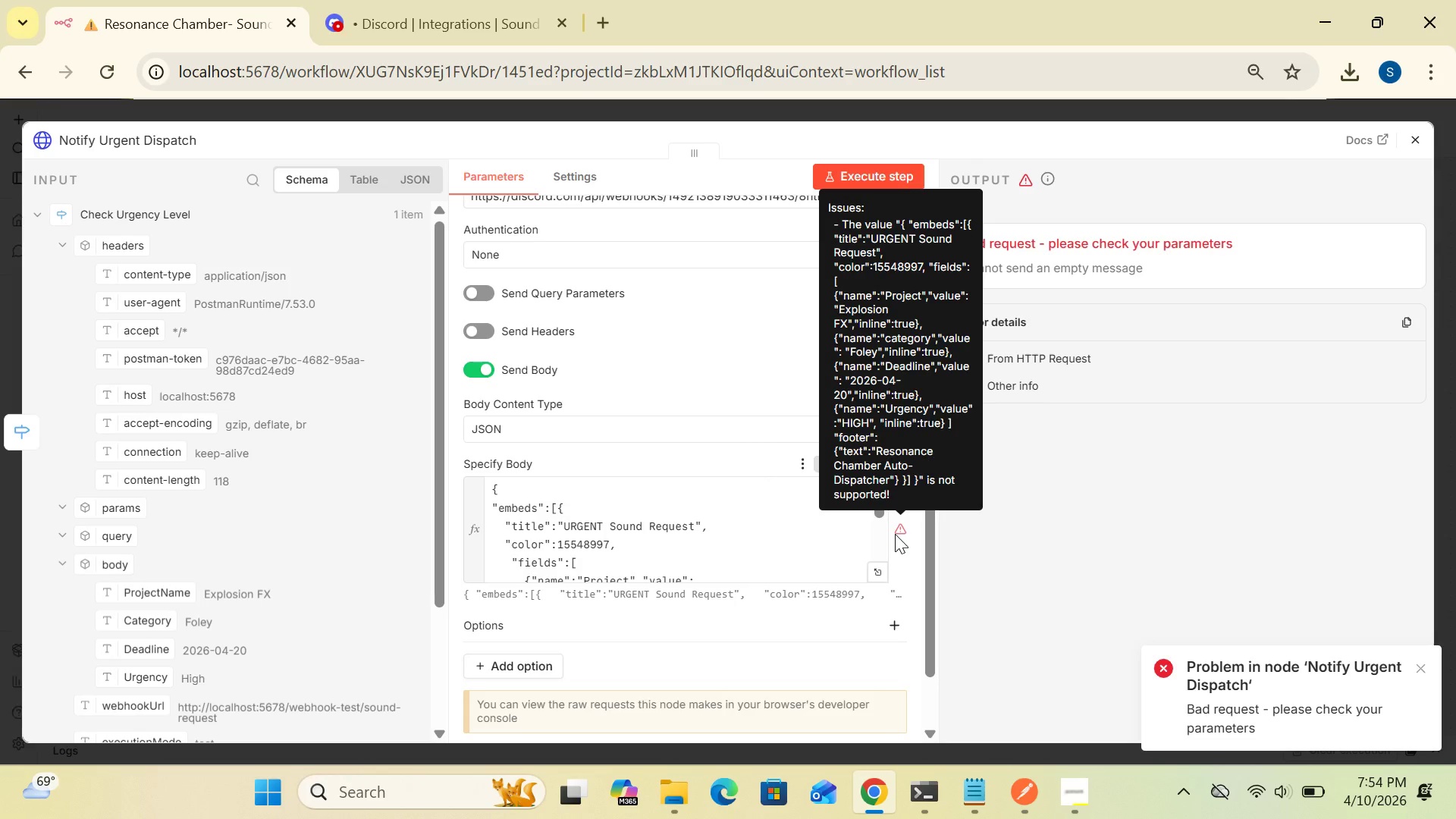 
wait(17.59)
 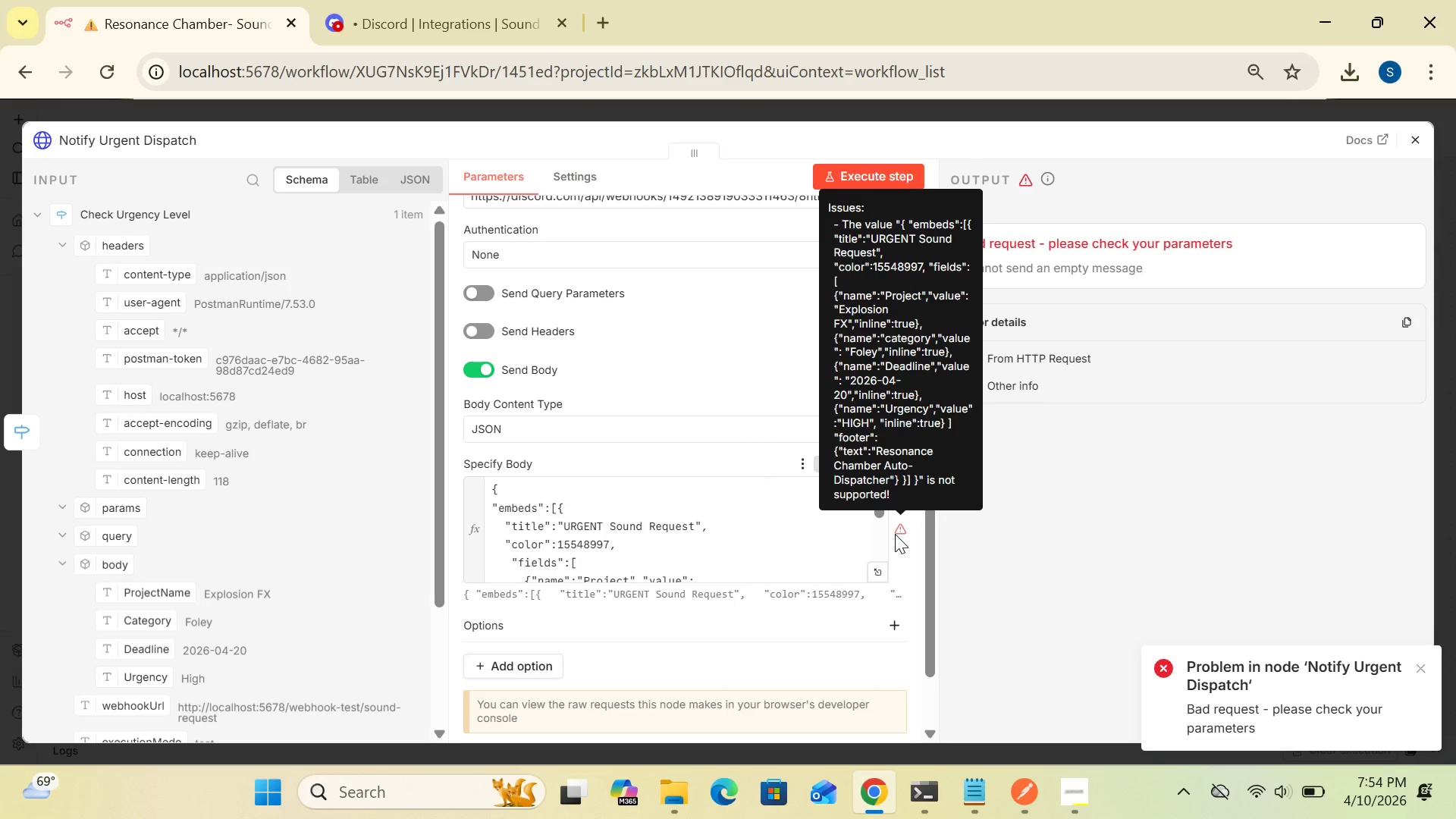 
left_click([880, 570])
 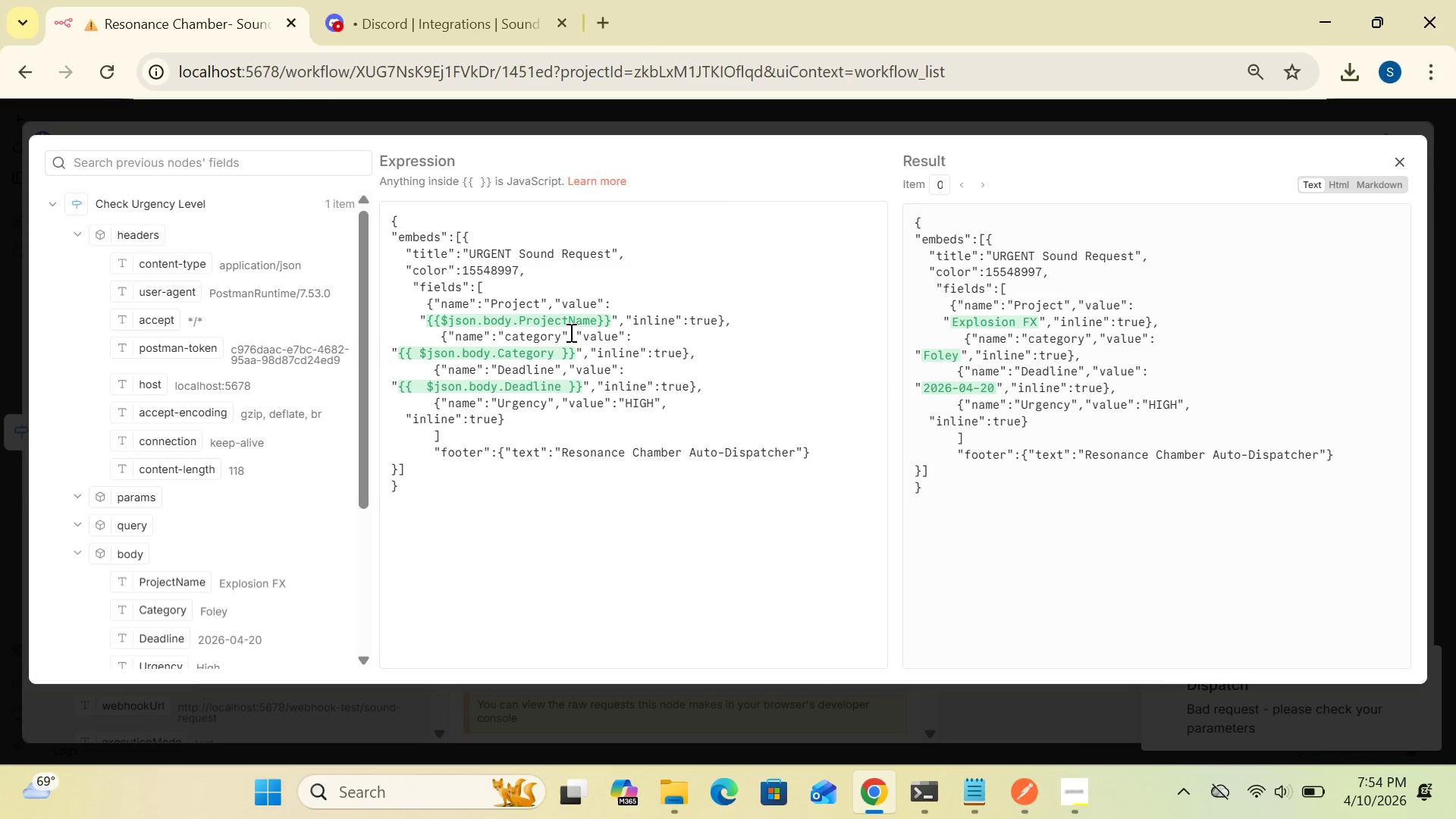 
wait(29.83)
 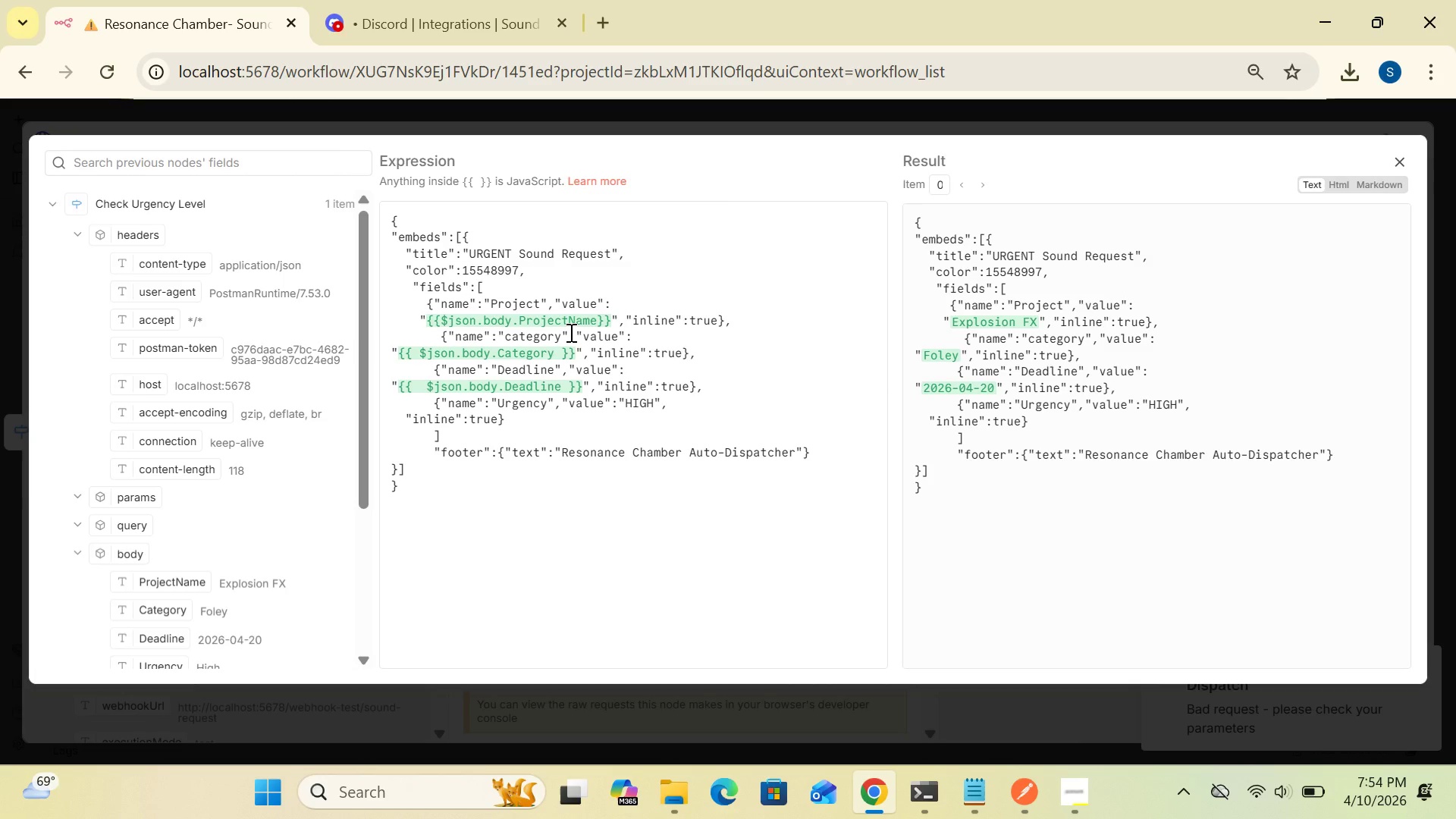 
left_click_drag(start_coordinate=[730, 322], to_coordinate=[419, 325])
 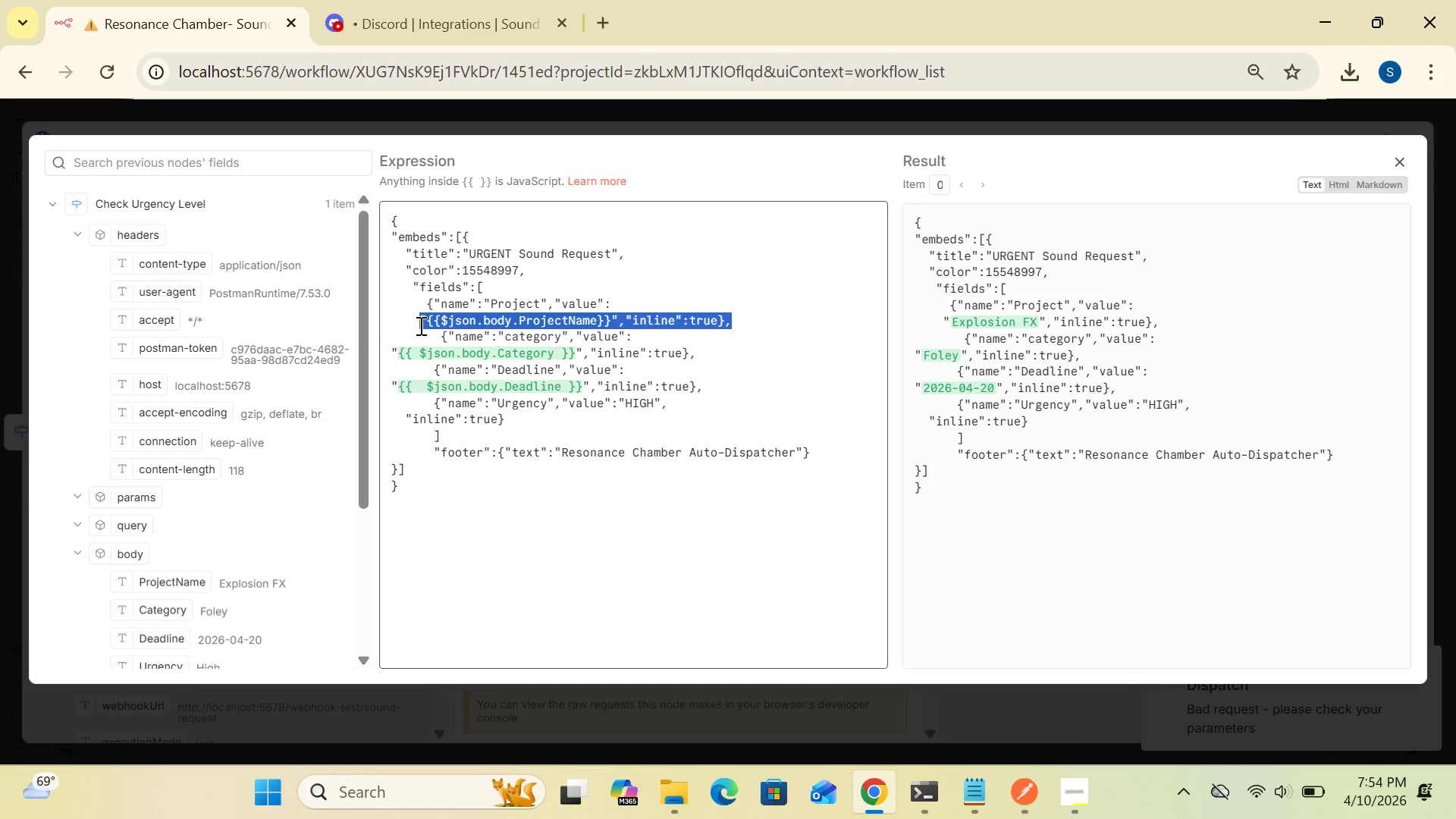 
hold_key(key=ControlLeft, duration=1.51)
 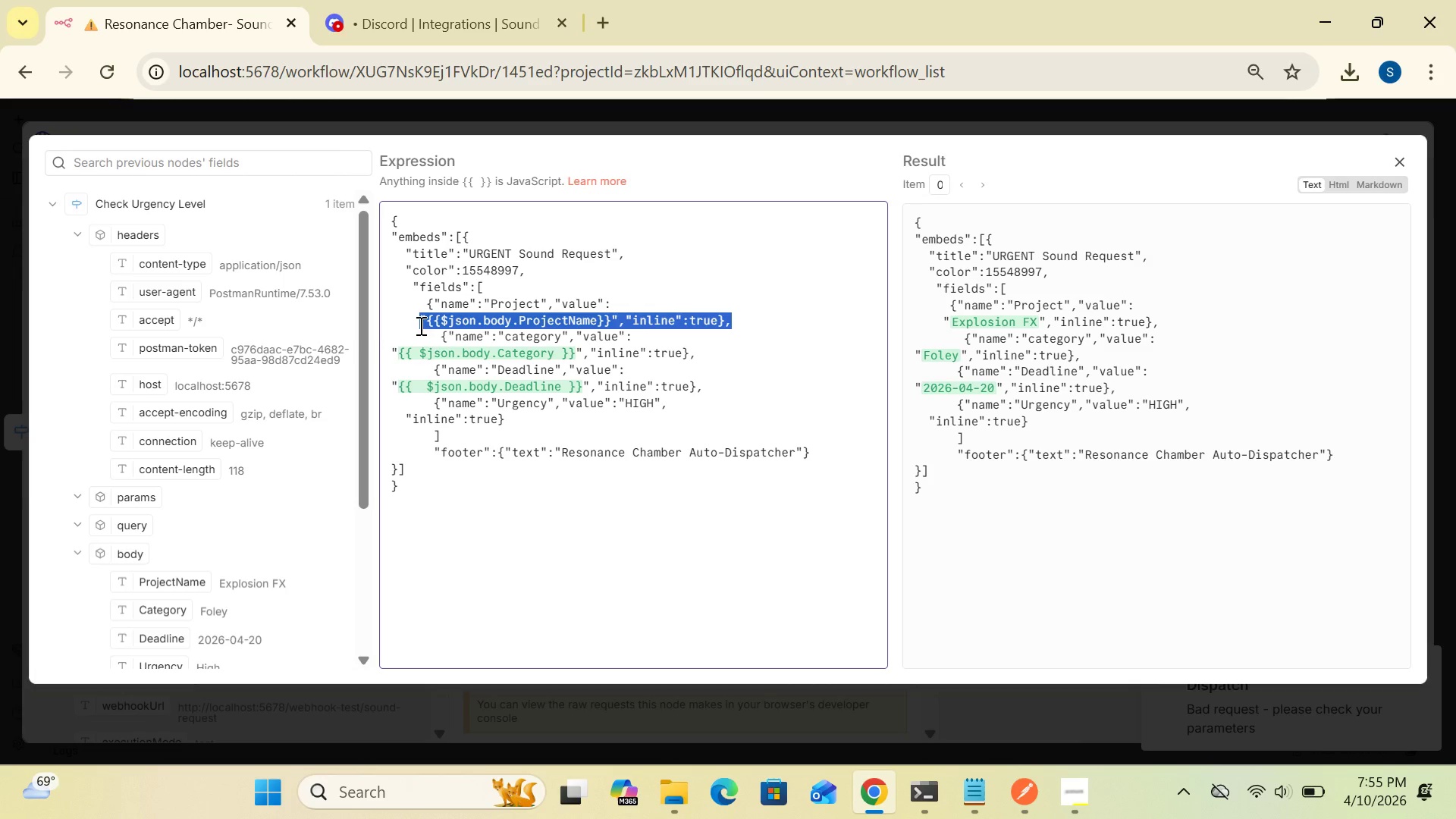 
key(Control+C)
 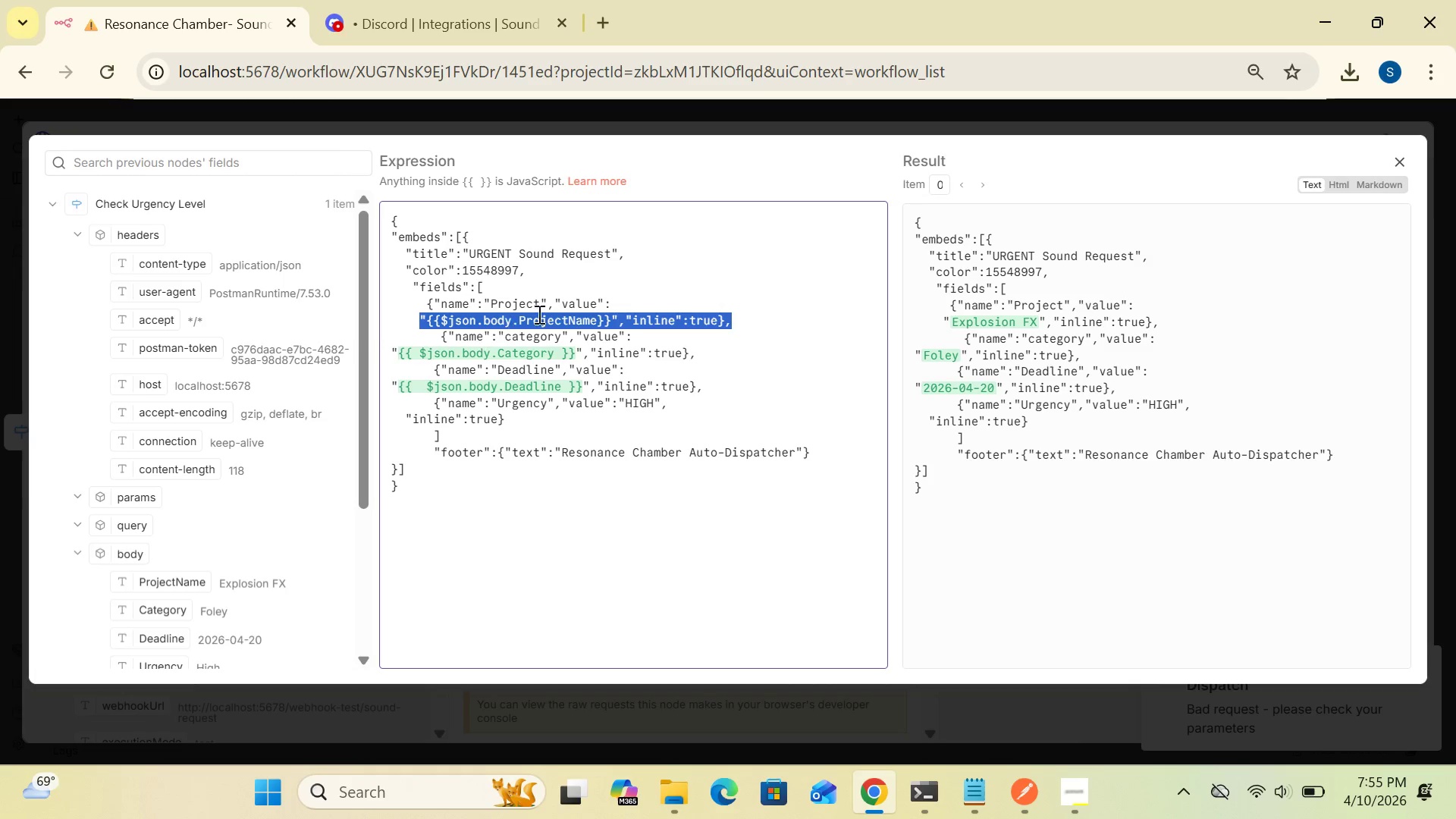 
left_click([618, 302])
 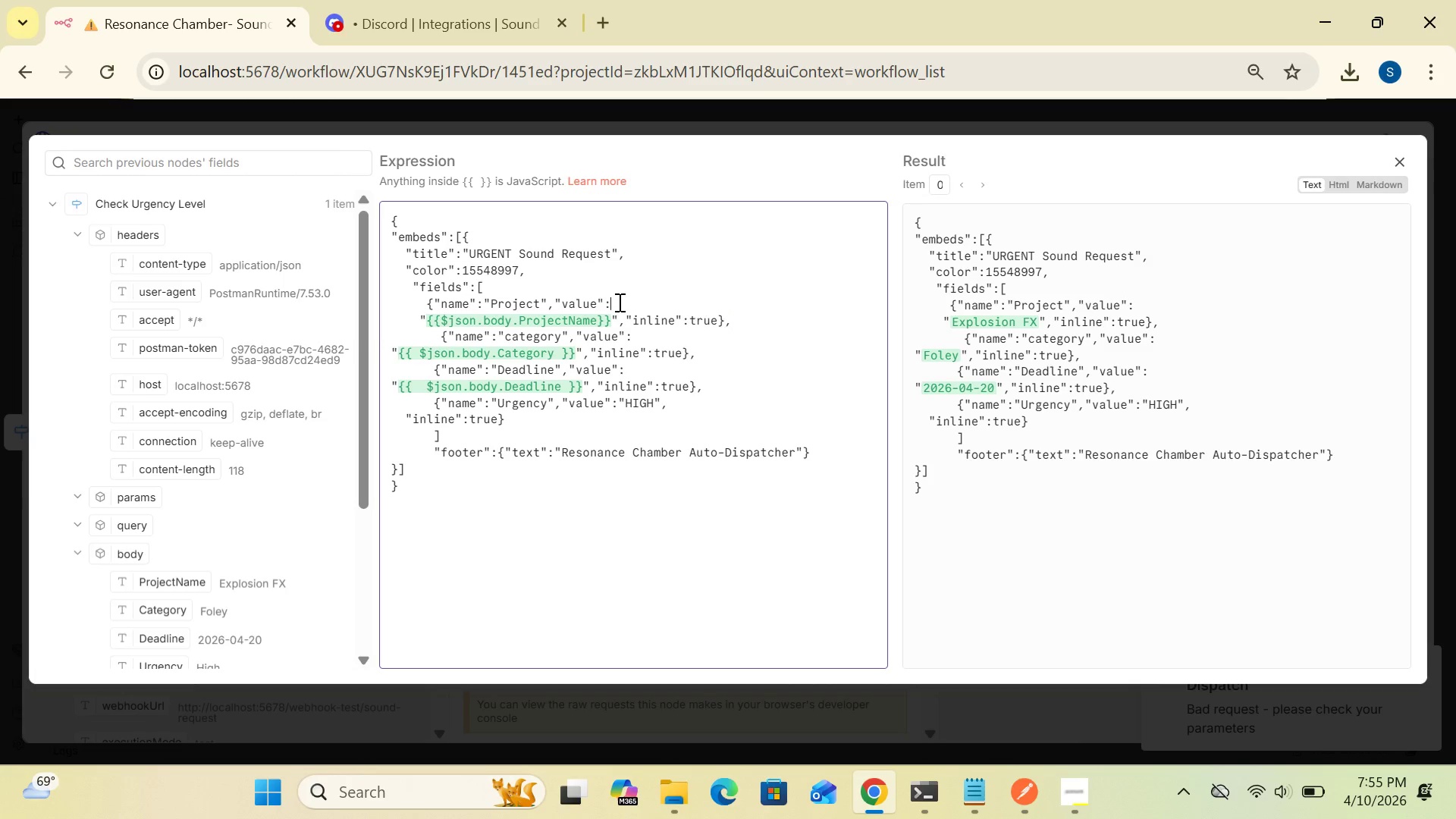 
key(Control+V)
 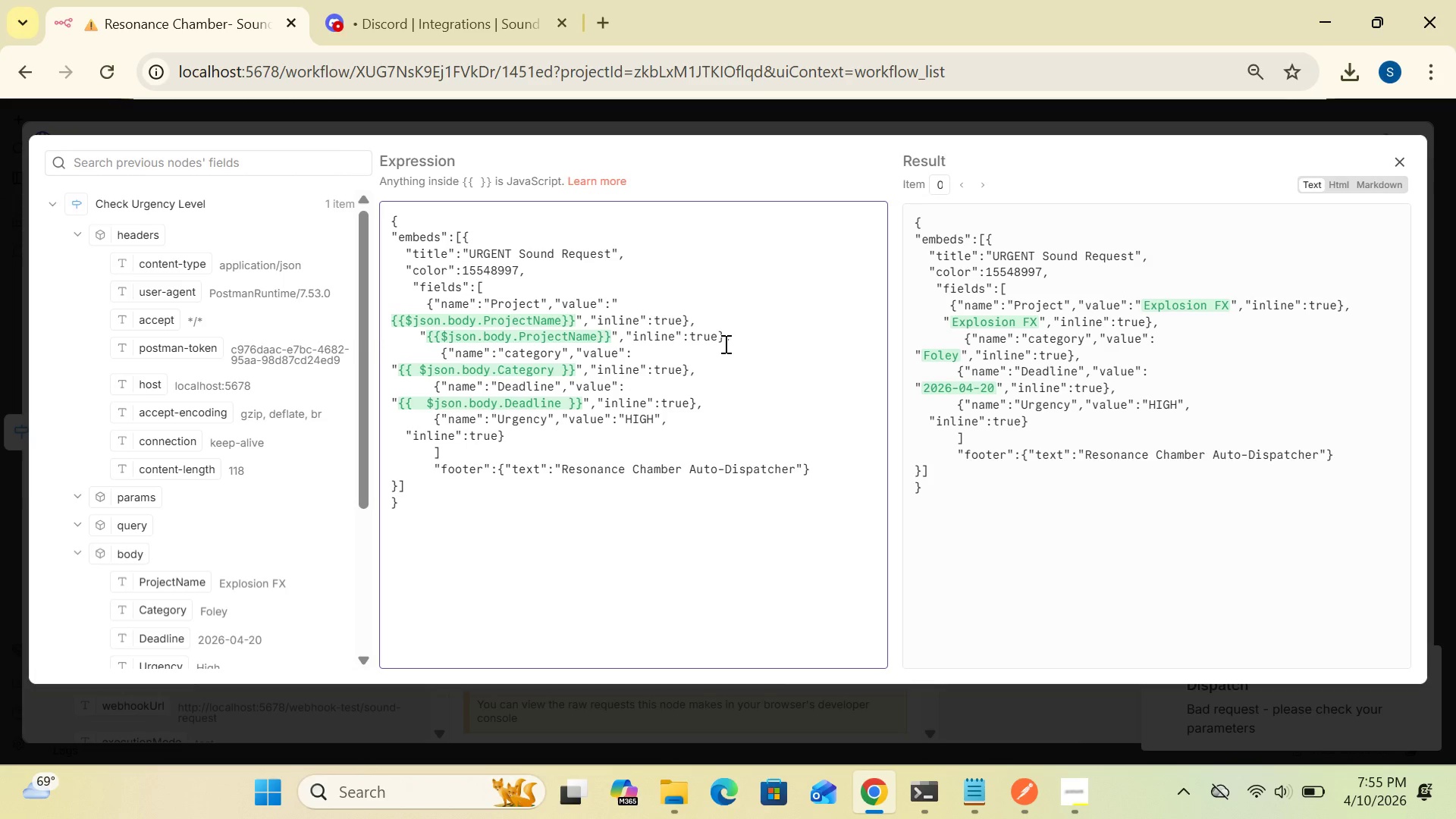 
wait(6.67)
 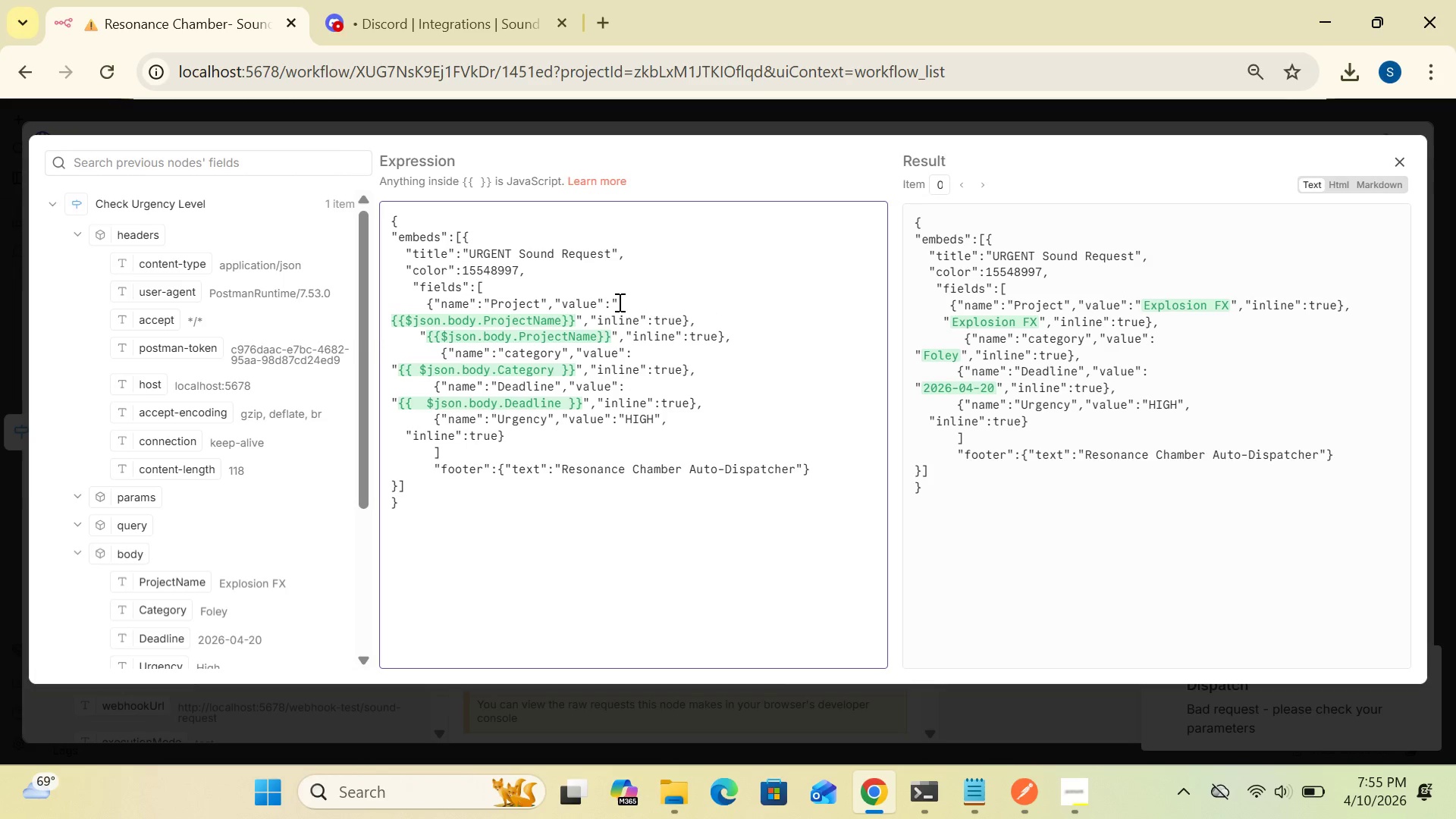 
left_click([735, 337])
 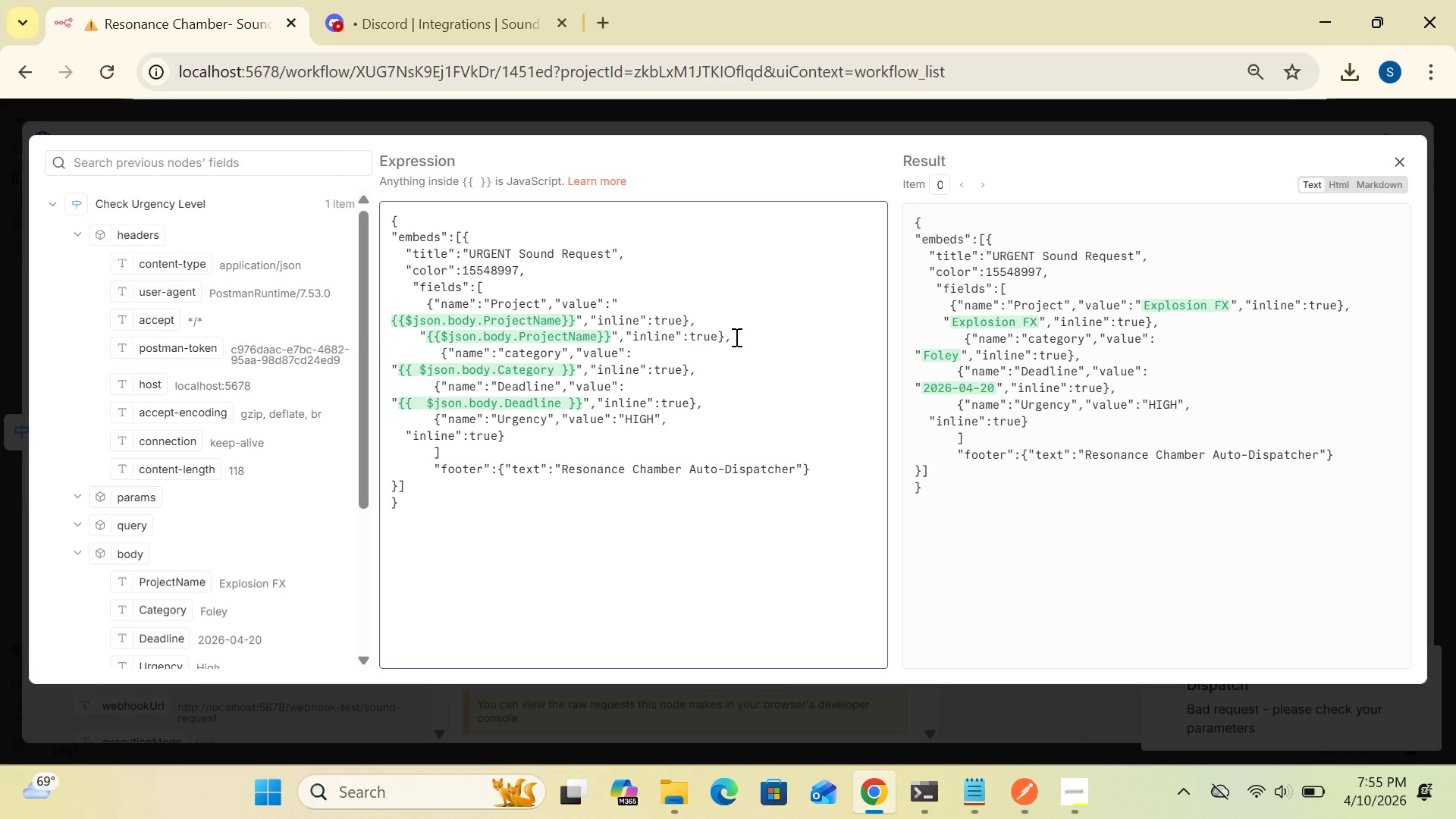 
key(Backspace)
 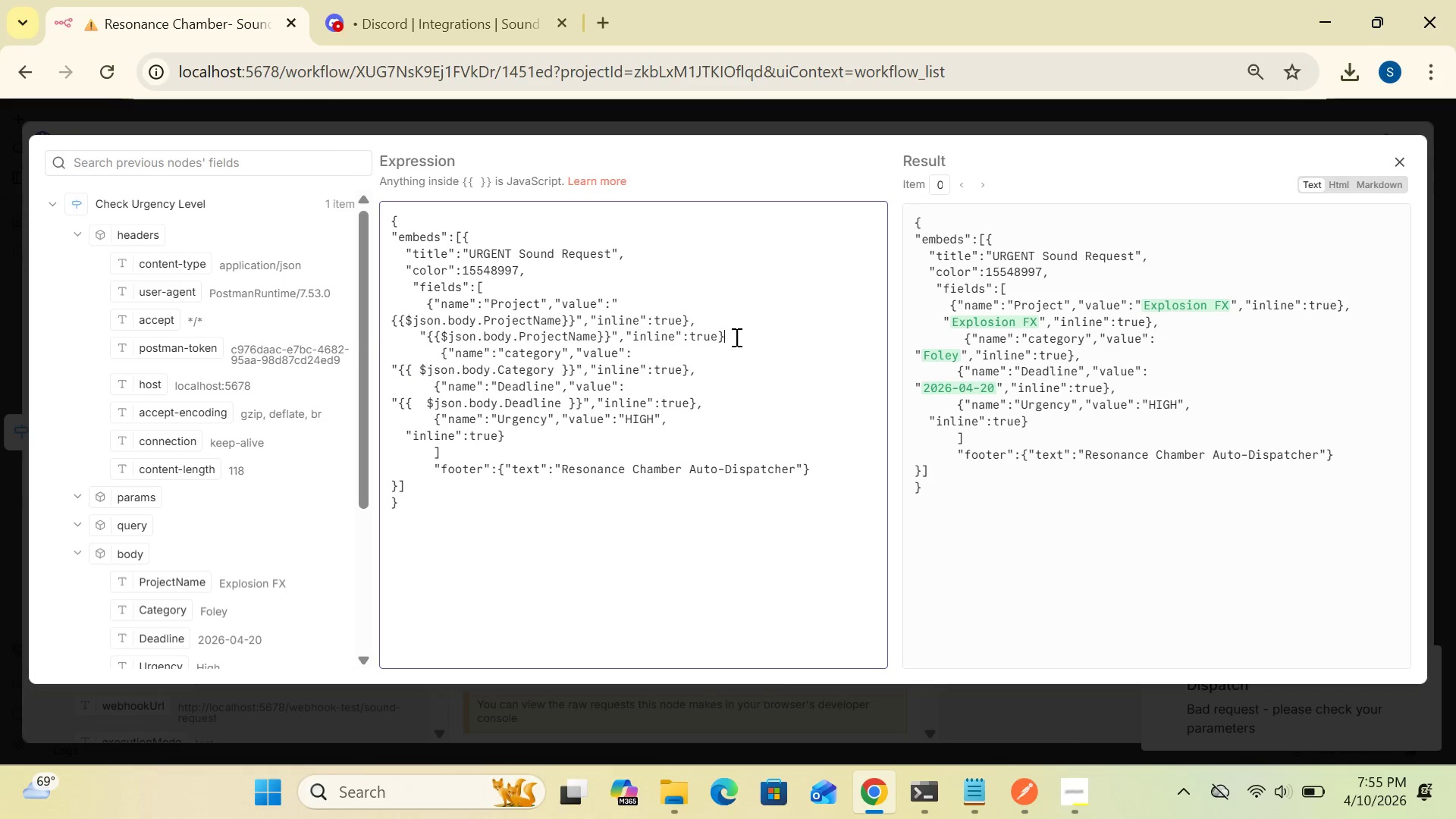 
key(Backspace)
 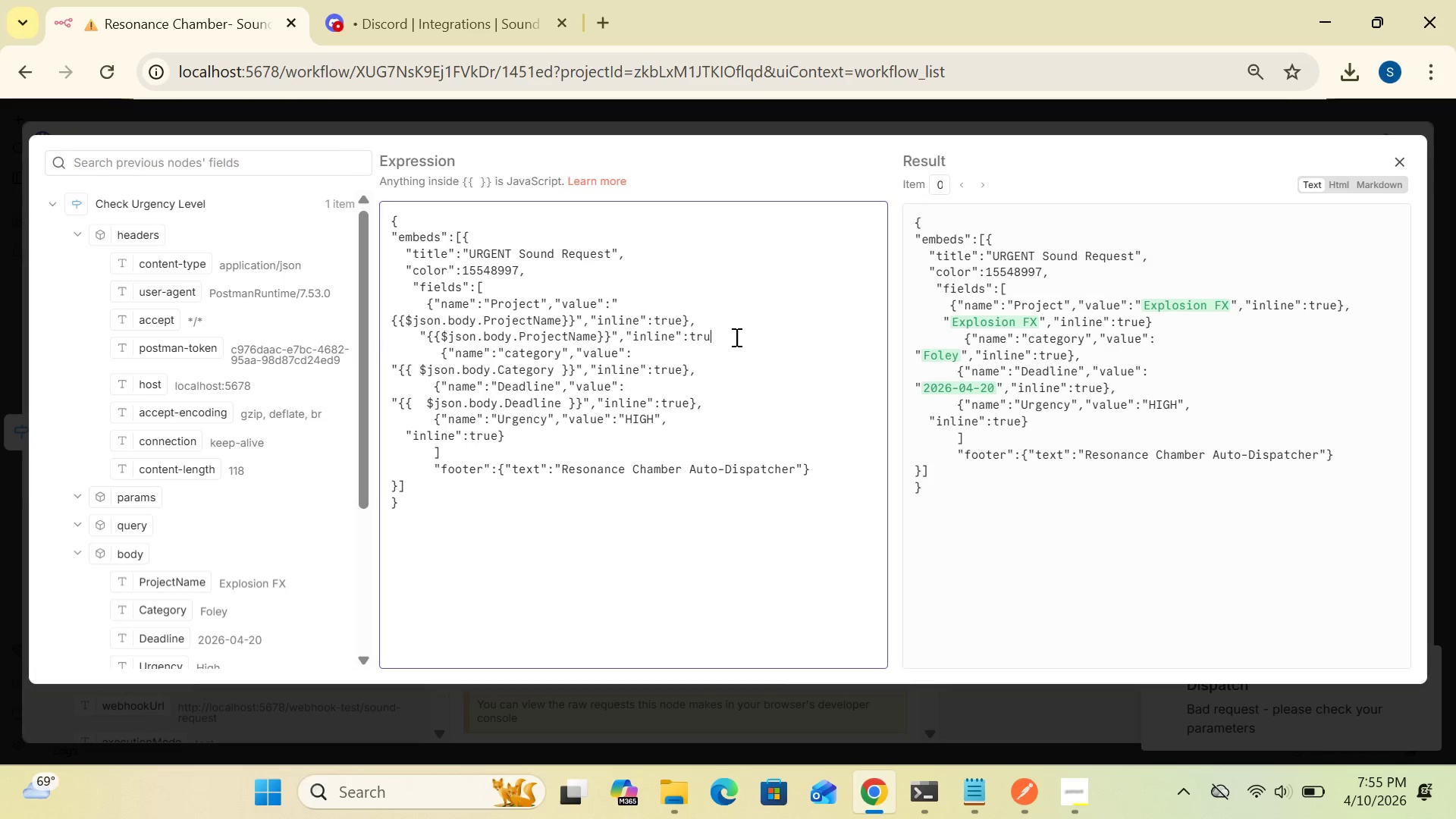 
key(Backspace)
 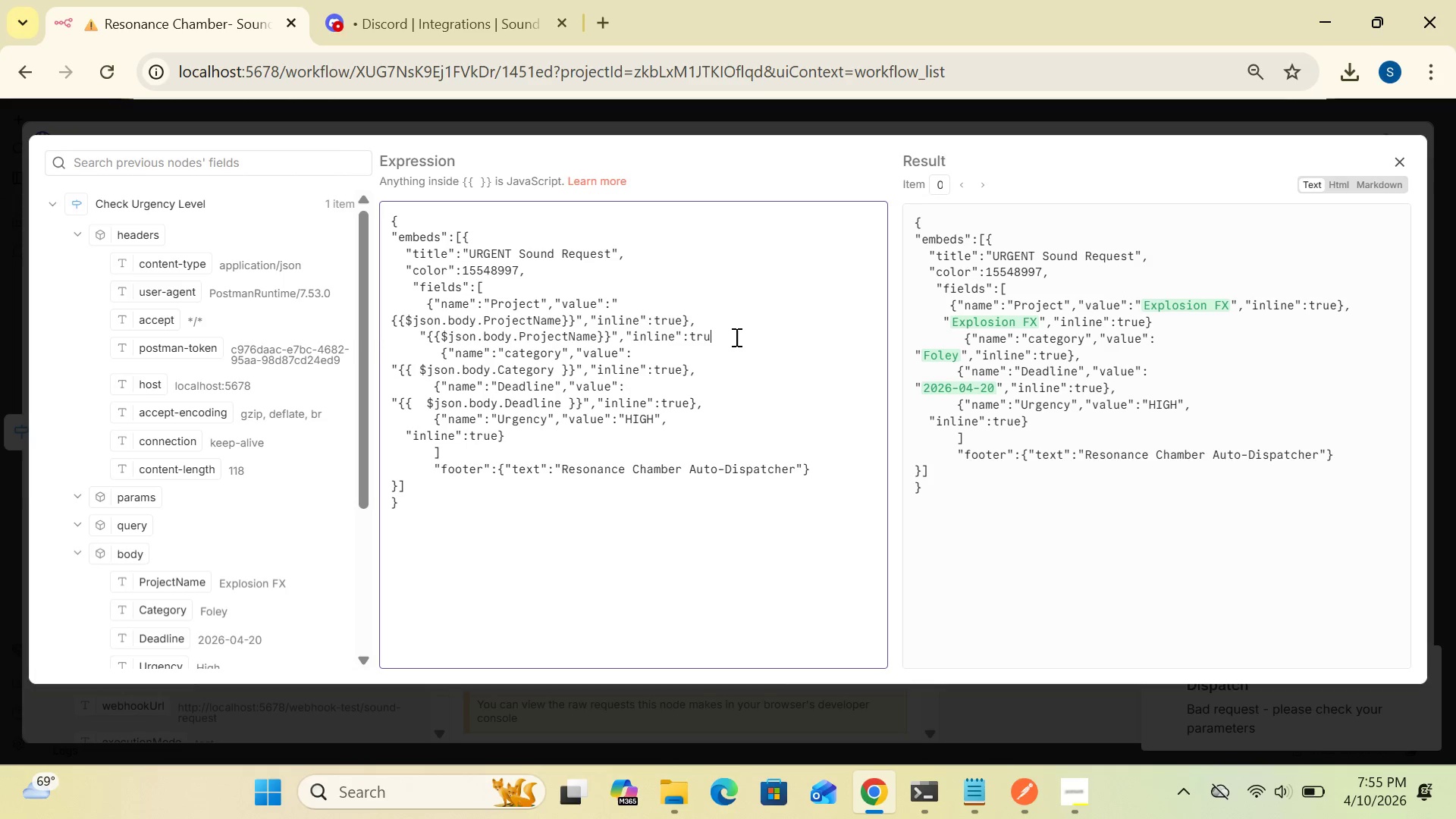 
key(Backspace)
 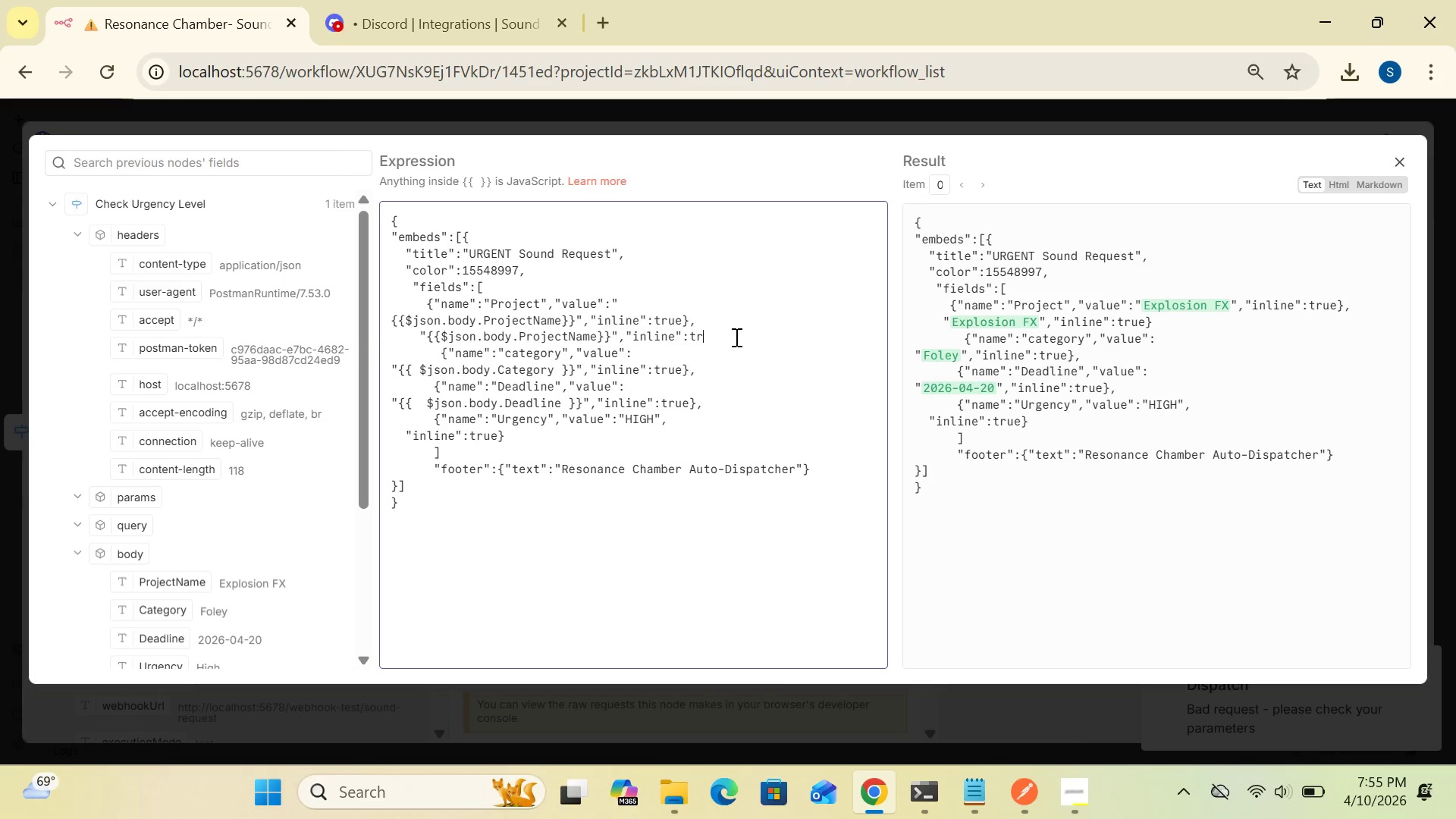 
hold_key(key=Backspace, duration=0.55)
 